 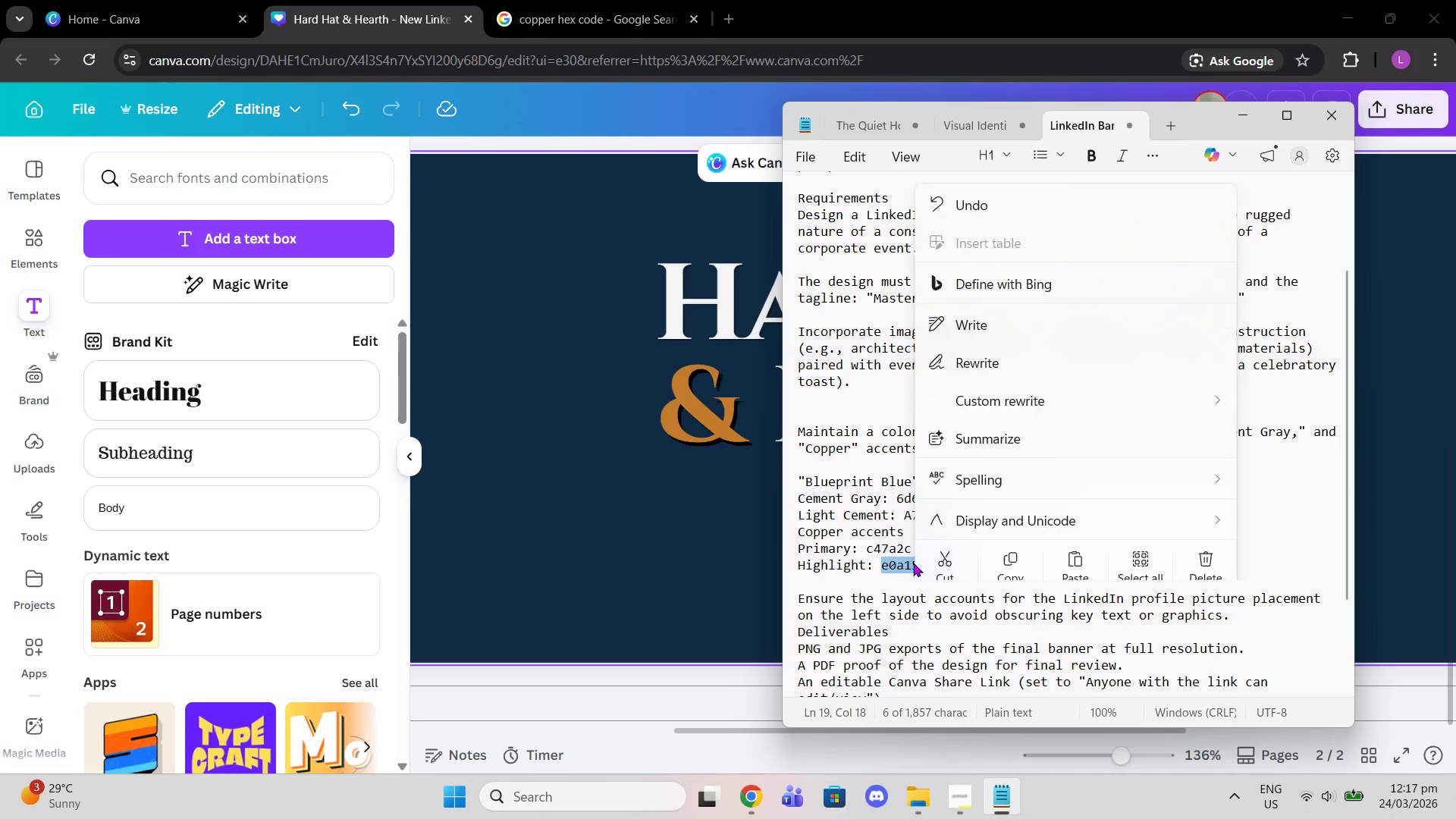 
left_click([1023, 538])
 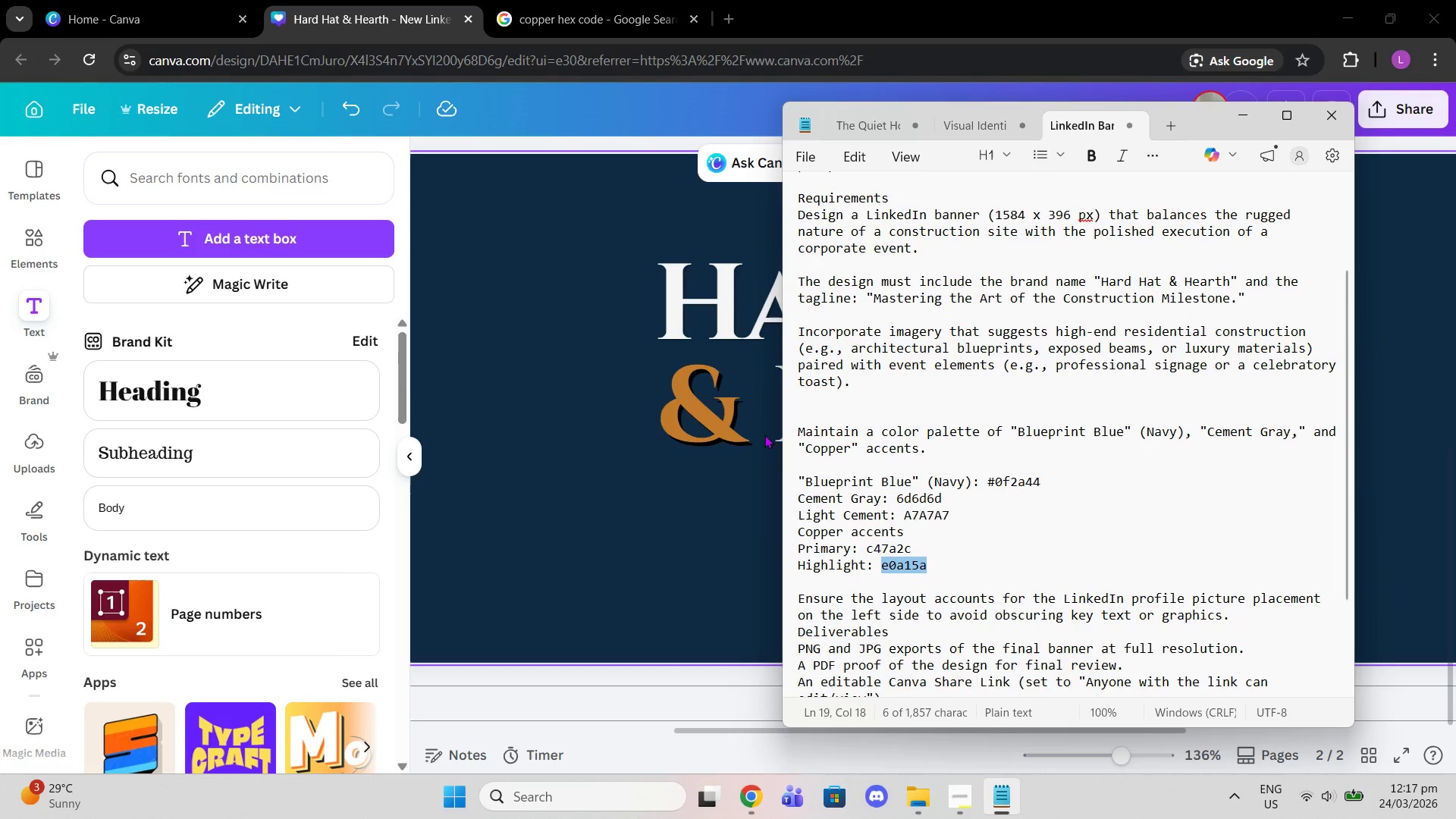 
left_click([690, 429])
 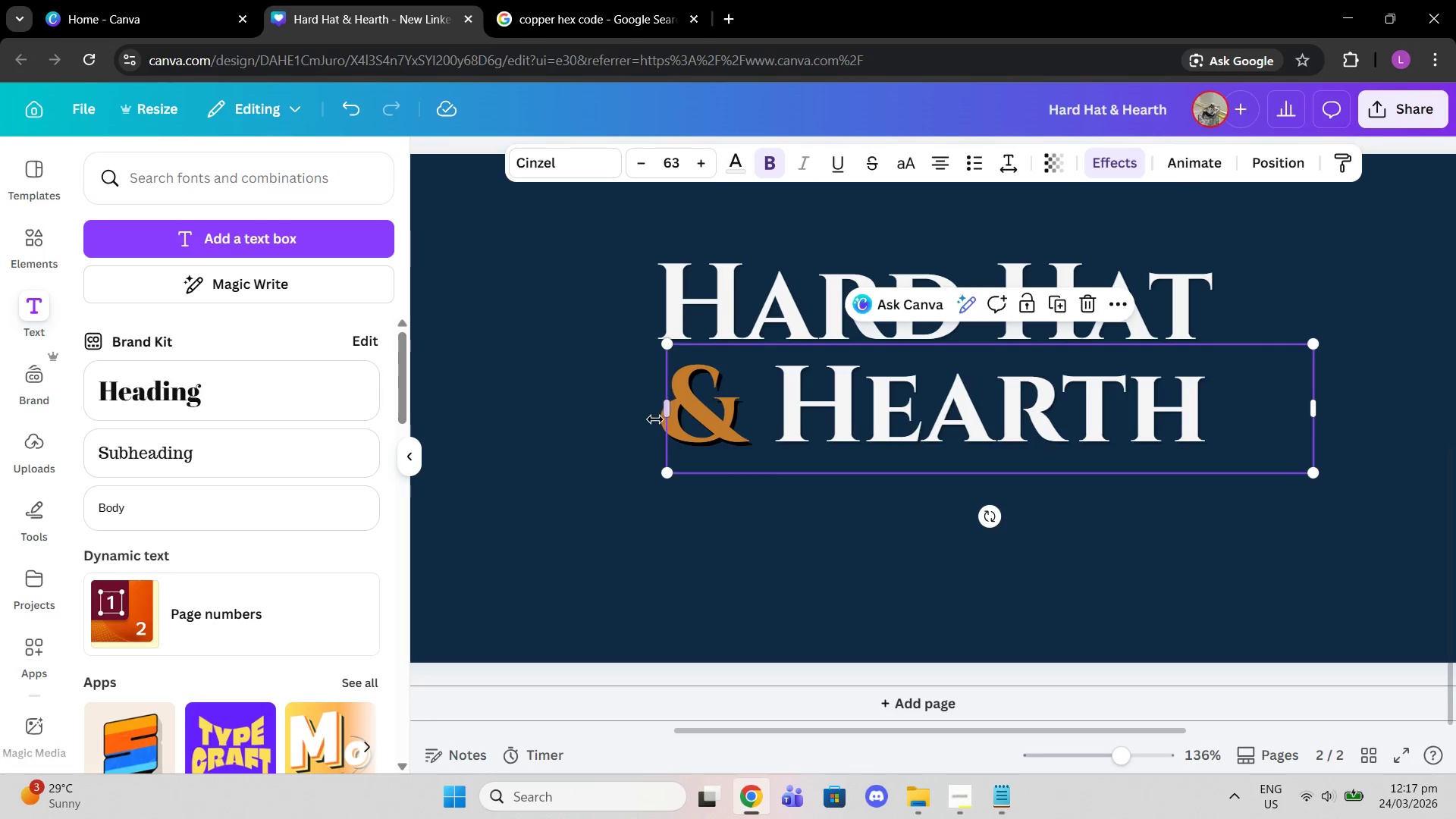 
left_click([653, 419])
 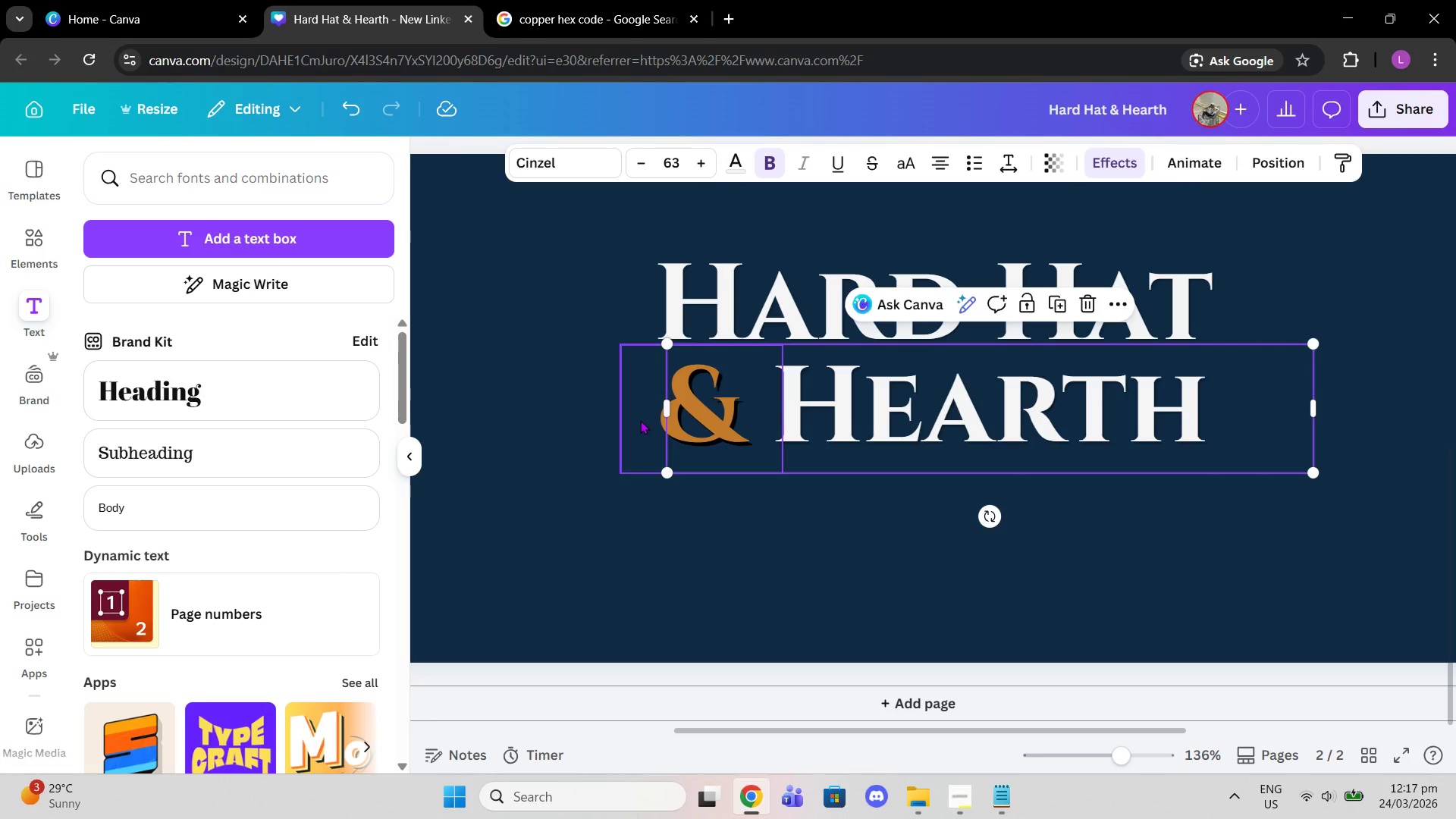 
left_click([640, 420])
 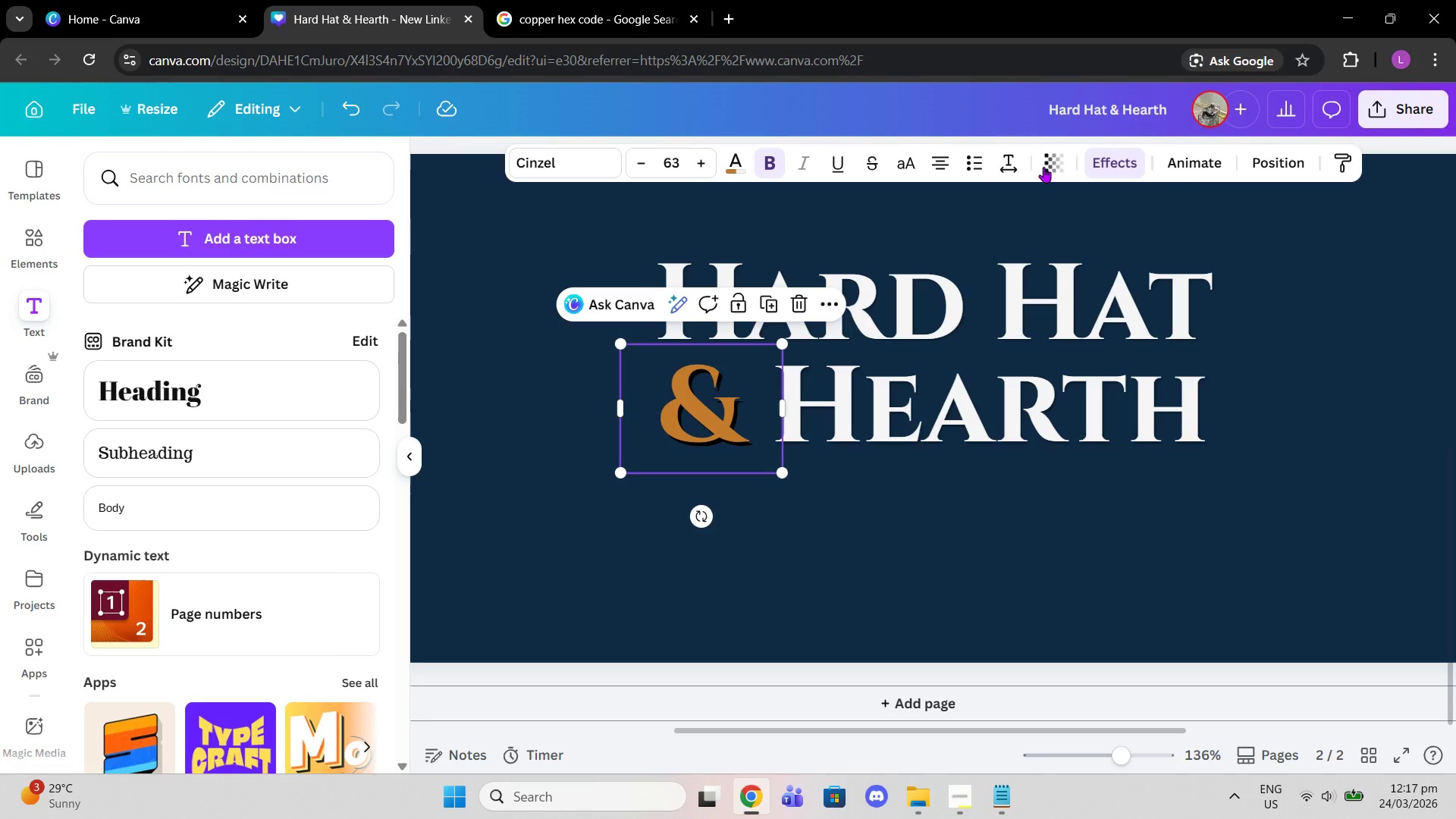 
left_click([1127, 161])
 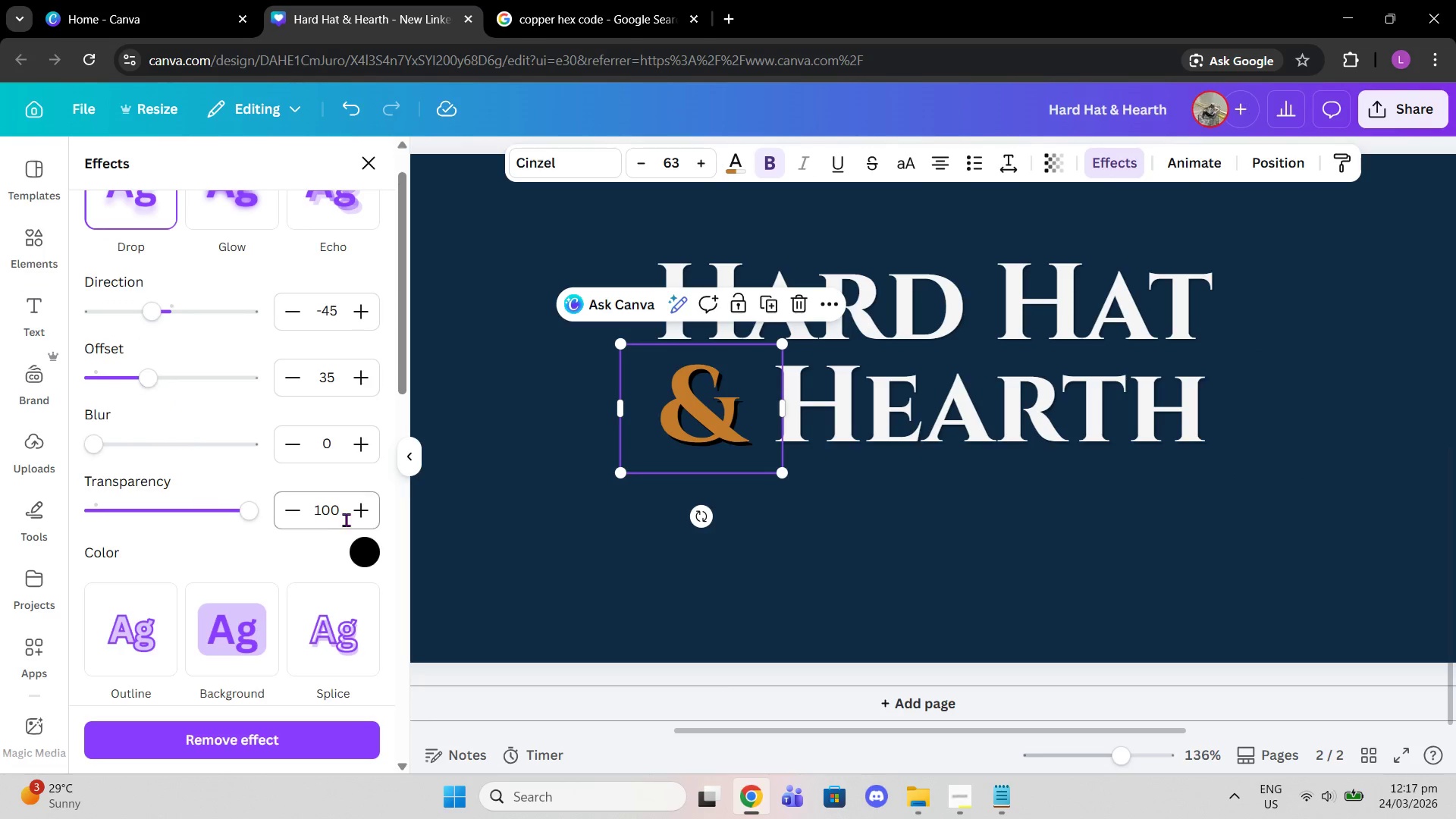 
left_click([358, 548])
 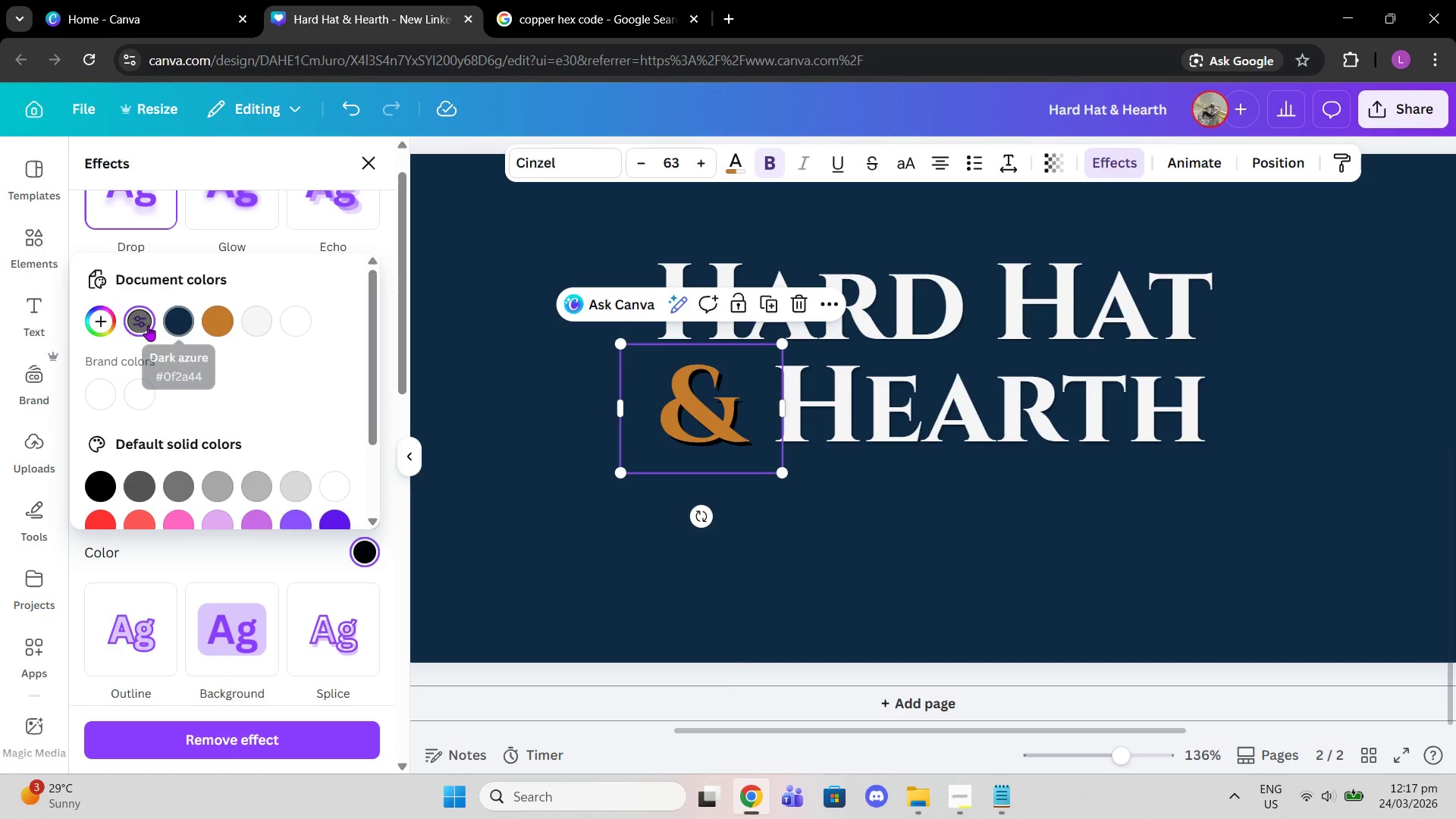 
double_click([133, 319])
 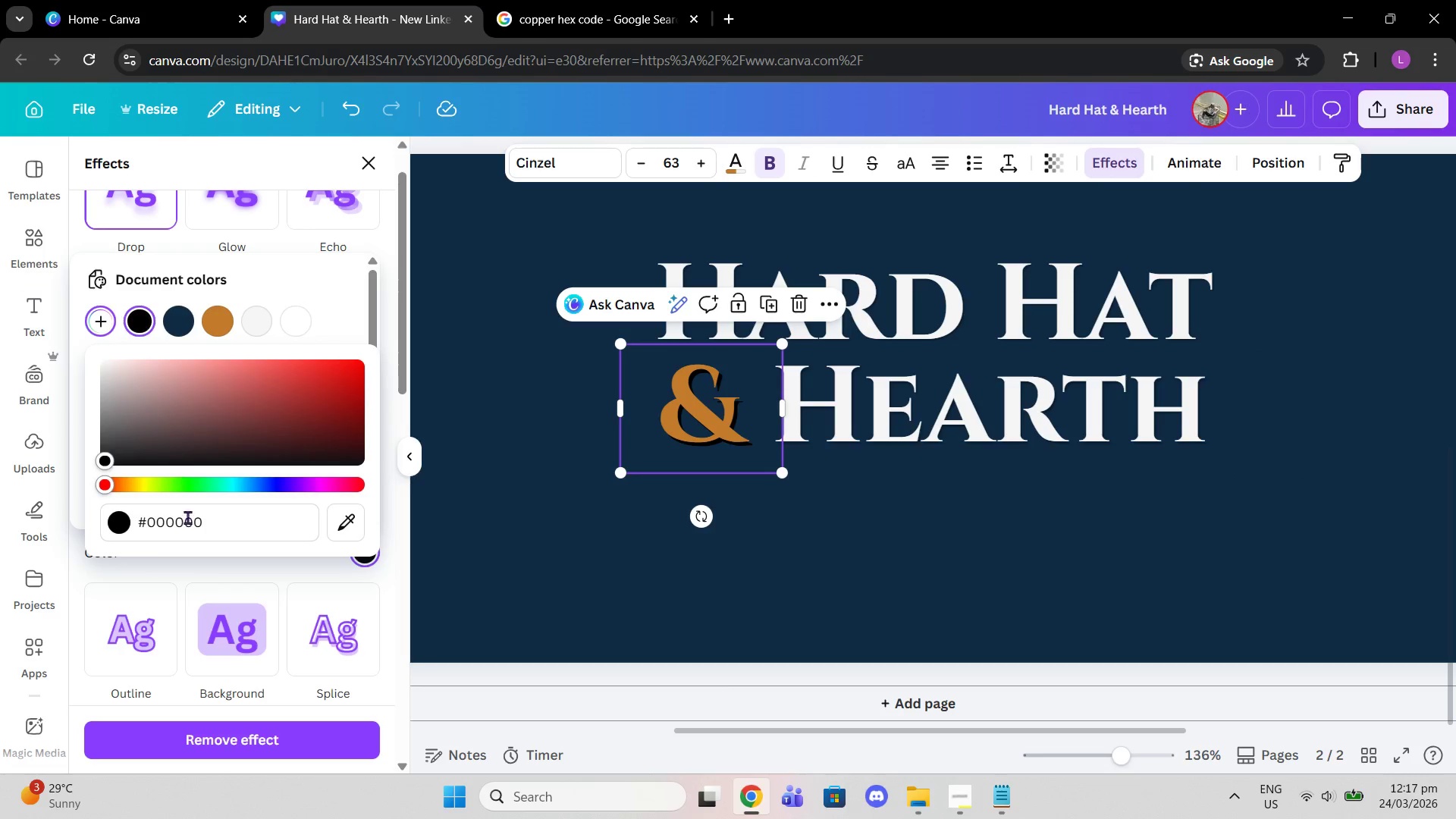 
left_click([192, 524])
 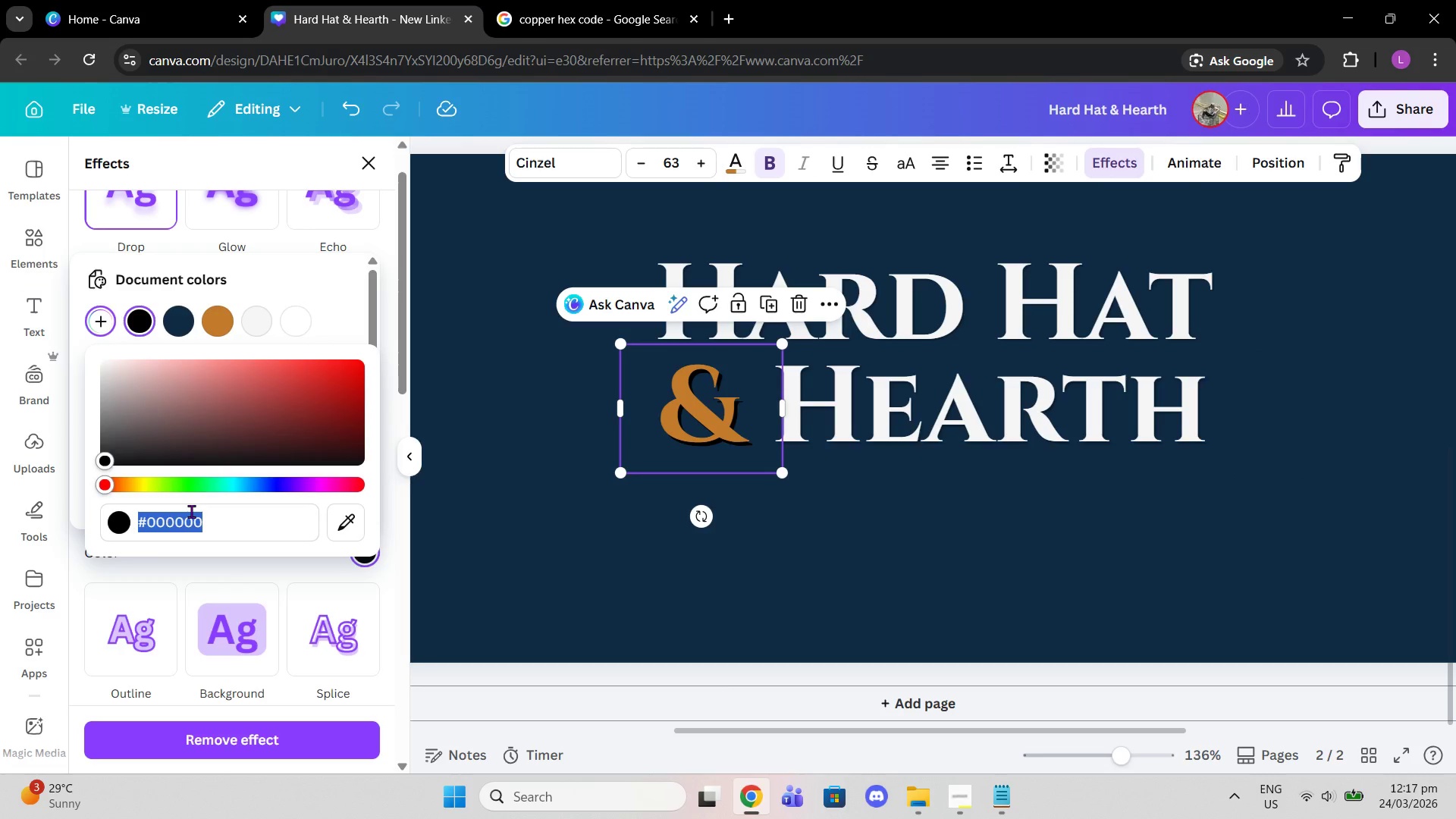 
key(Control+ControlLeft)
 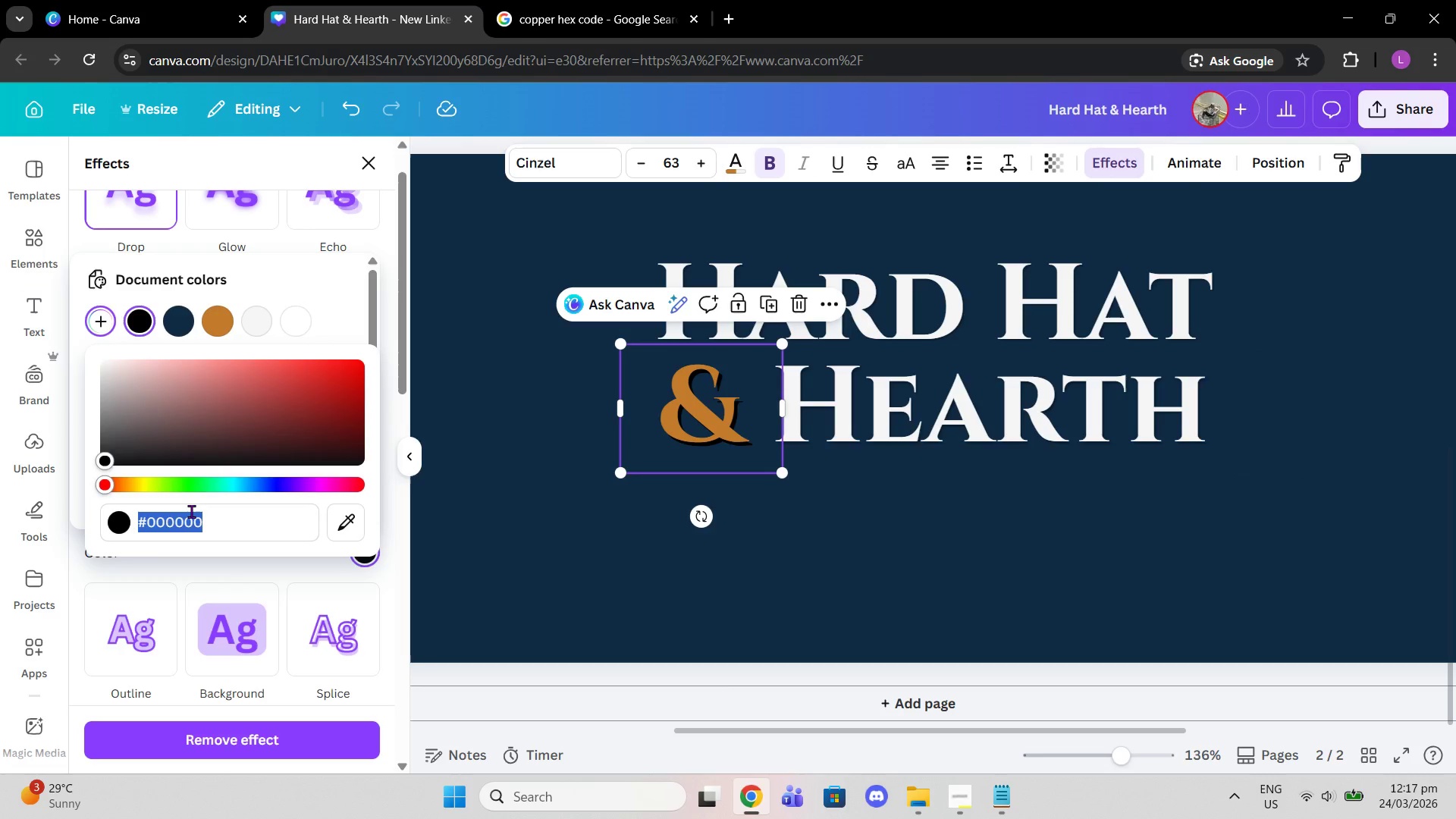 
key(Control+V)
 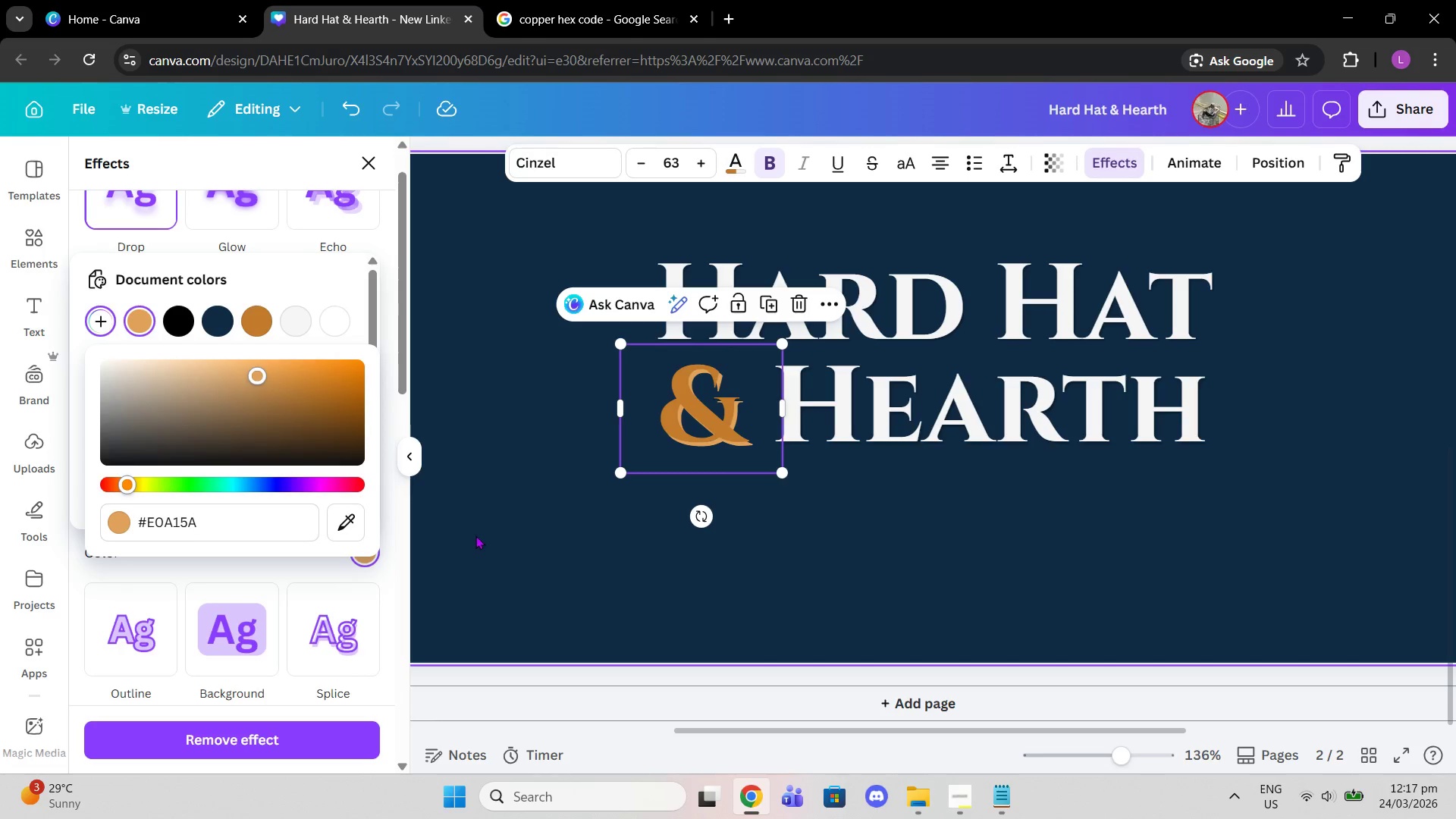 
left_click([475, 535])
 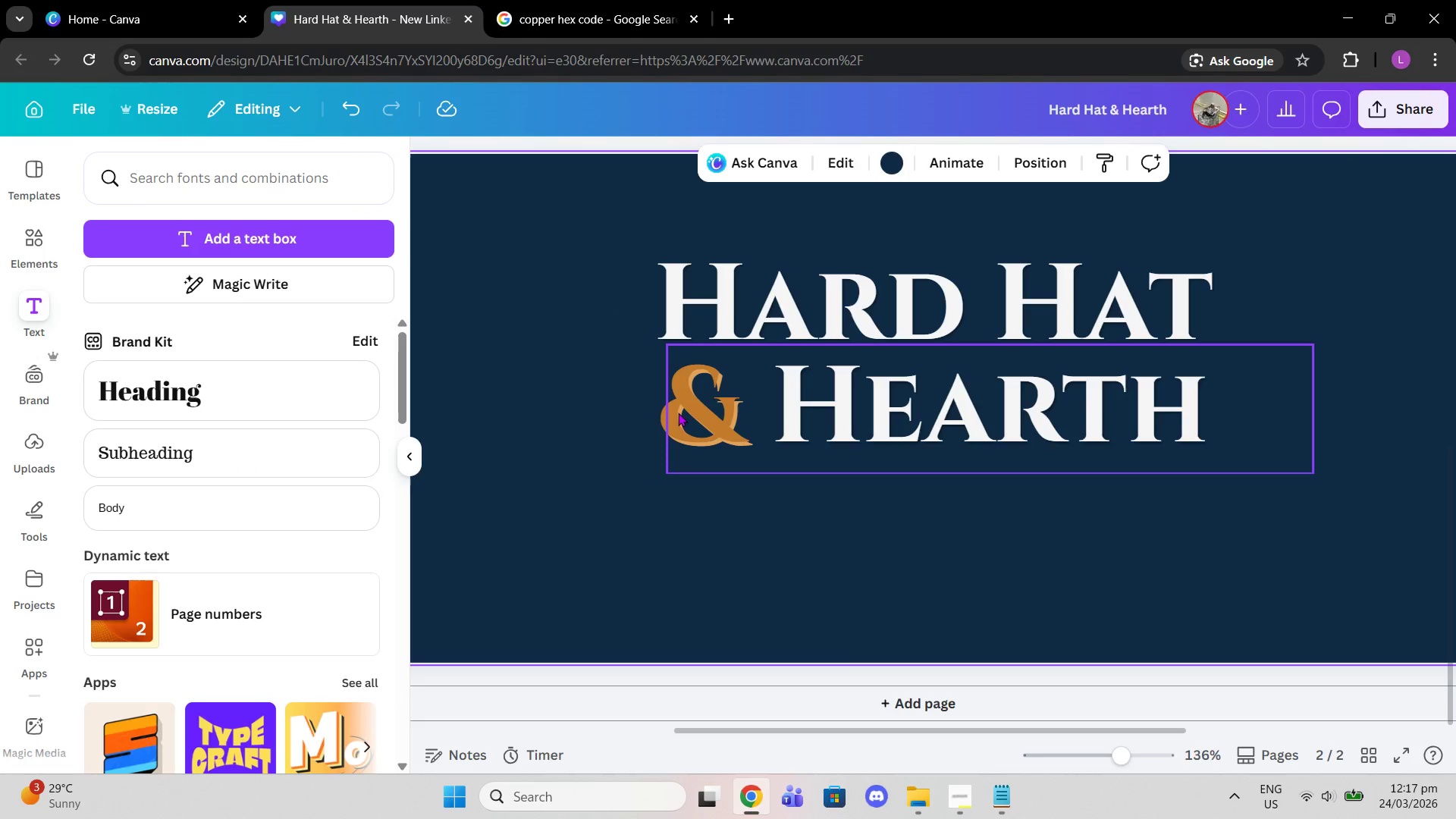 
left_click([692, 415])
 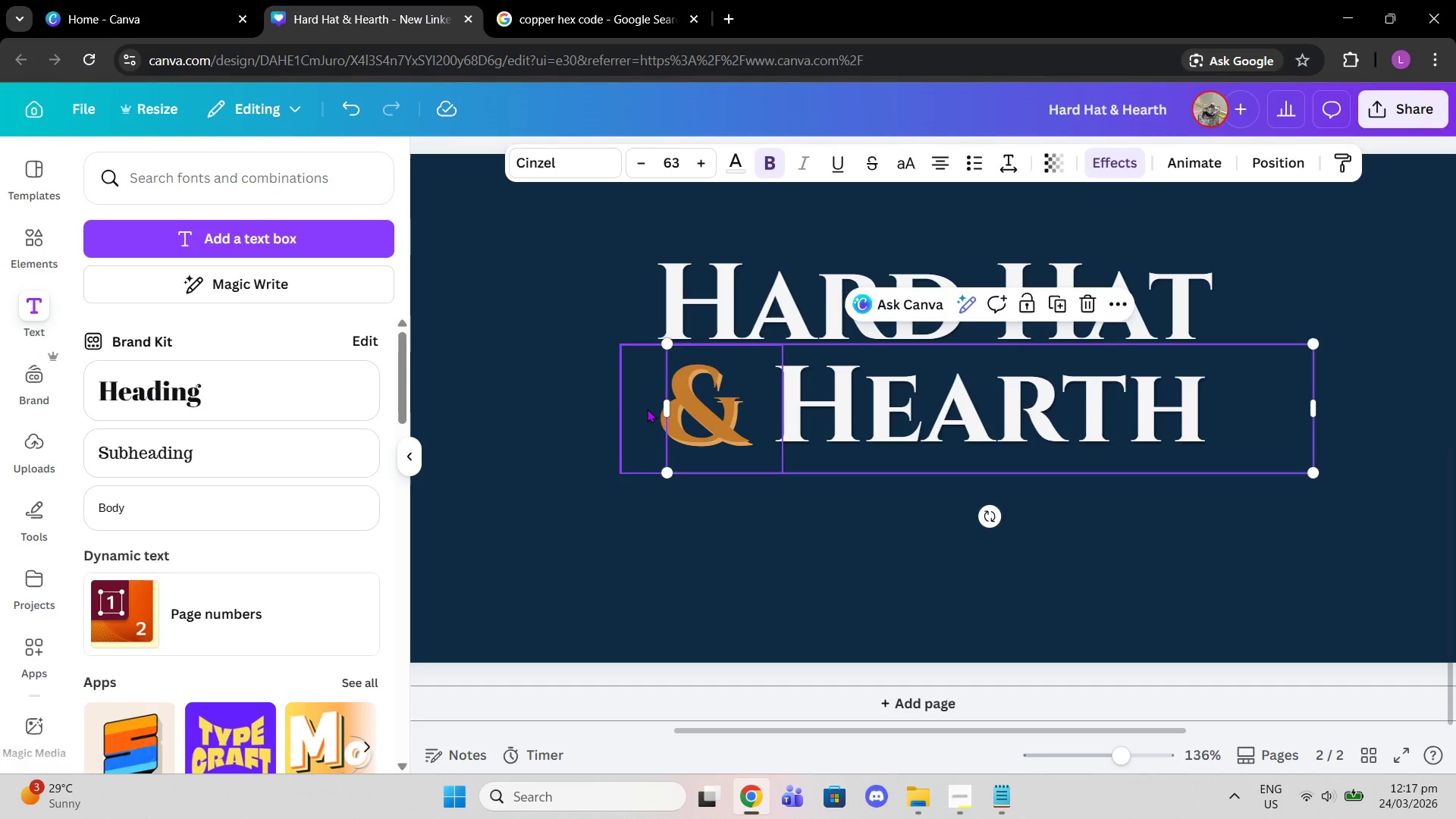 
left_click([647, 409])
 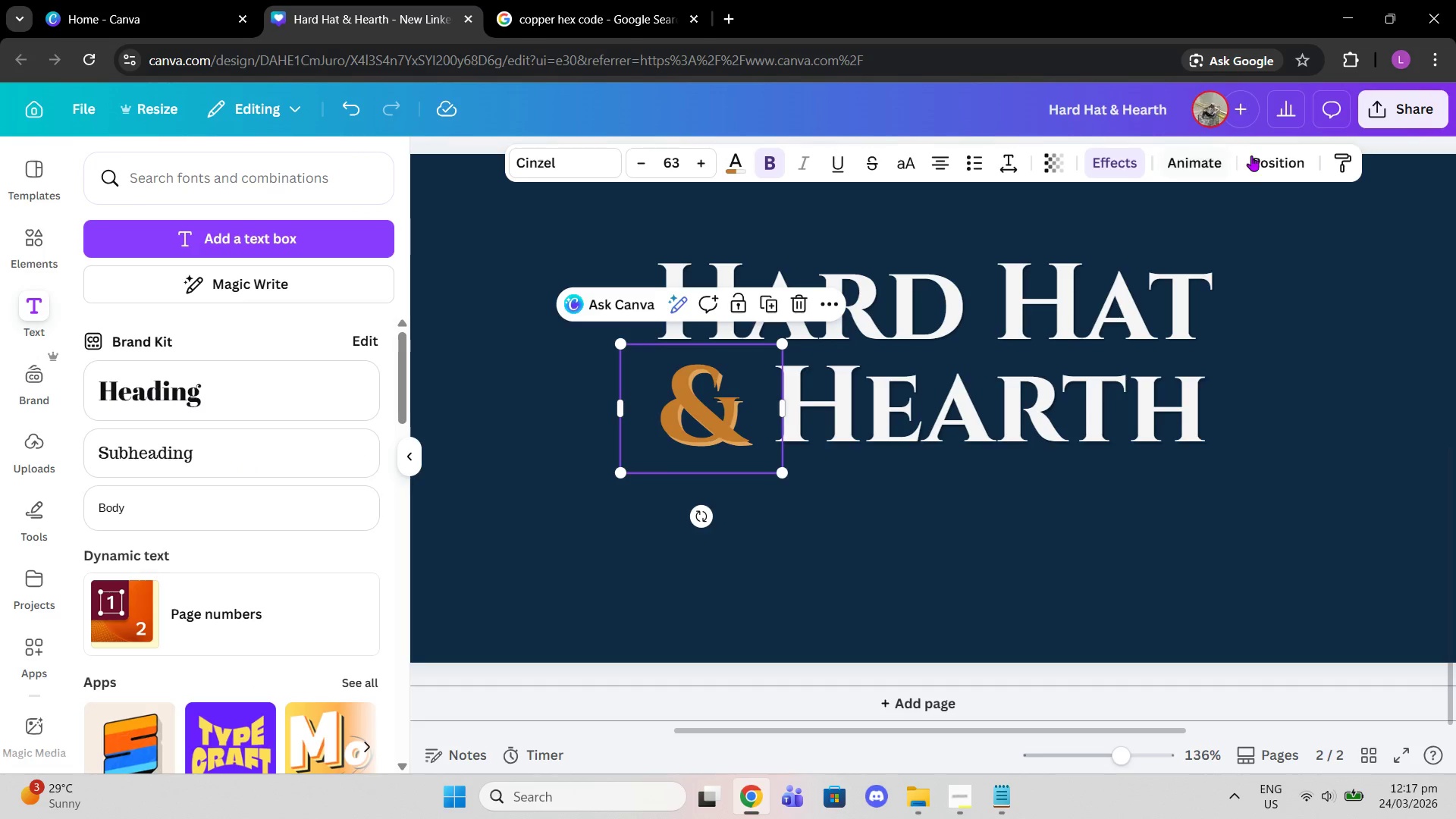 
left_click([1256, 157])
 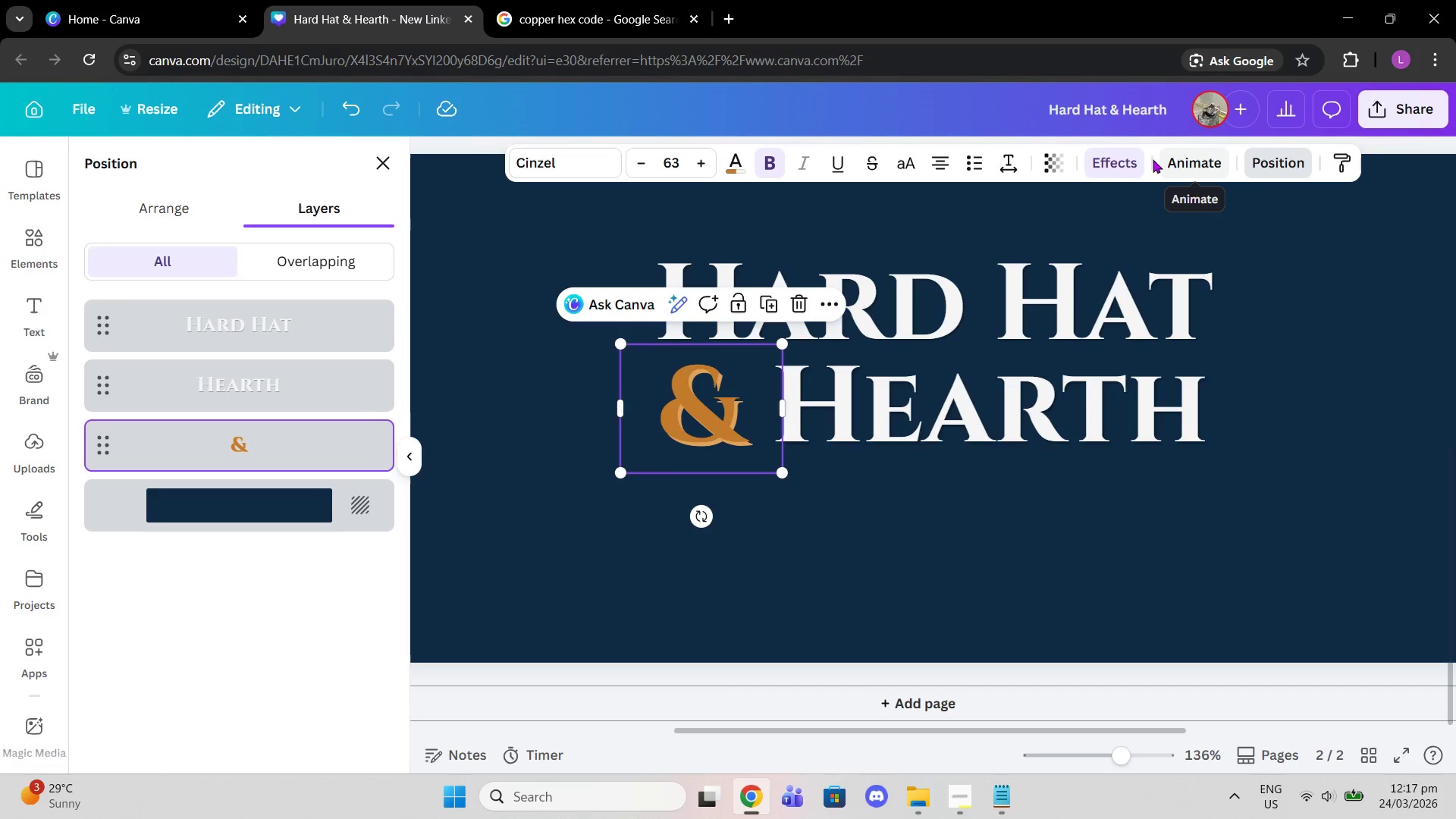 
left_click([163, 206])
 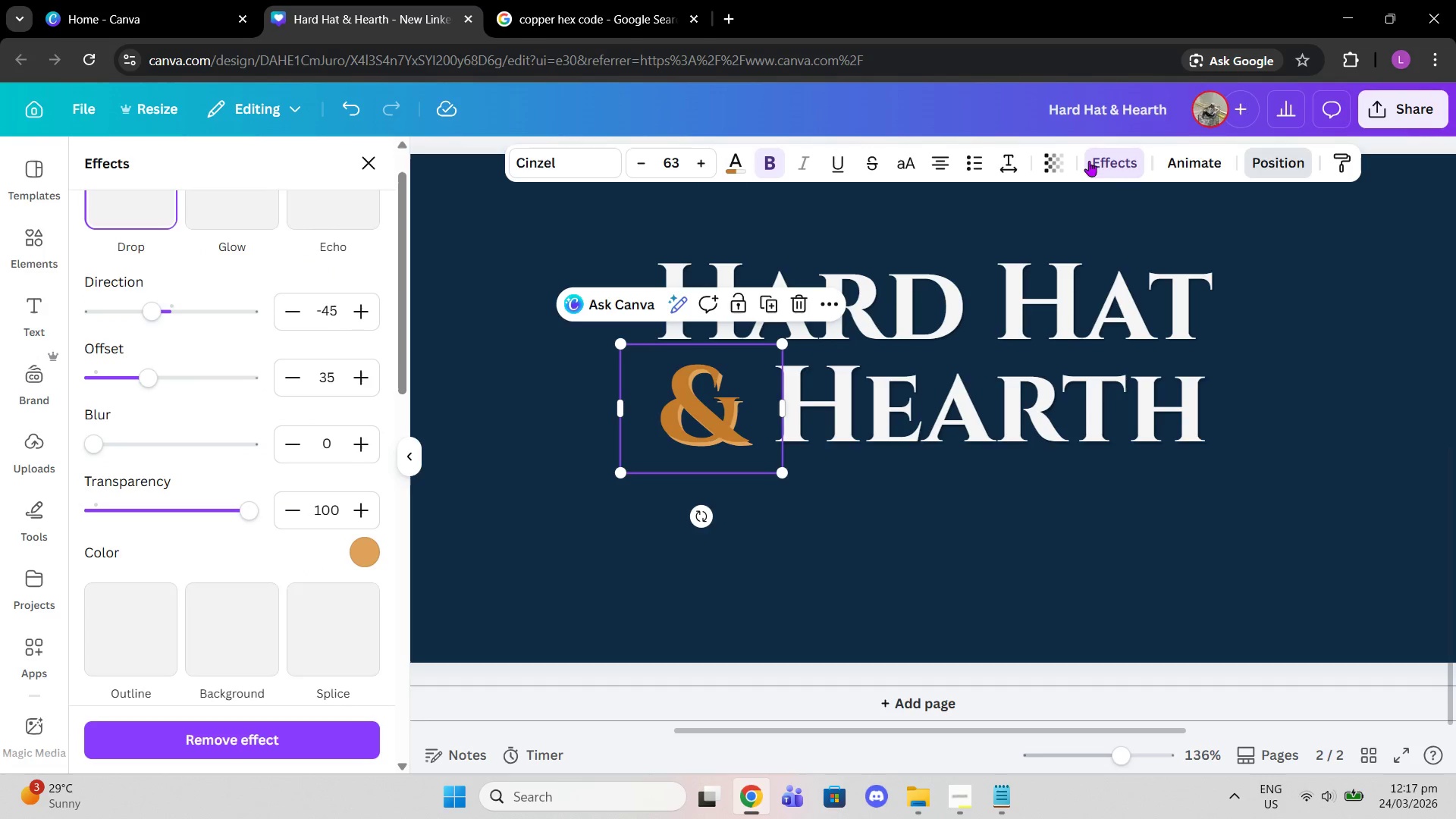 
left_click_drag(start_coordinate=[143, 378], to_coordinate=[124, 376])
 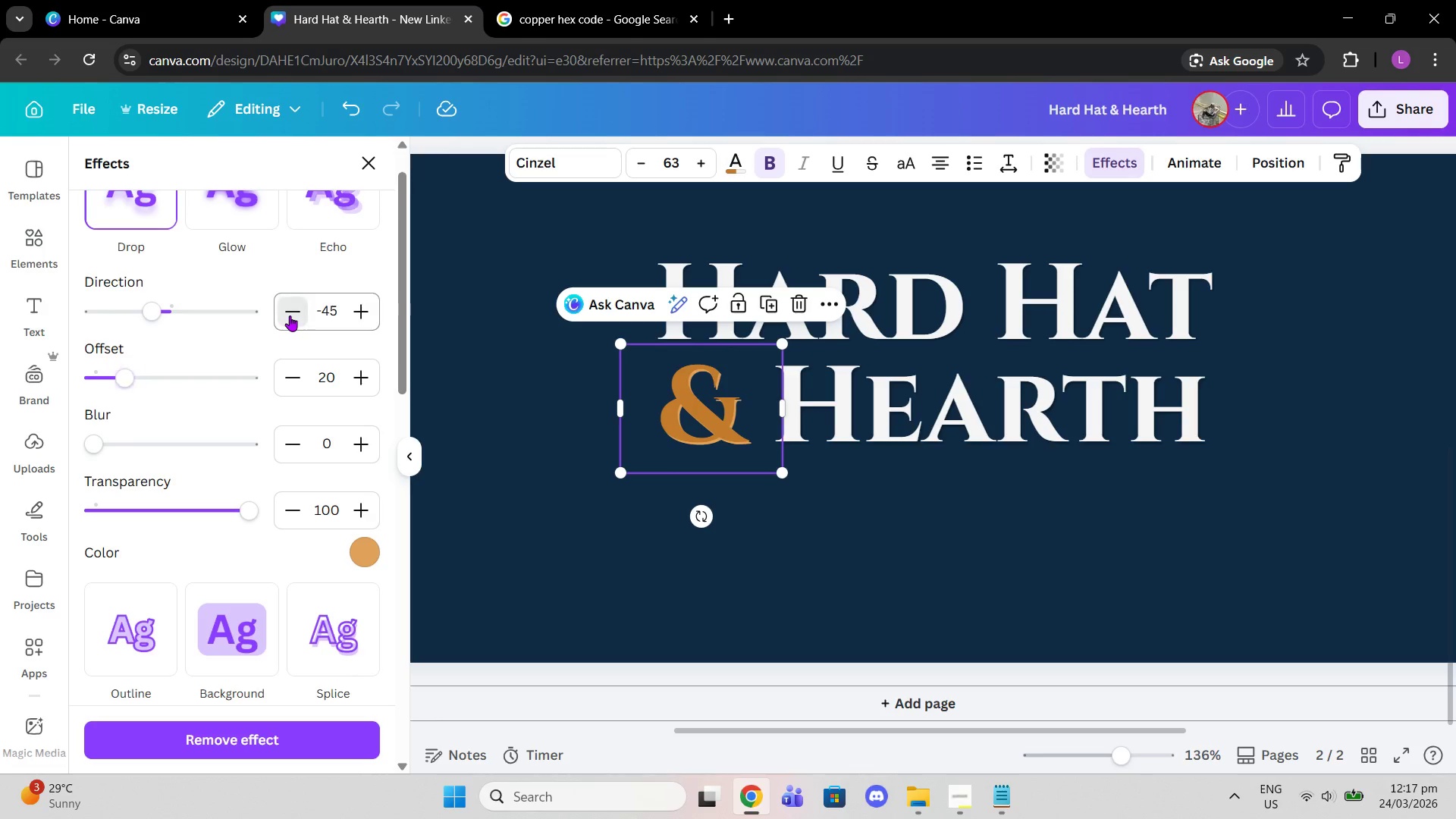 
double_click([290, 315])
 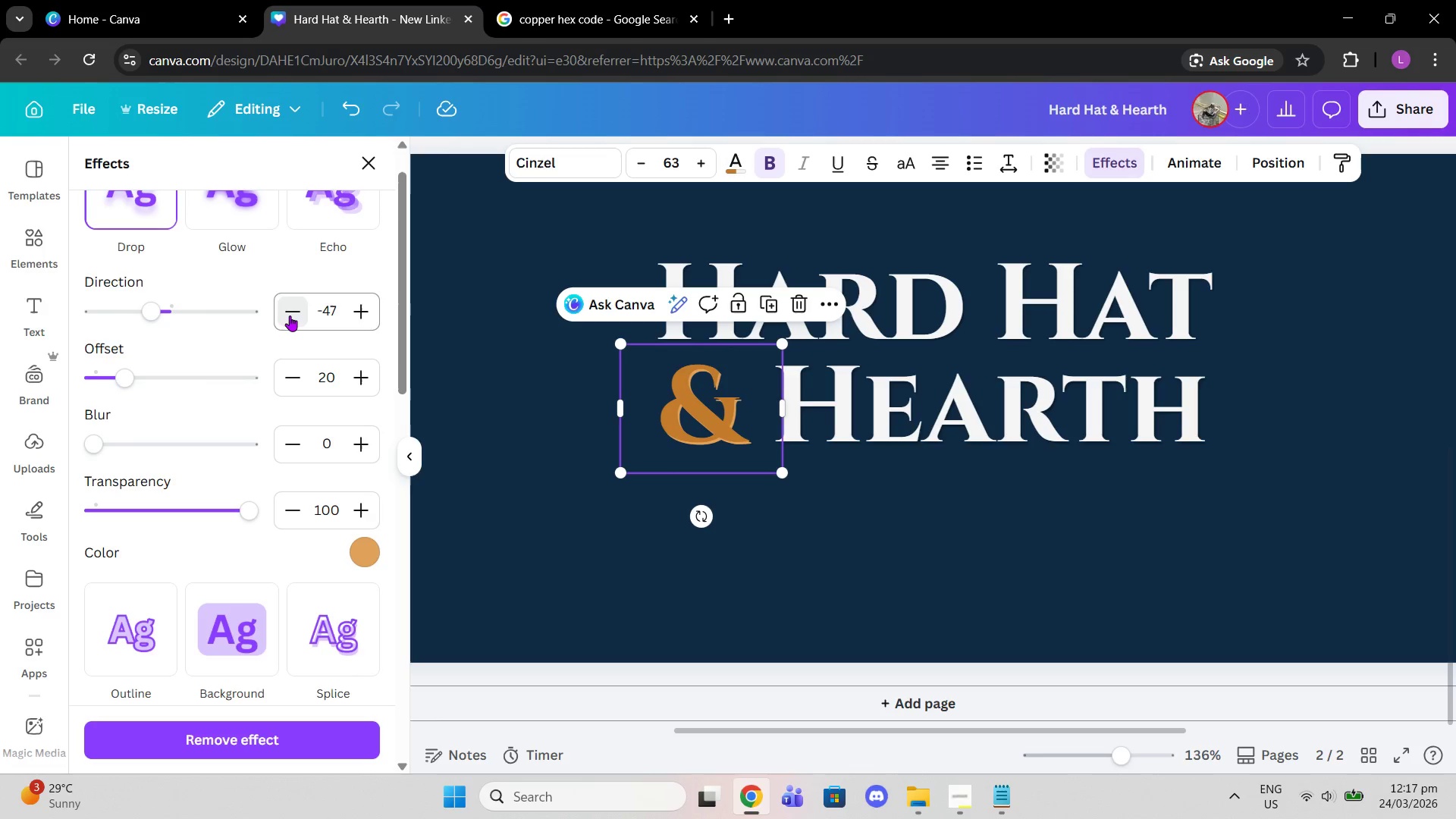 
triple_click([290, 315])
 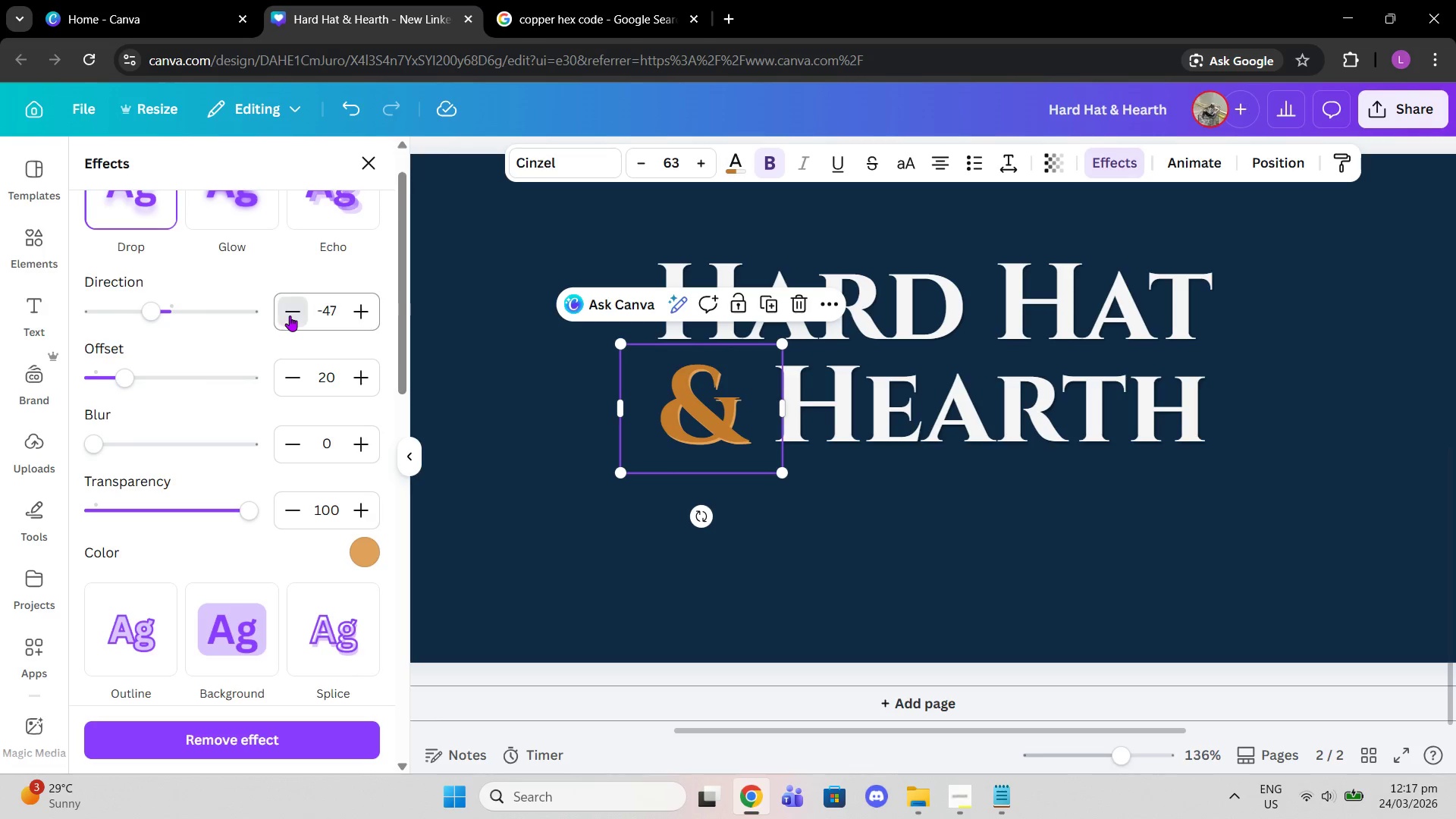 
triple_click([290, 315])
 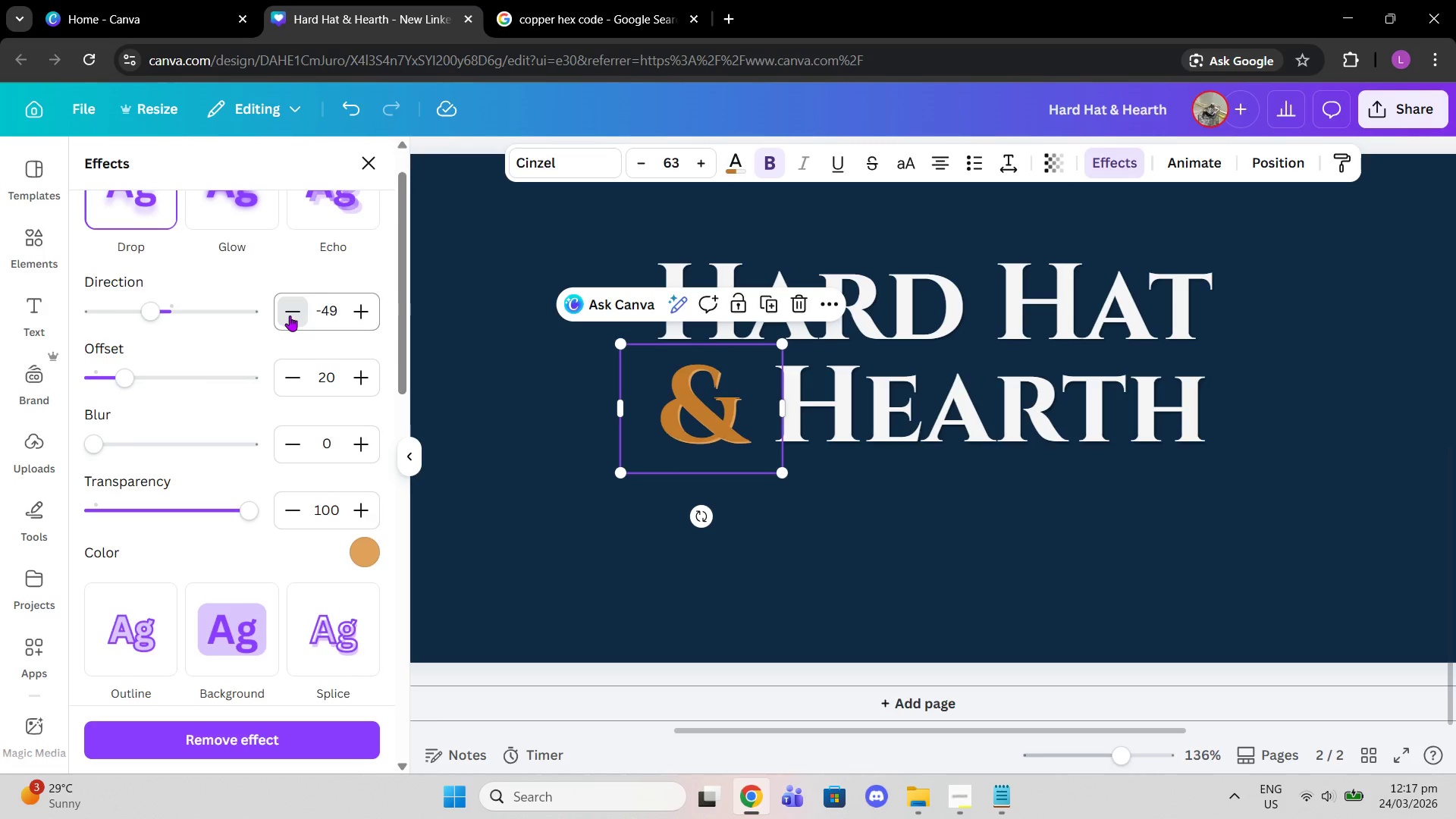 
triple_click([290, 315])
 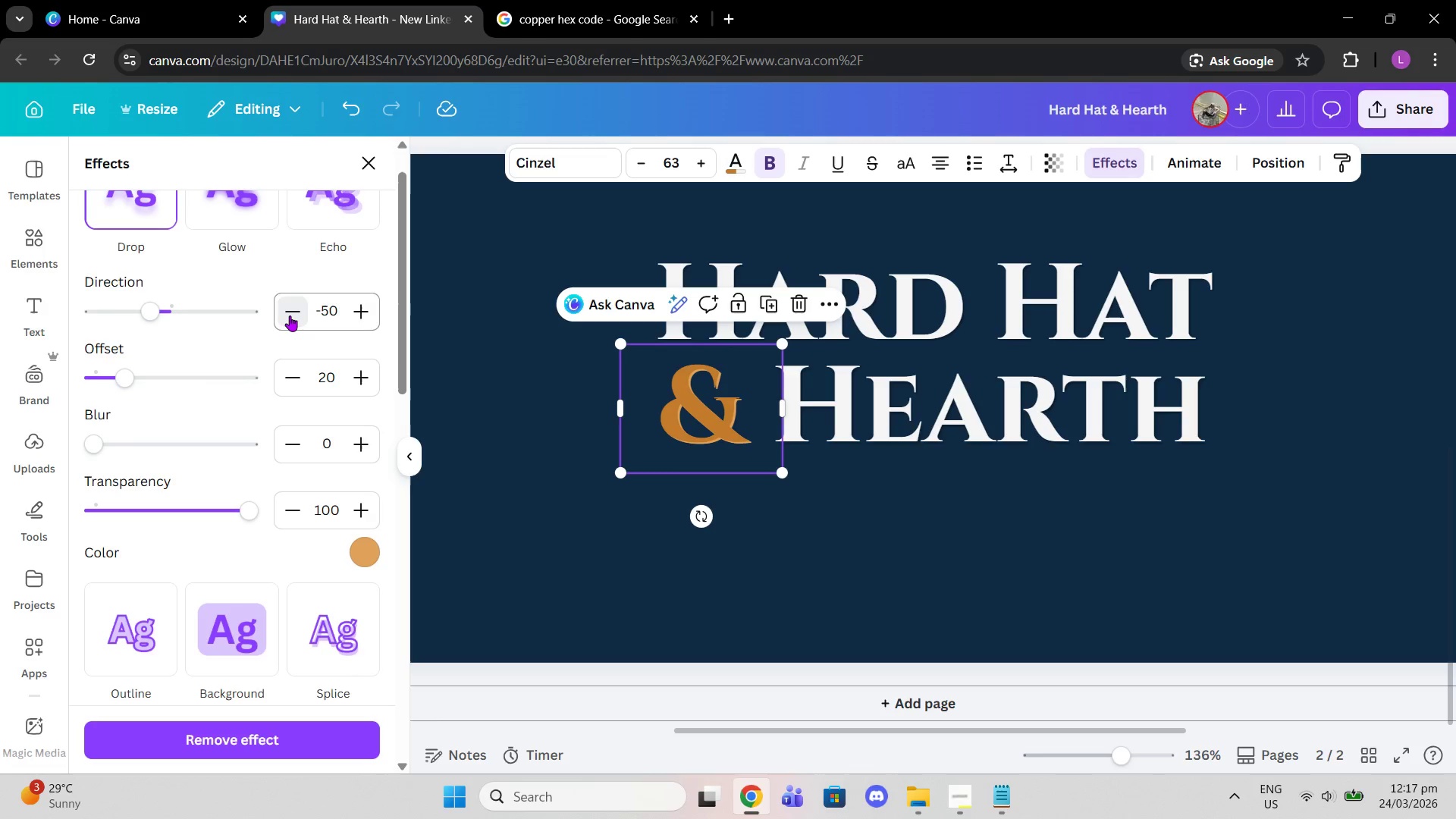 
triple_click([290, 315])
 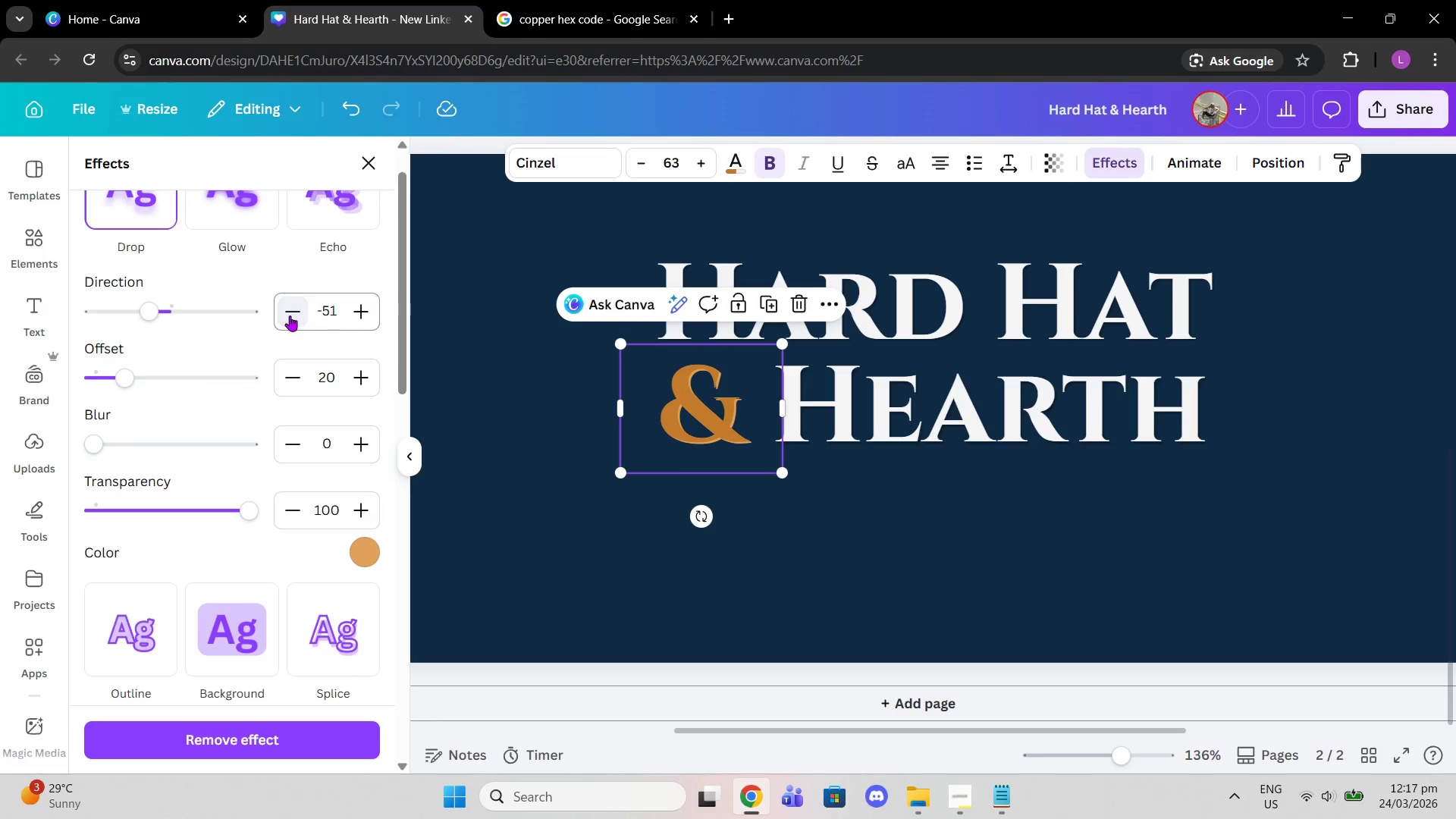 
triple_click([290, 315])
 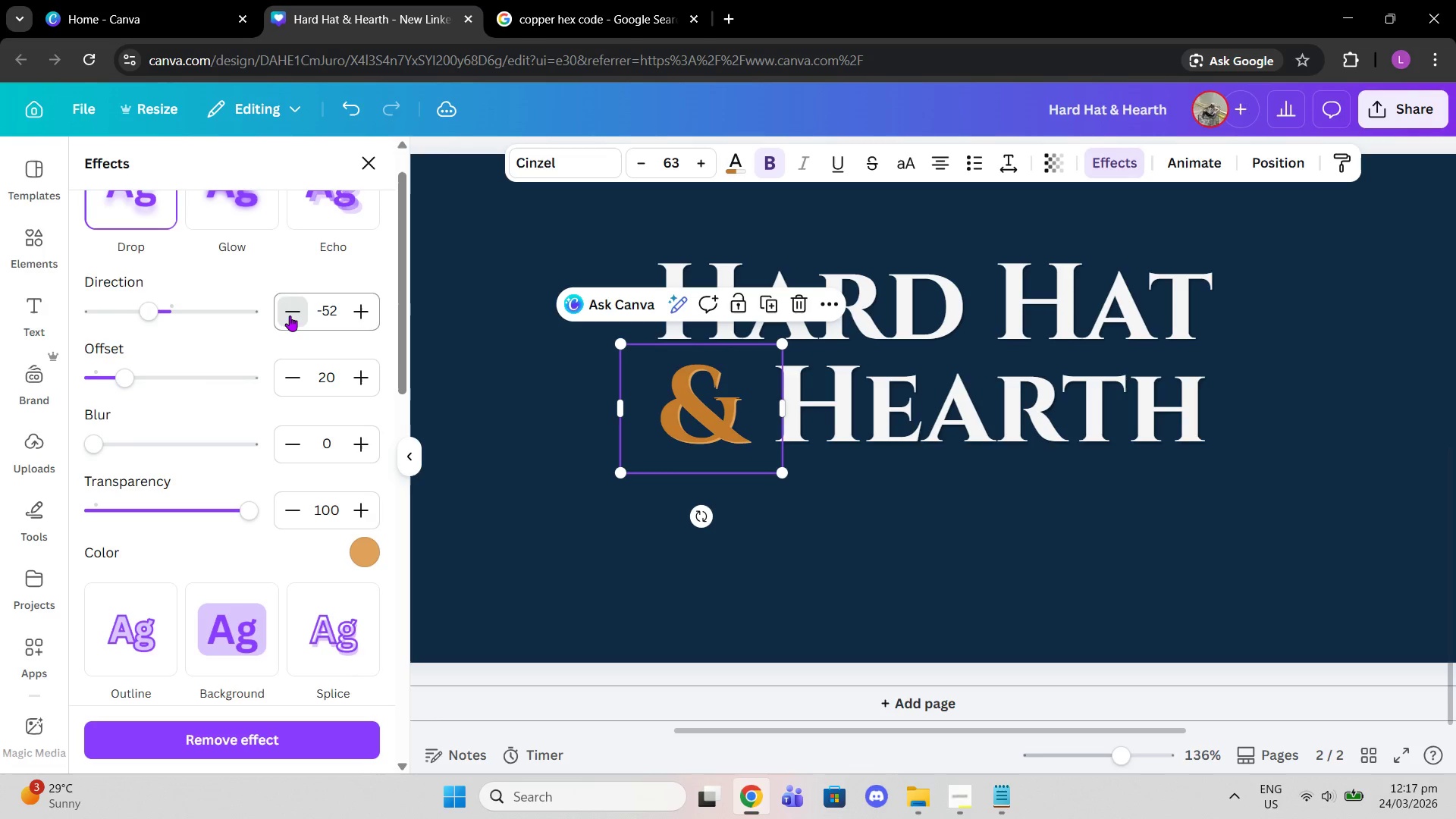 
triple_click([290, 315])
 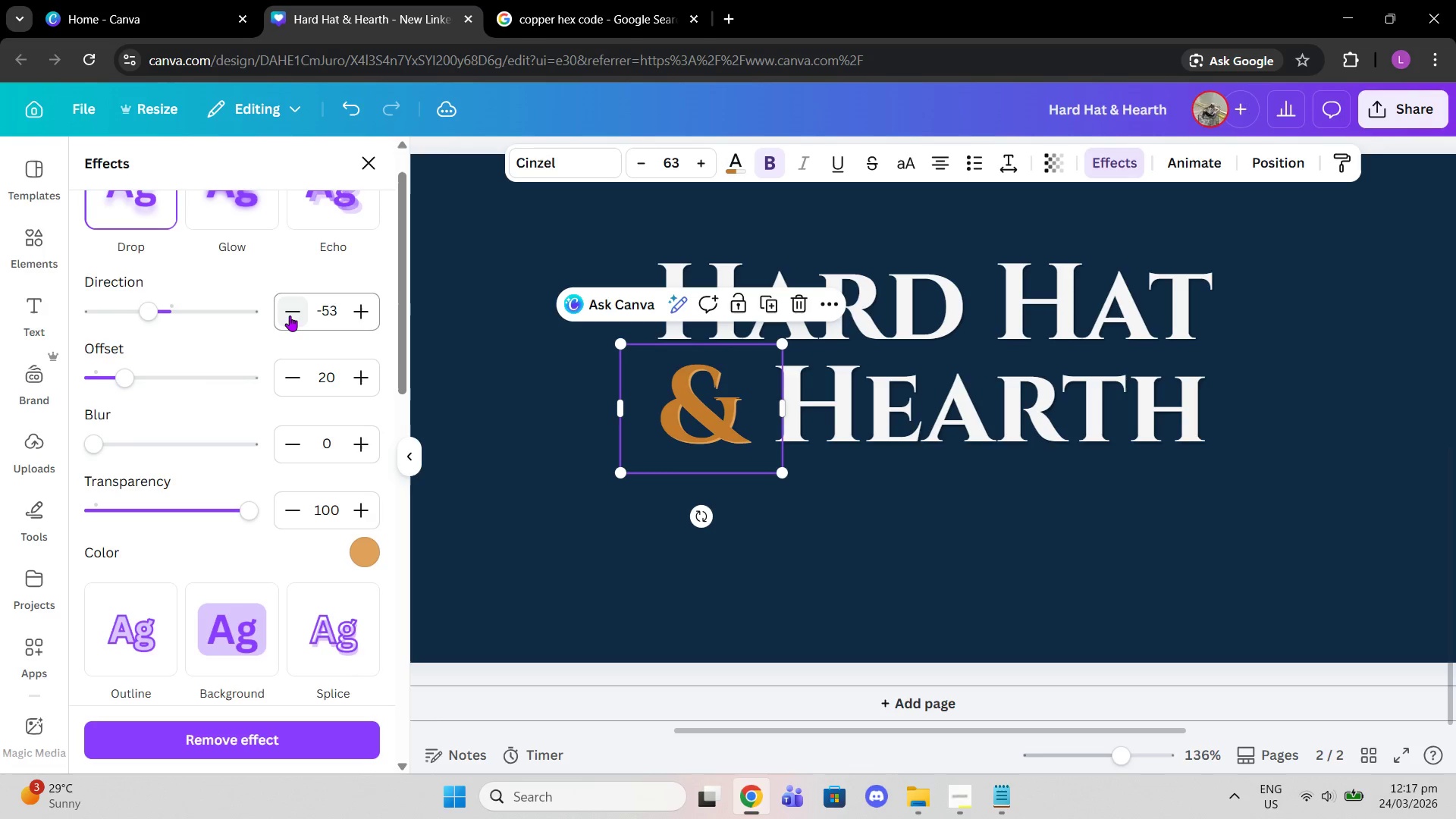 
triple_click([290, 315])
 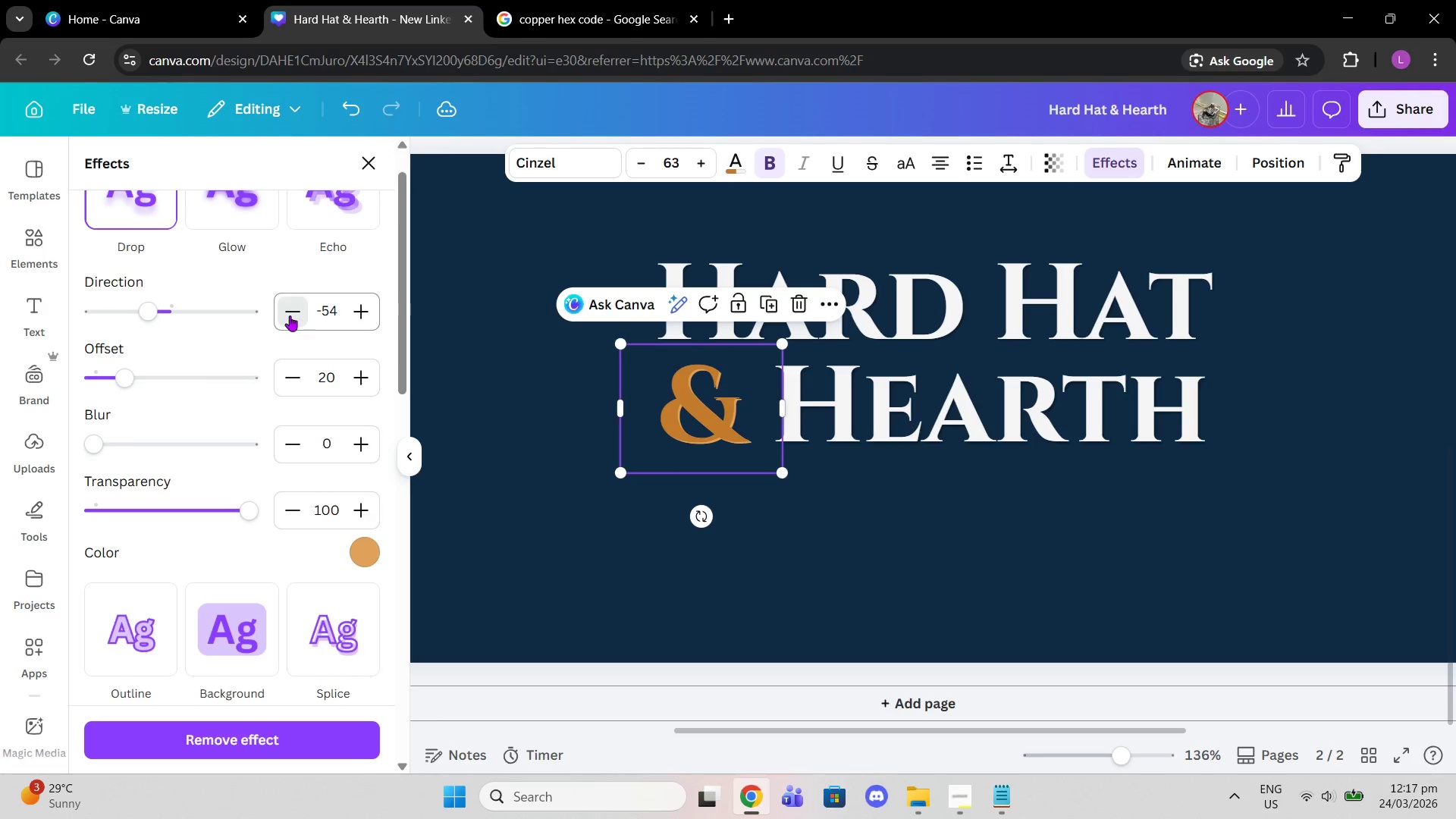 
triple_click([290, 315])
 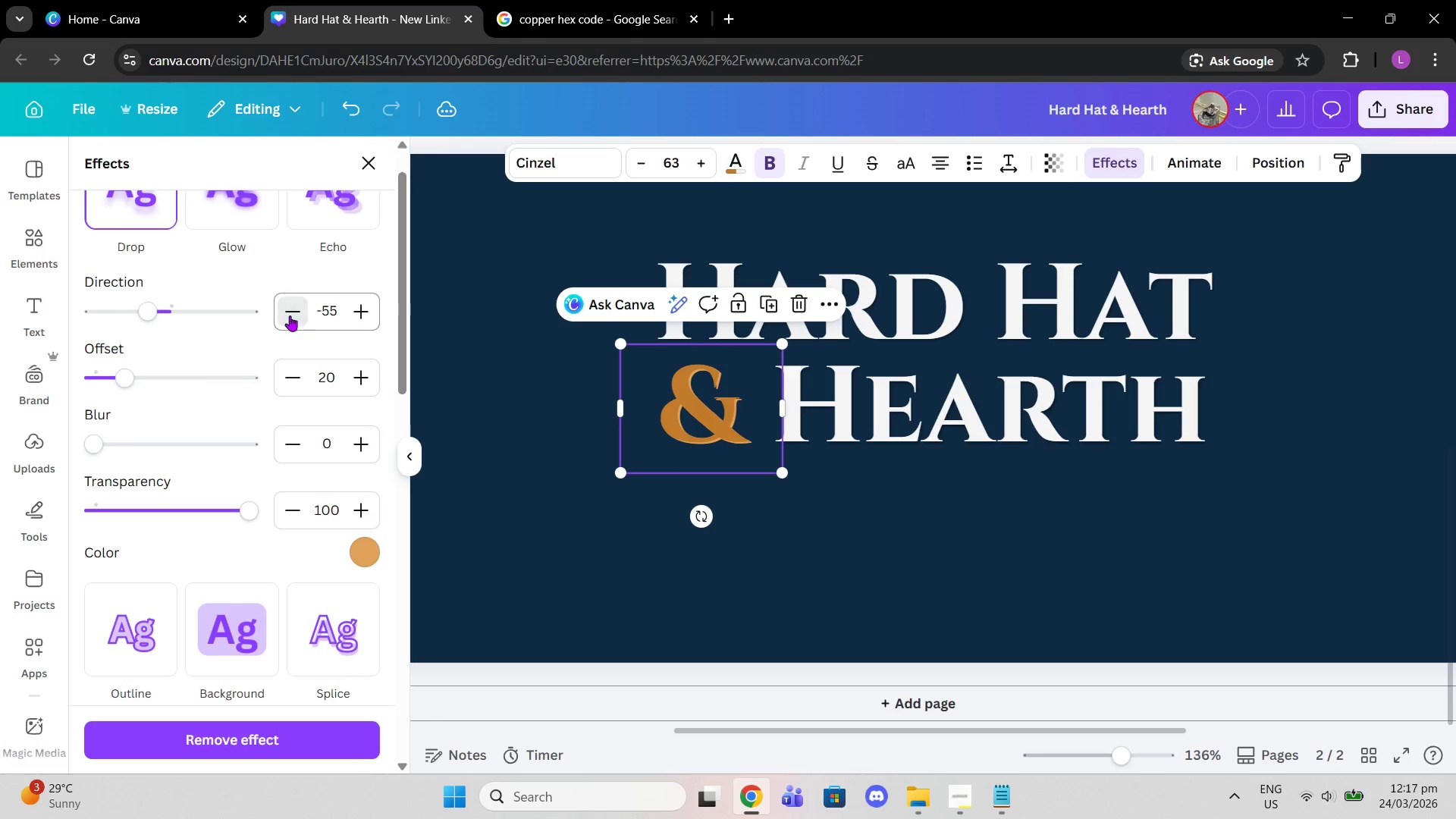 
triple_click([290, 315])
 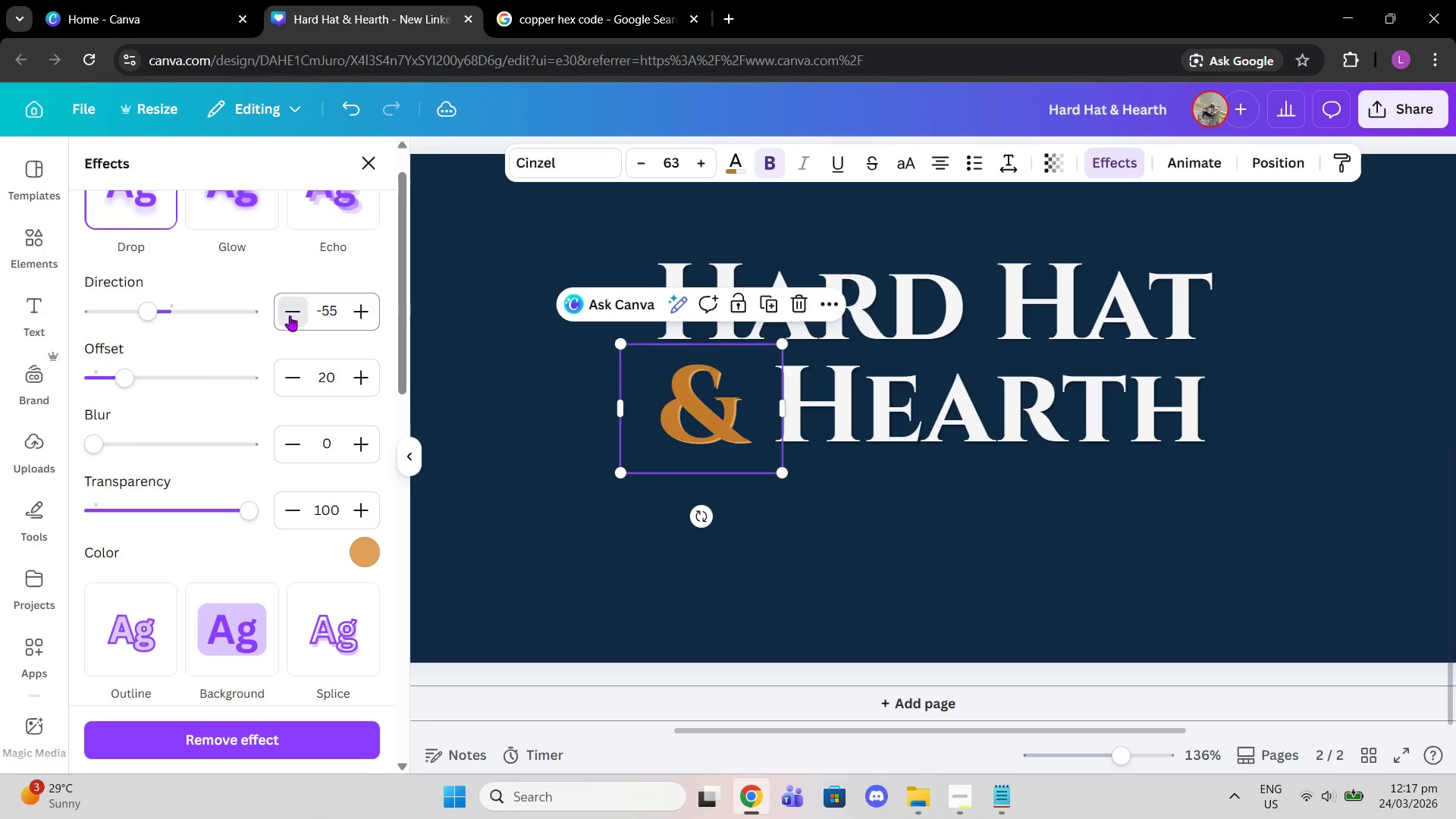 
triple_click([290, 315])
 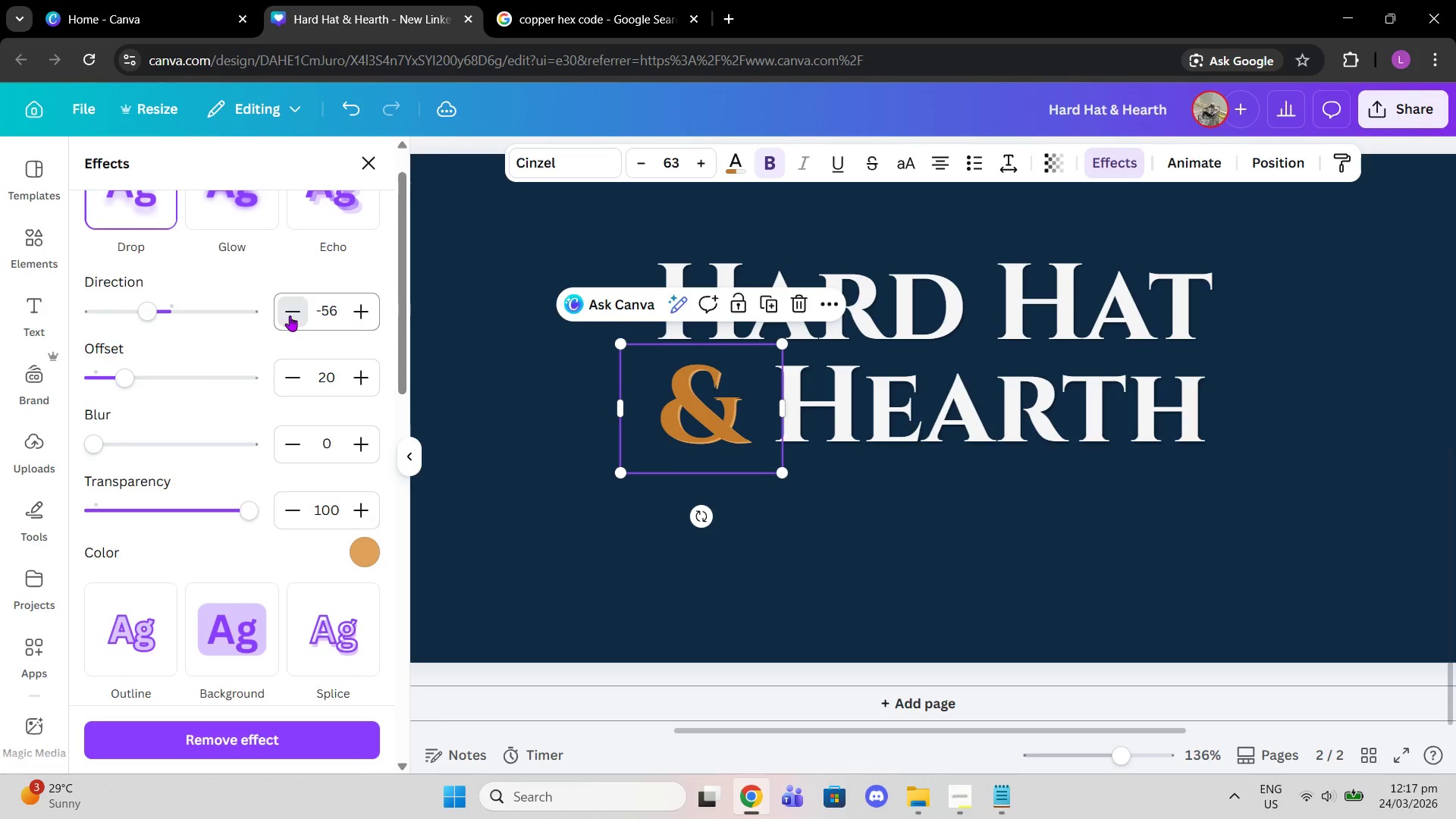 
triple_click([290, 315])
 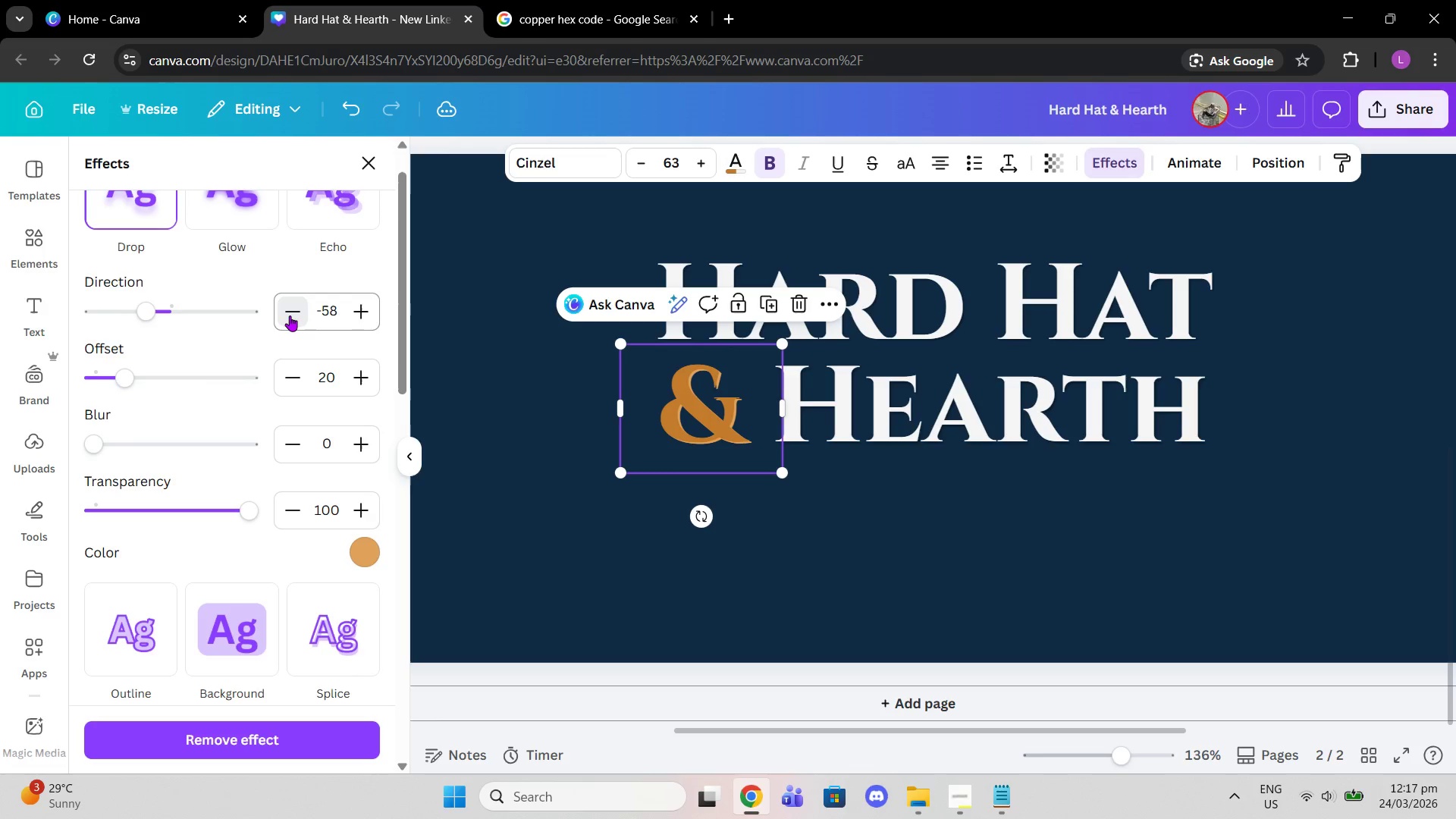 
triple_click([290, 315])
 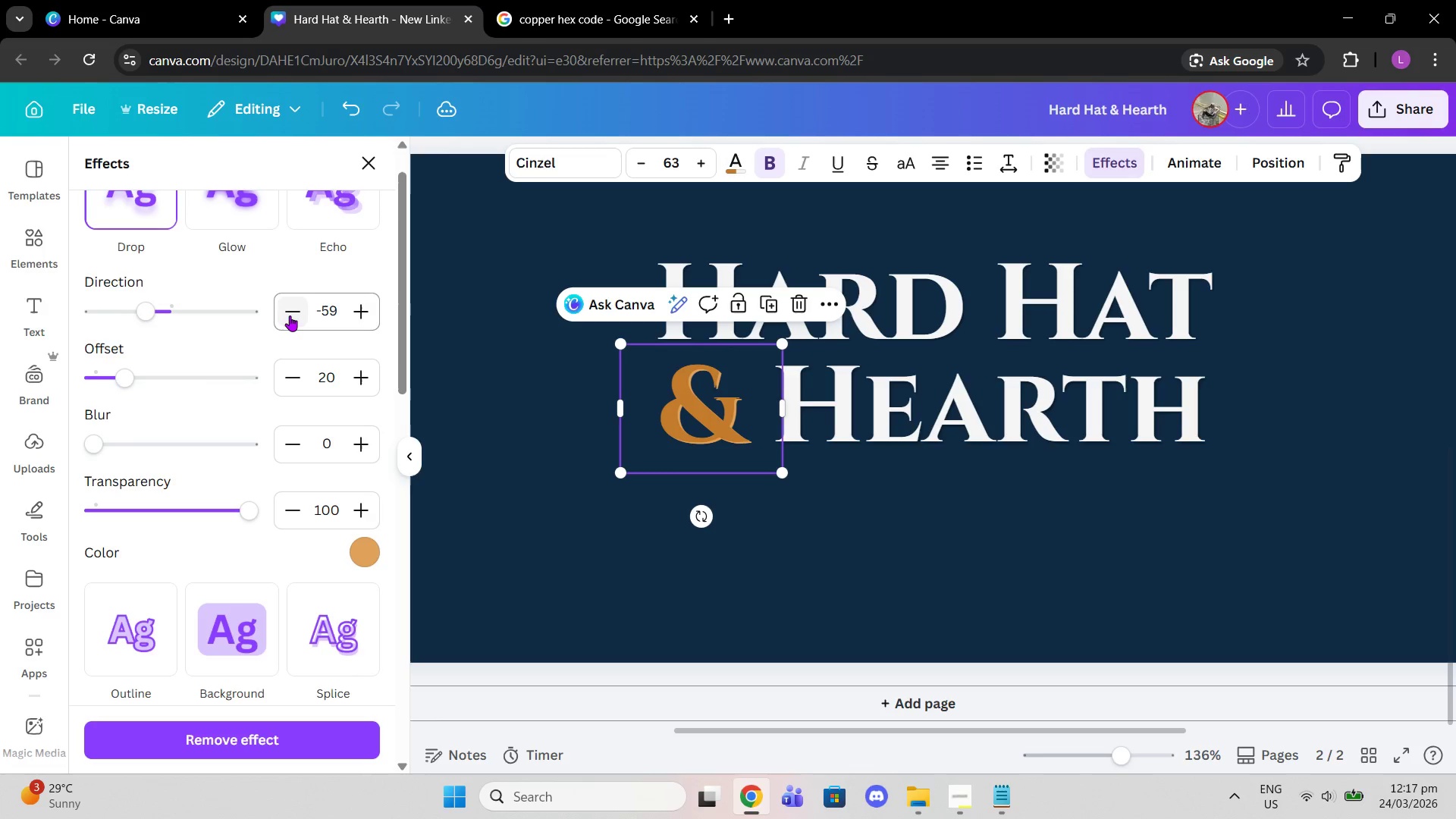 
triple_click([290, 315])
 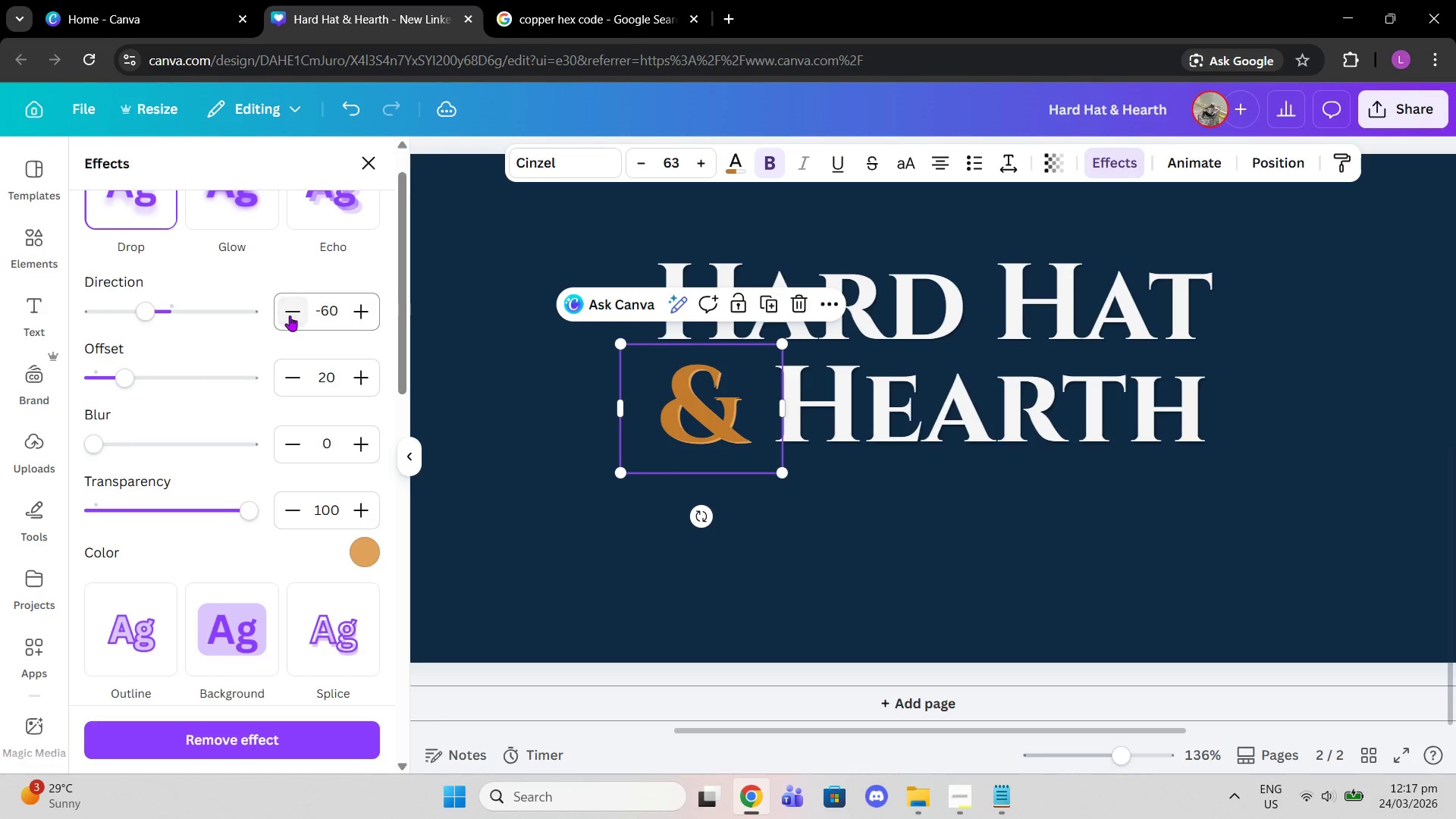 
triple_click([290, 315])
 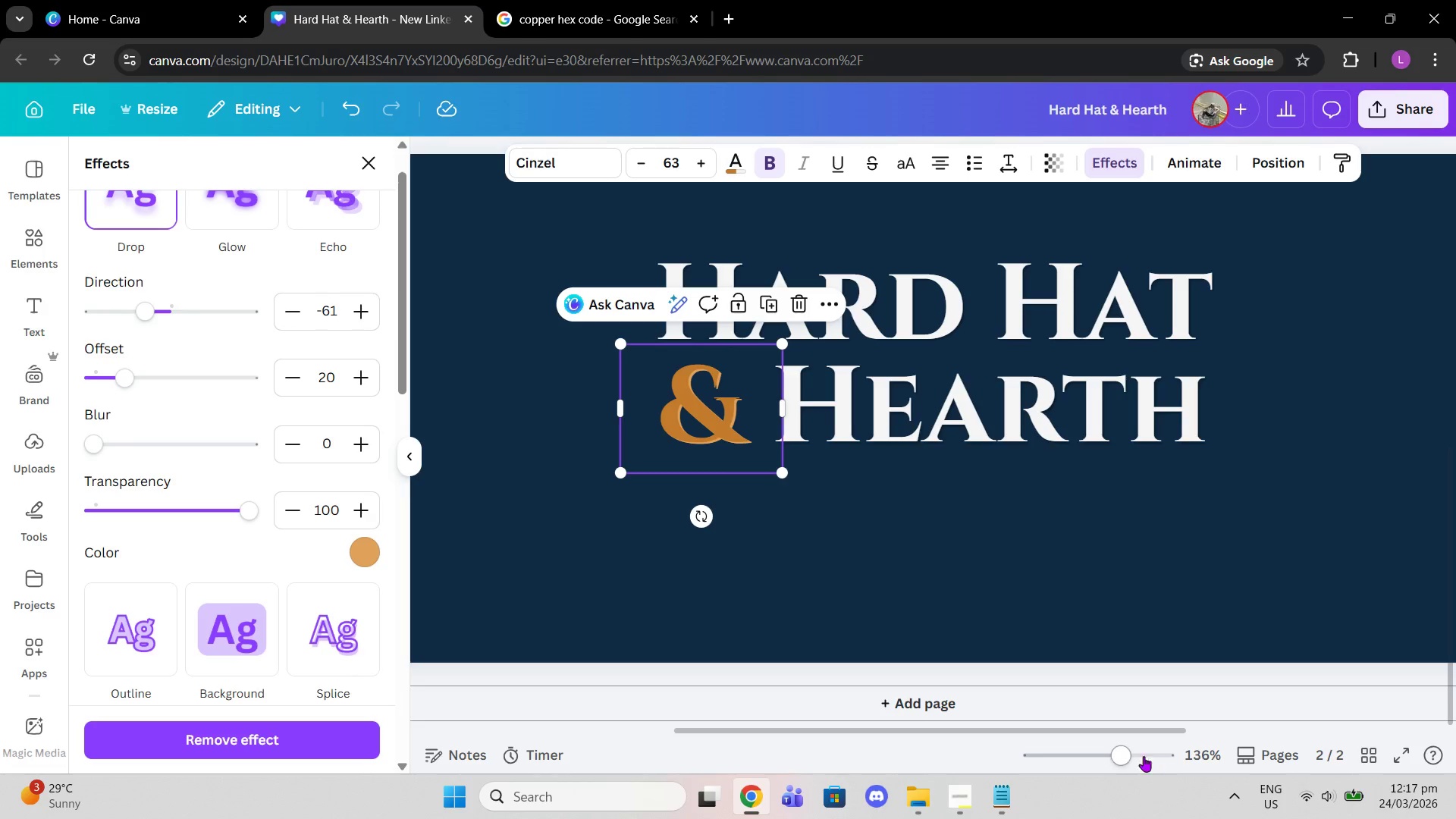 
left_click_drag(start_coordinate=[1132, 752], to_coordinate=[1151, 748])
 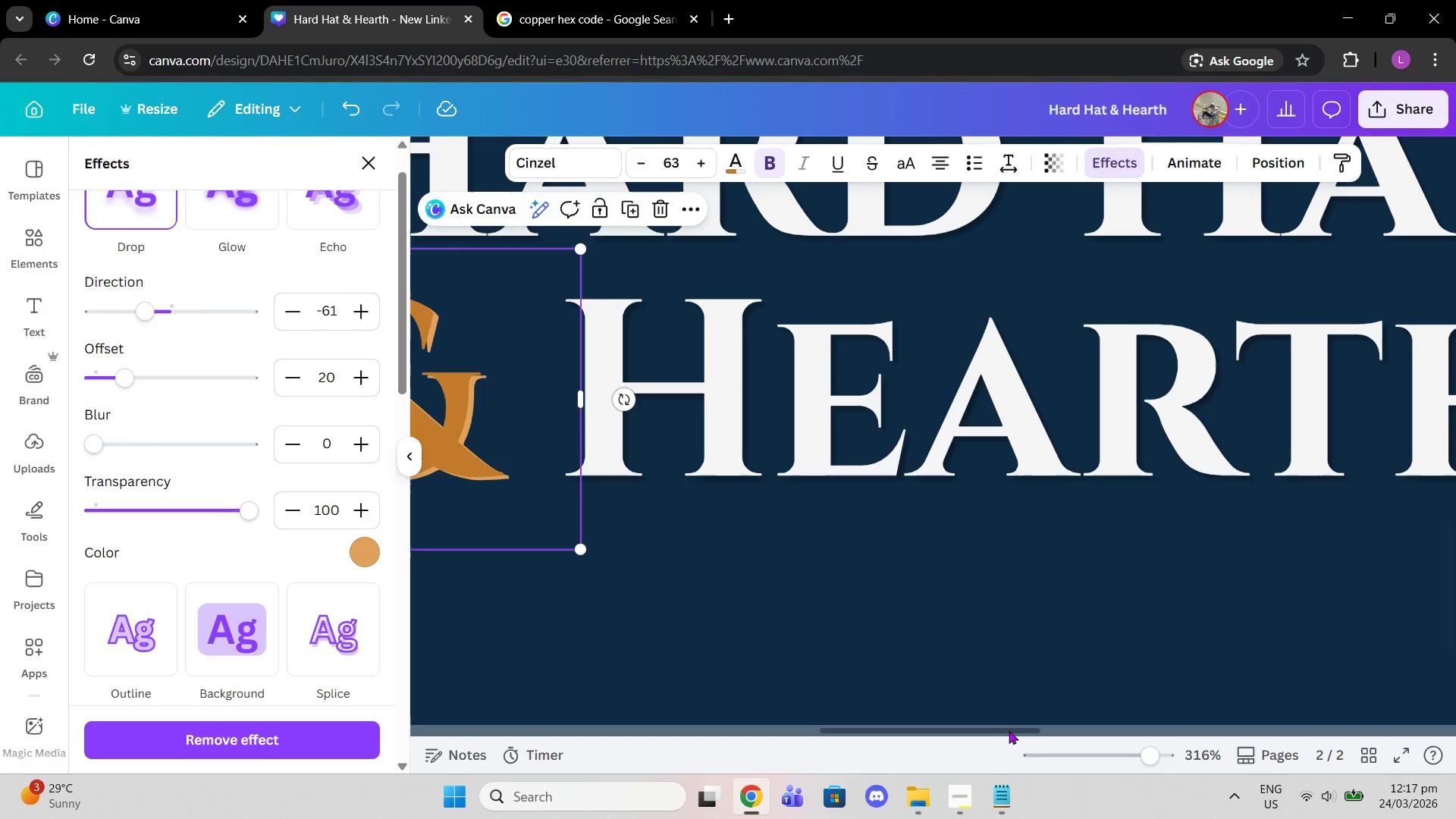 
left_click_drag(start_coordinate=[1009, 730], to_coordinate=[920, 733])
 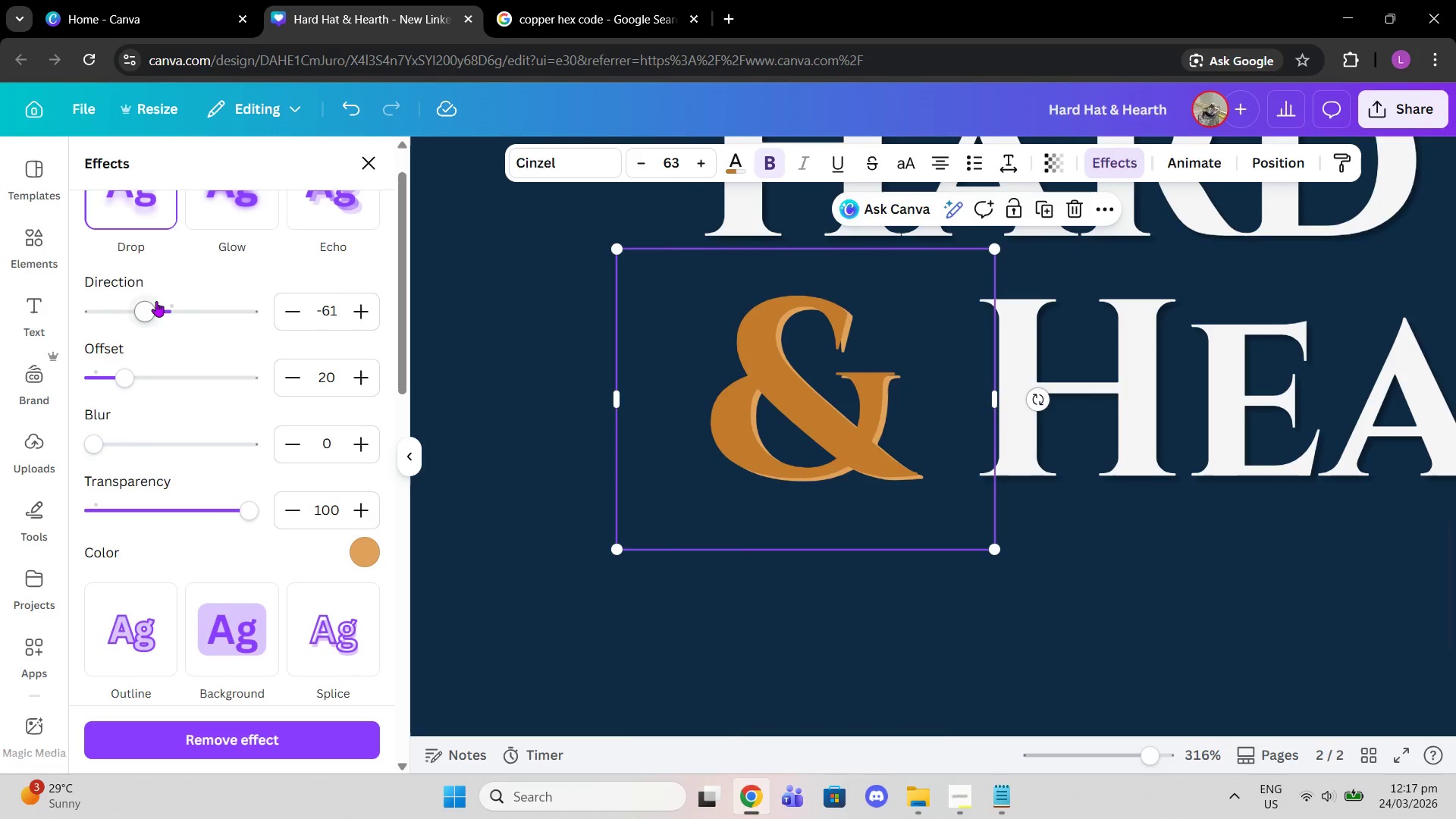 
left_click_drag(start_coordinate=[151, 306], to_coordinate=[128, 303])
 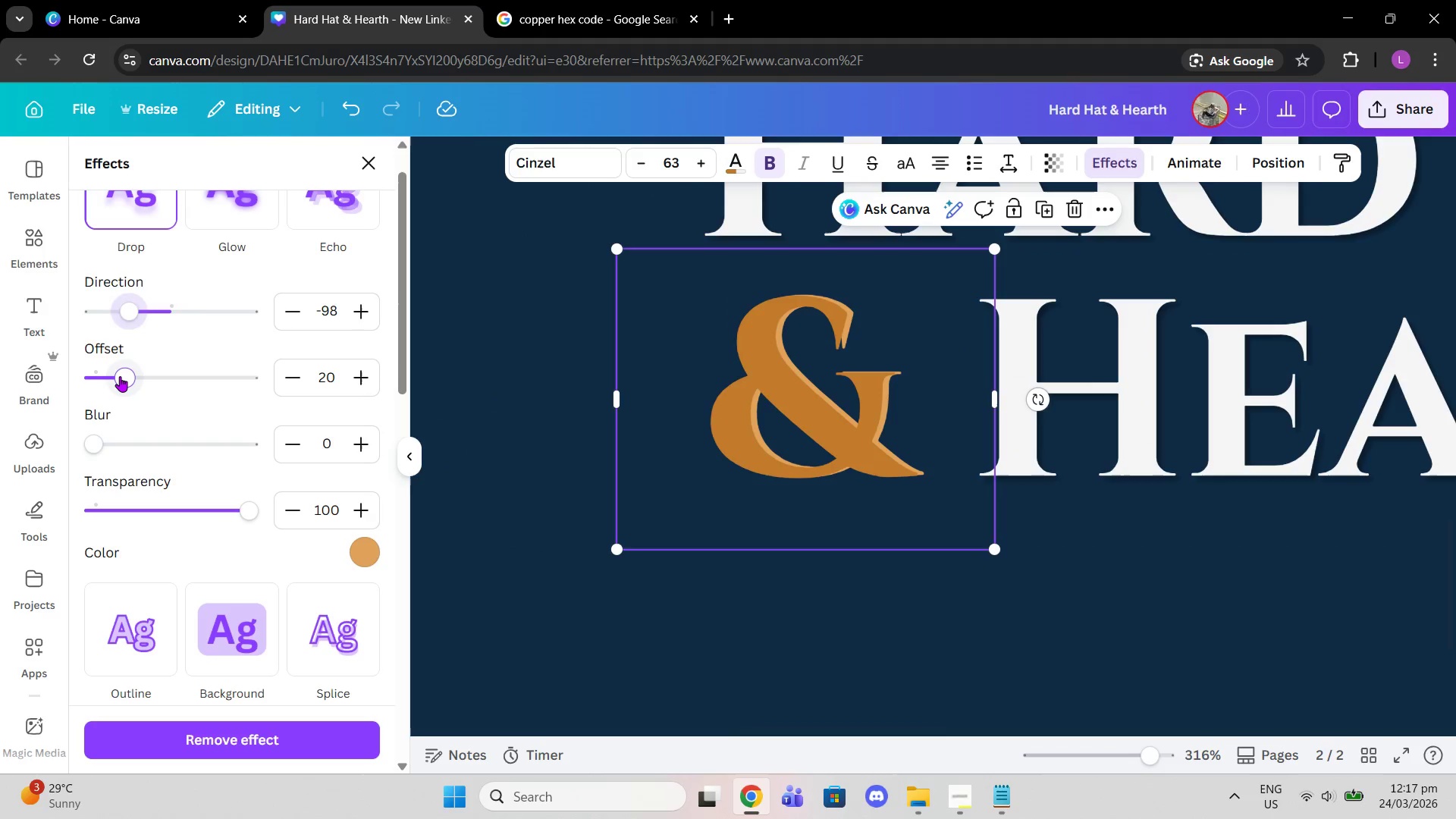 
left_click_drag(start_coordinate=[120, 376], to_coordinate=[116, 375])
 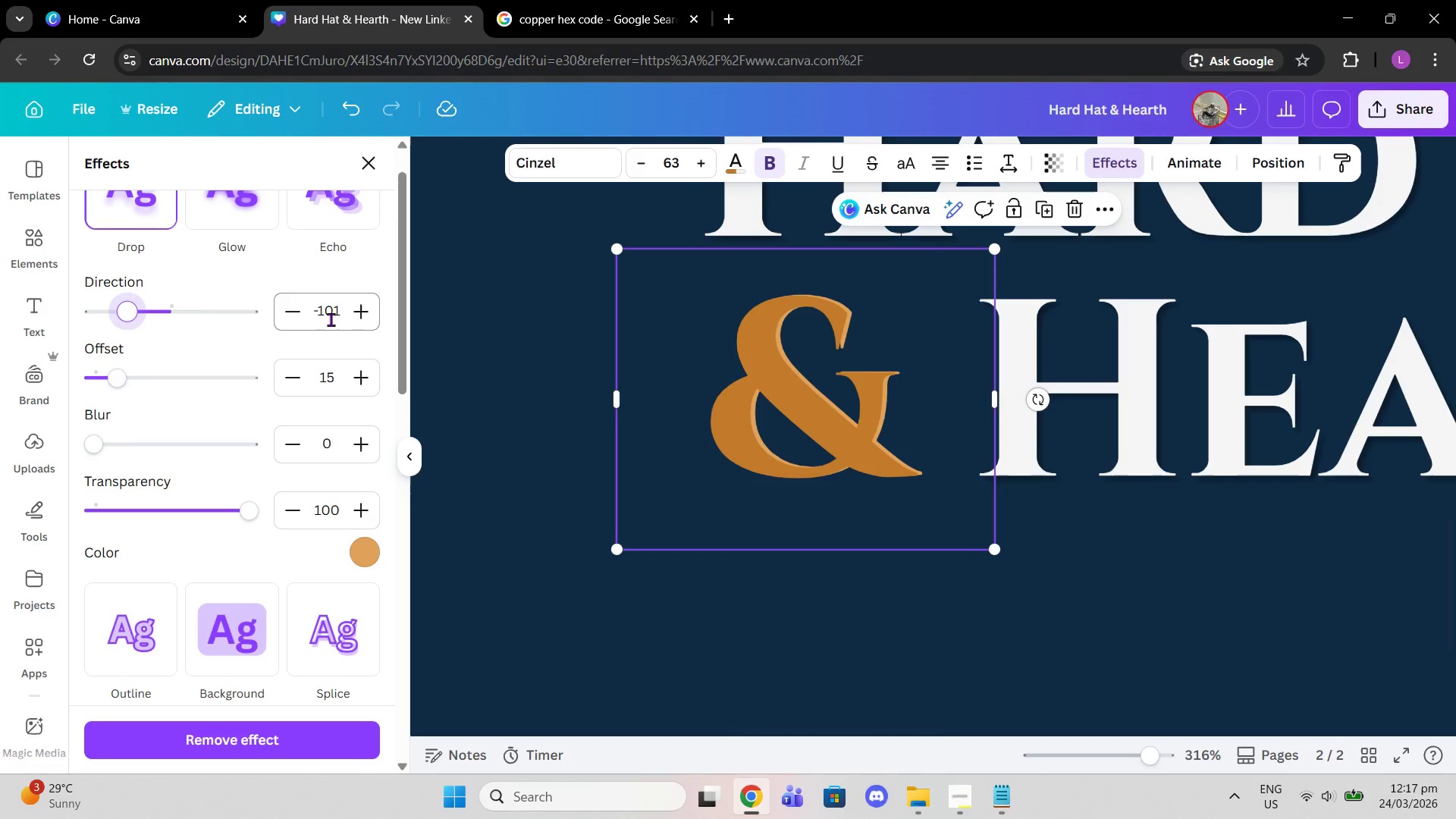 
double_click([292, 312])
 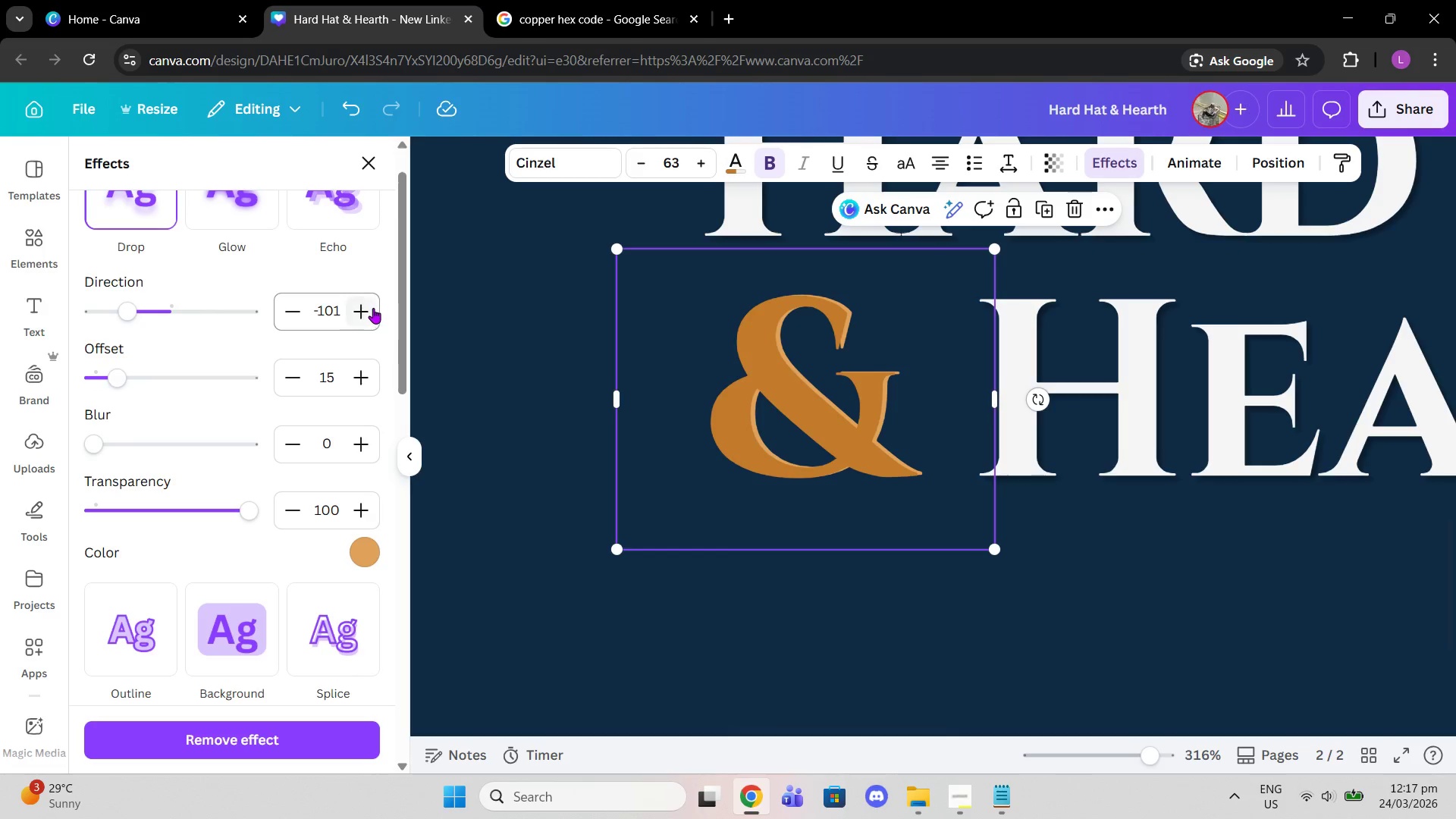 
left_click([360, 306])
 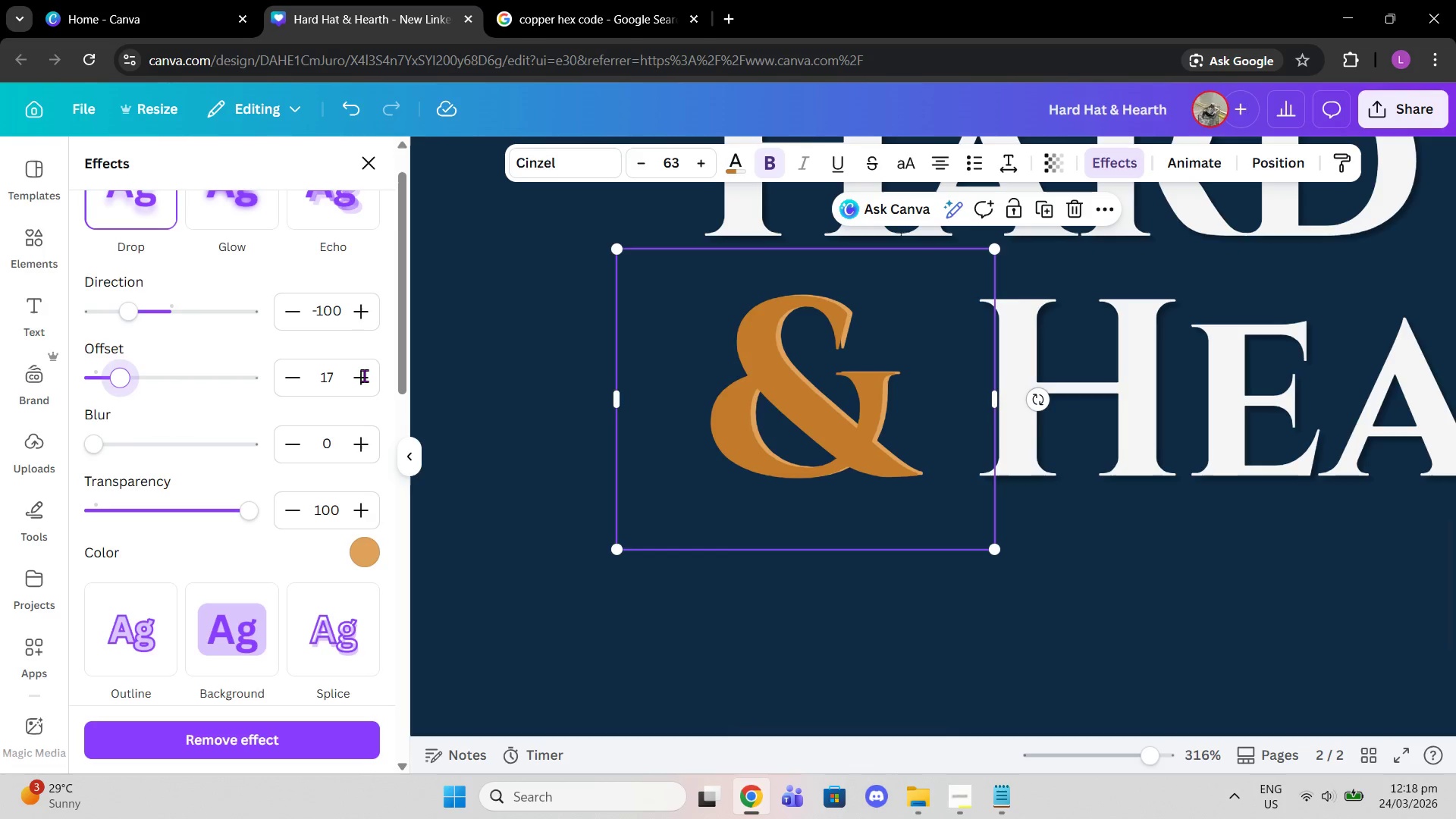 
left_click([362, 386])
 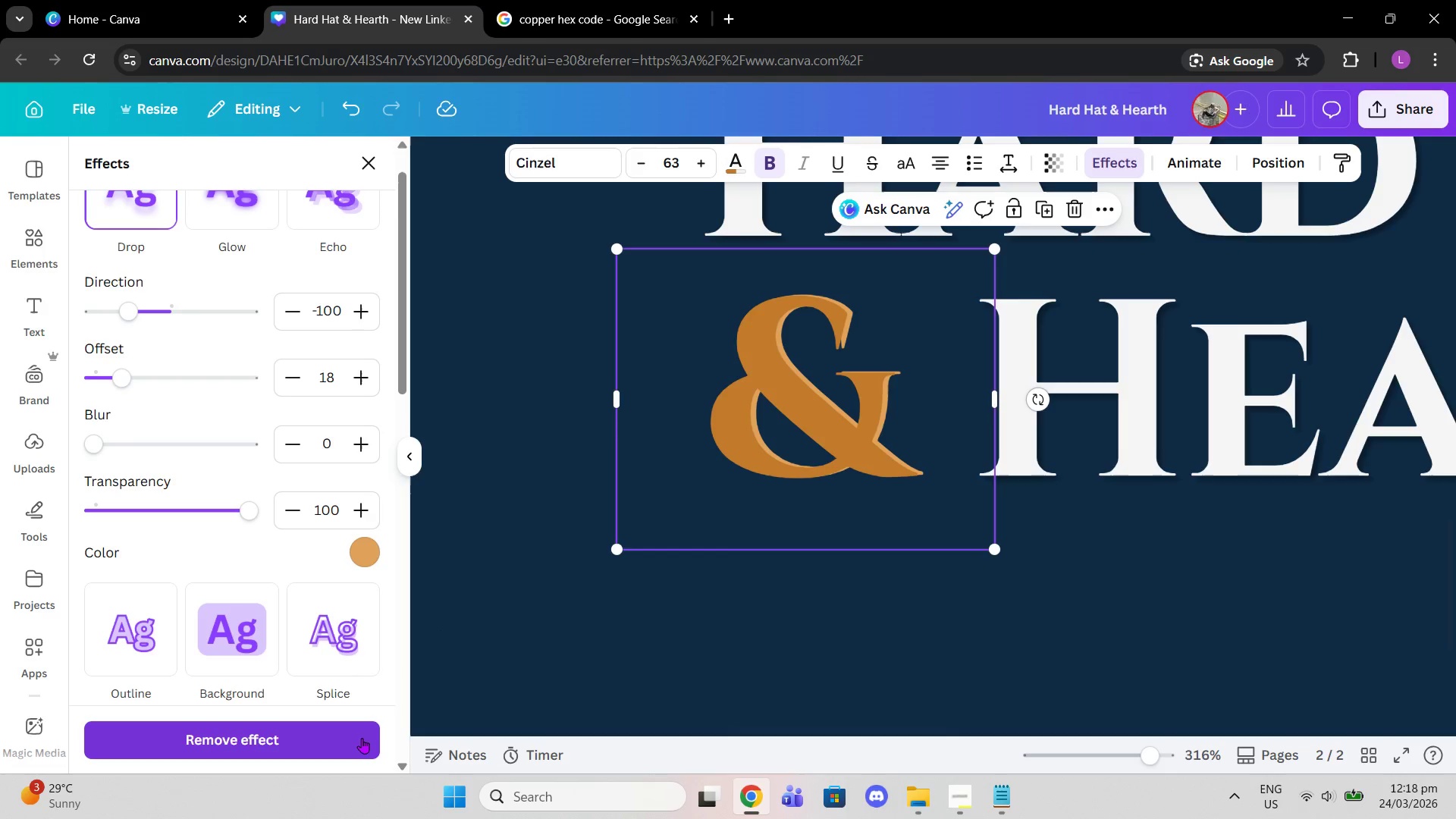 
left_click([516, 573])
 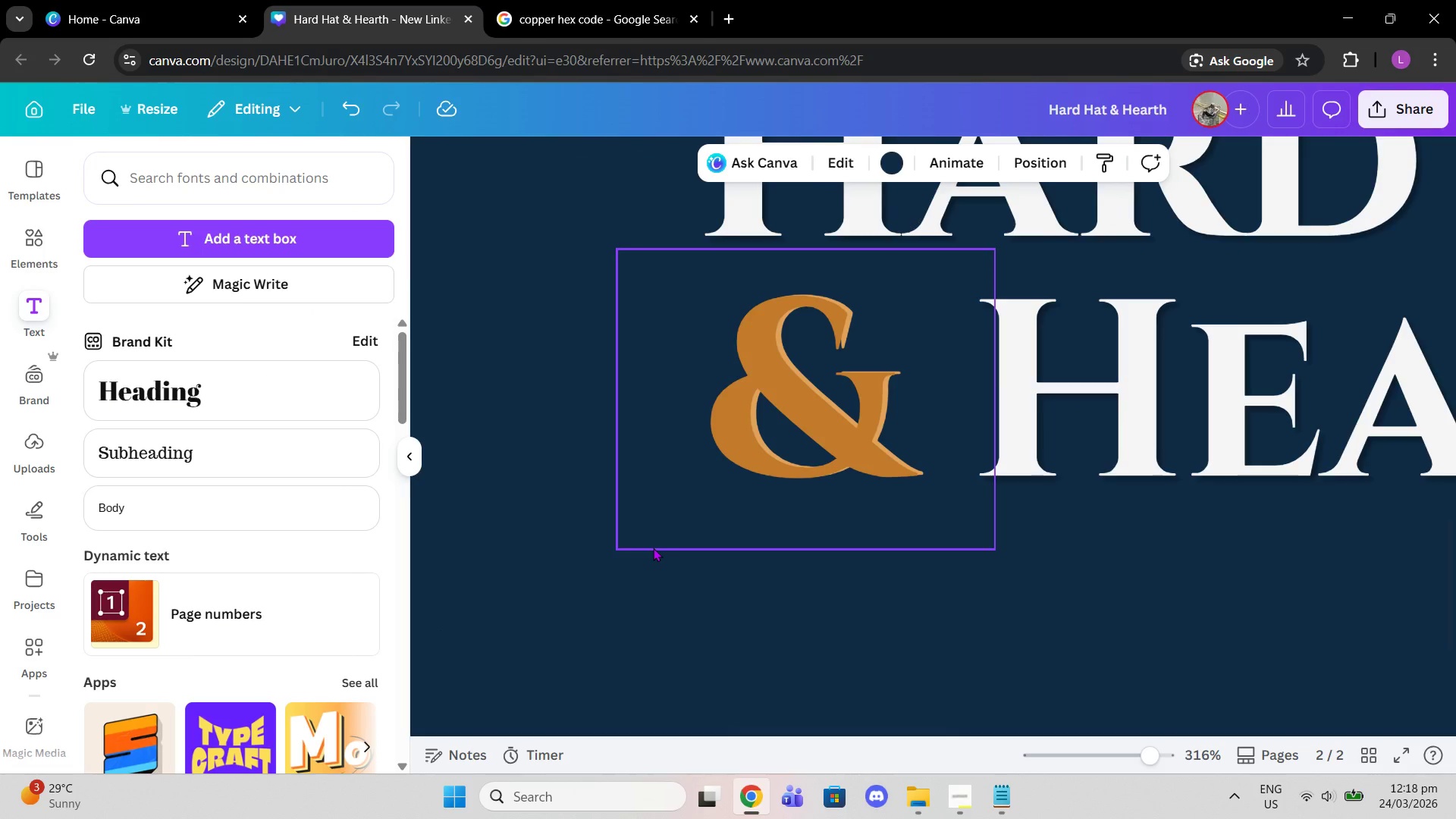 
wait(7.11)
 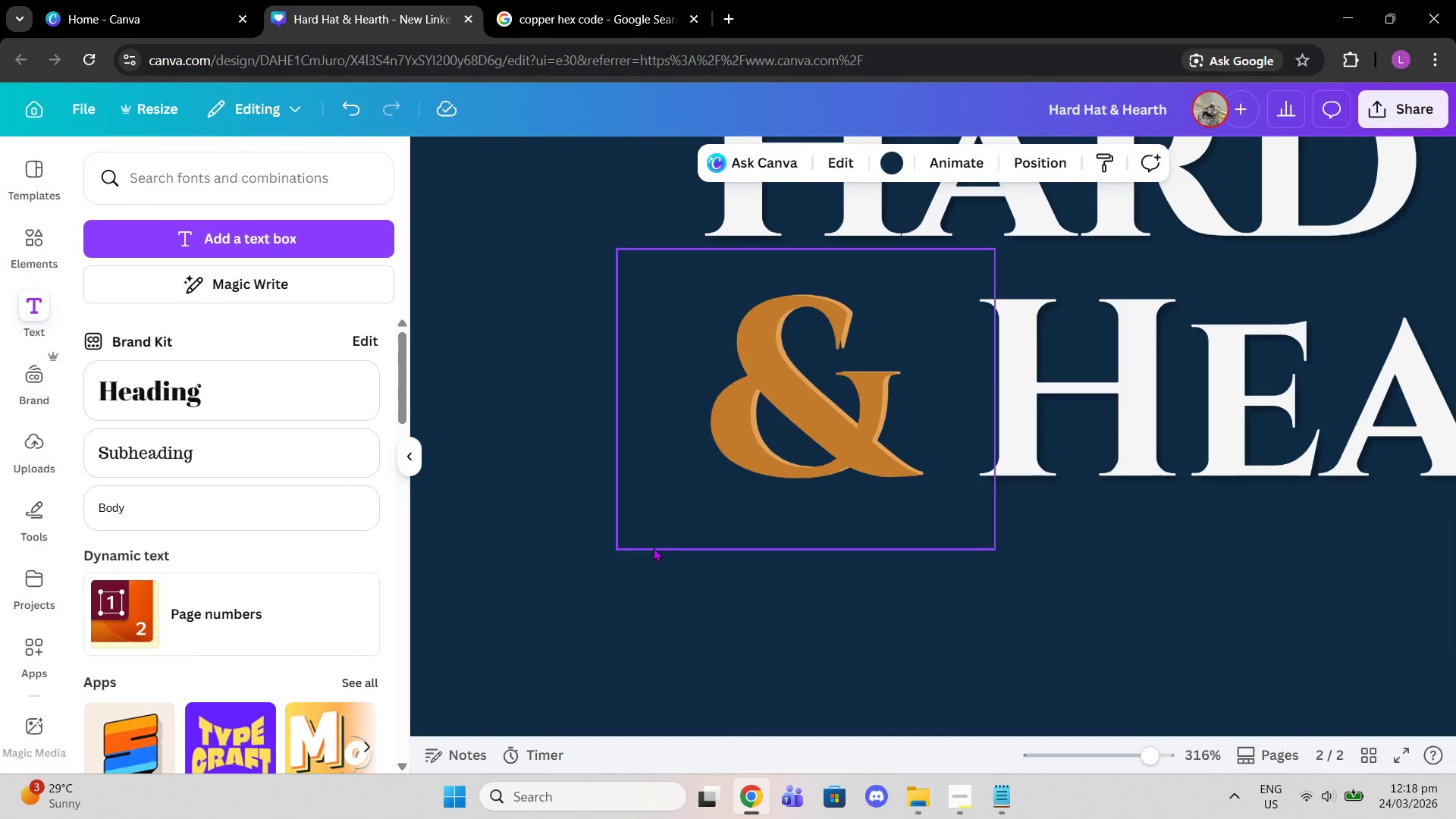 
scroll: coordinate [839, 446], scroll_direction: up, amount: 2.0
 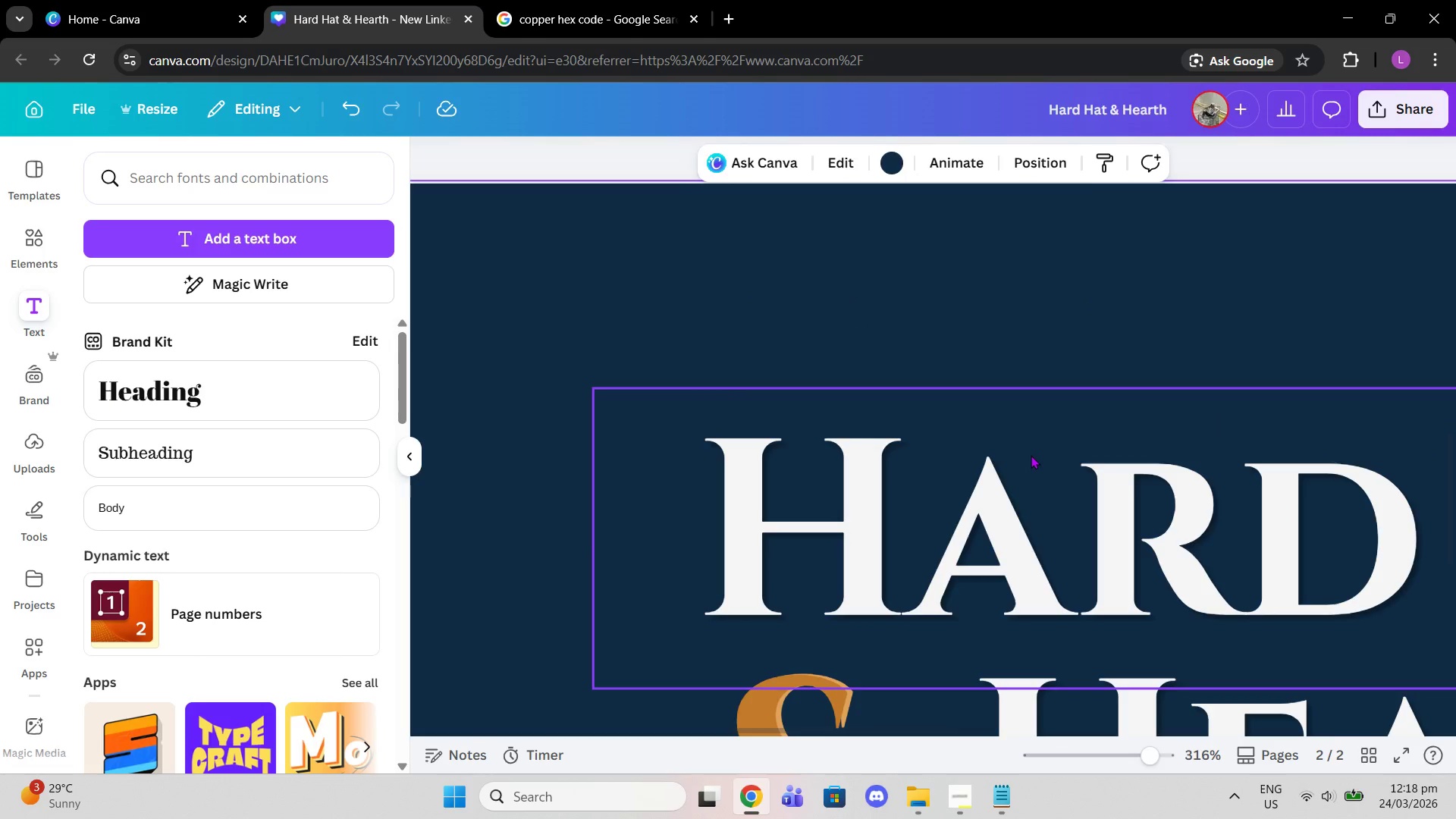 
left_click([1031, 455])
 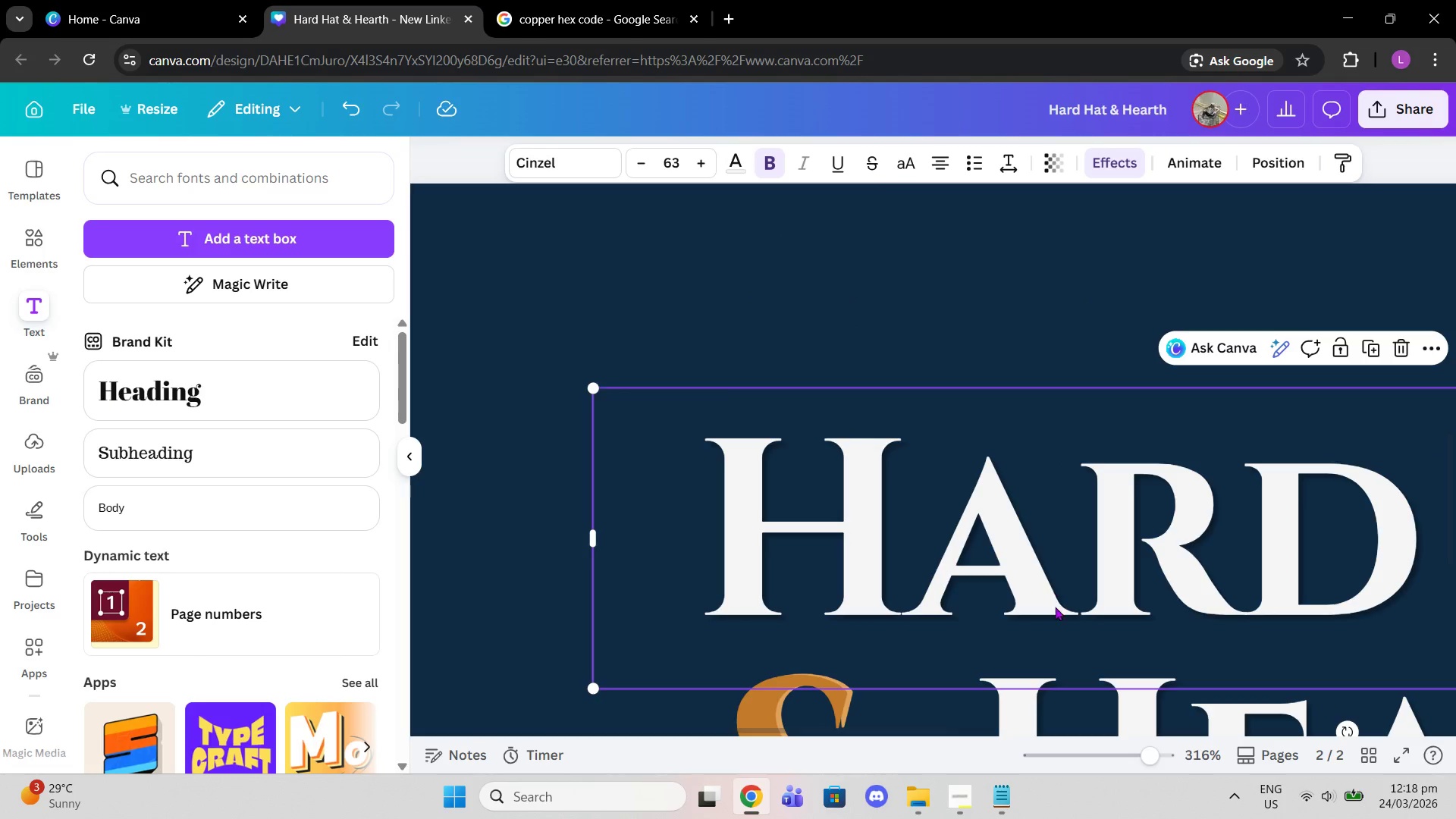 
left_click_drag(start_coordinate=[1147, 750], to_coordinate=[1122, 749])
 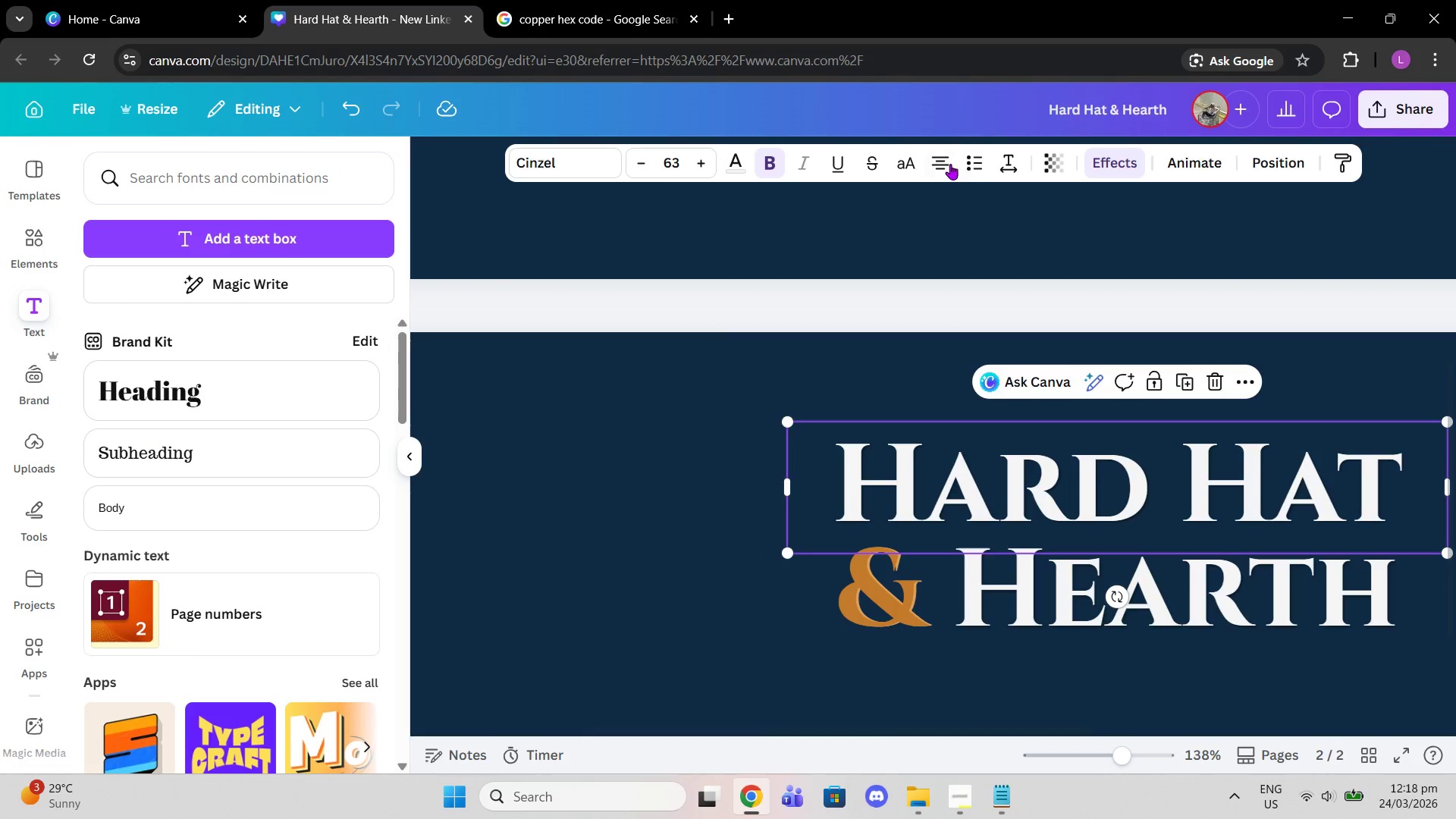 
left_click([1007, 169])
 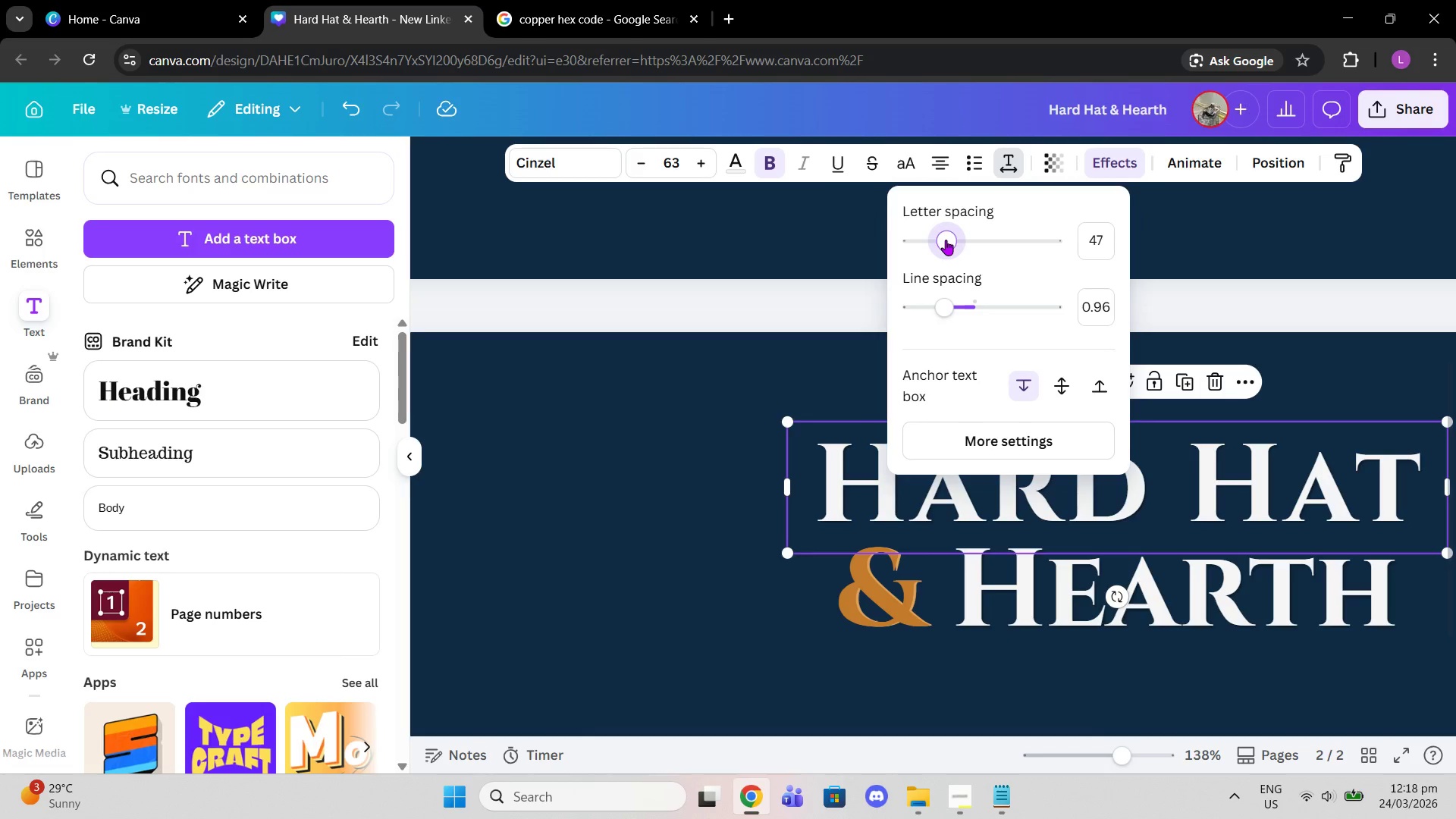 
wait(6.67)
 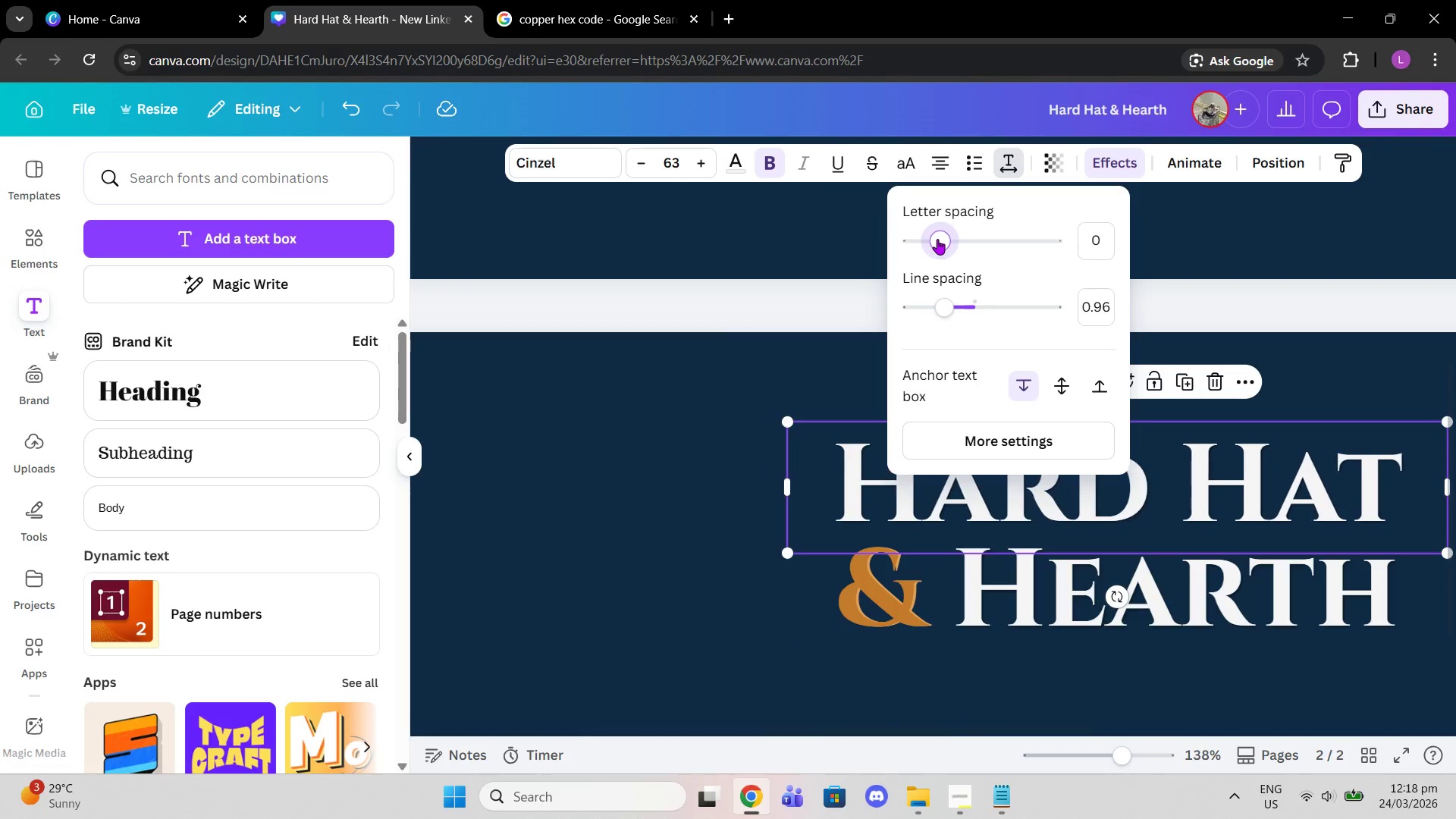 
key(Control+Z)
 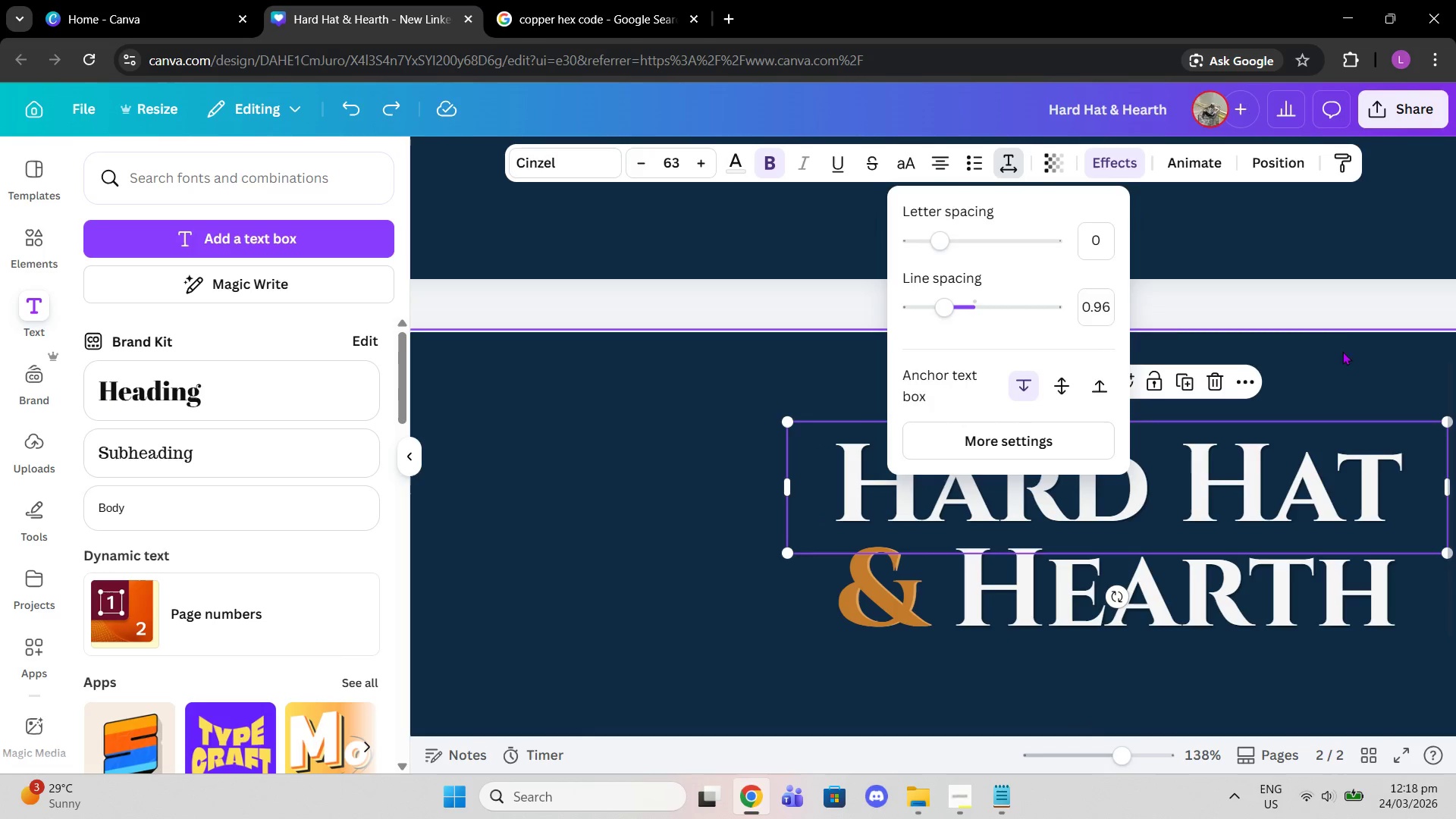 
left_click([1345, 331])
 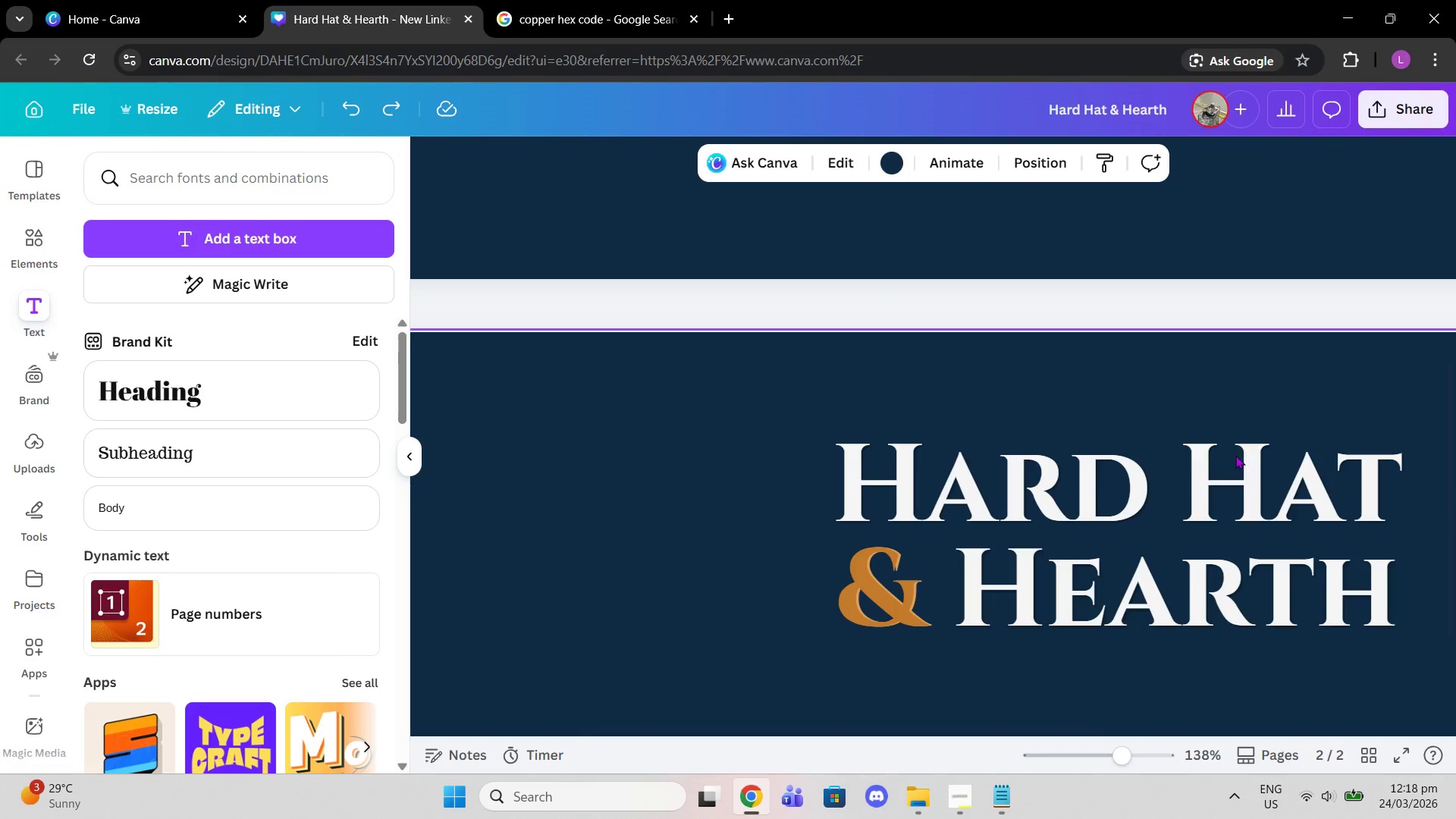 
left_click([1235, 455])
 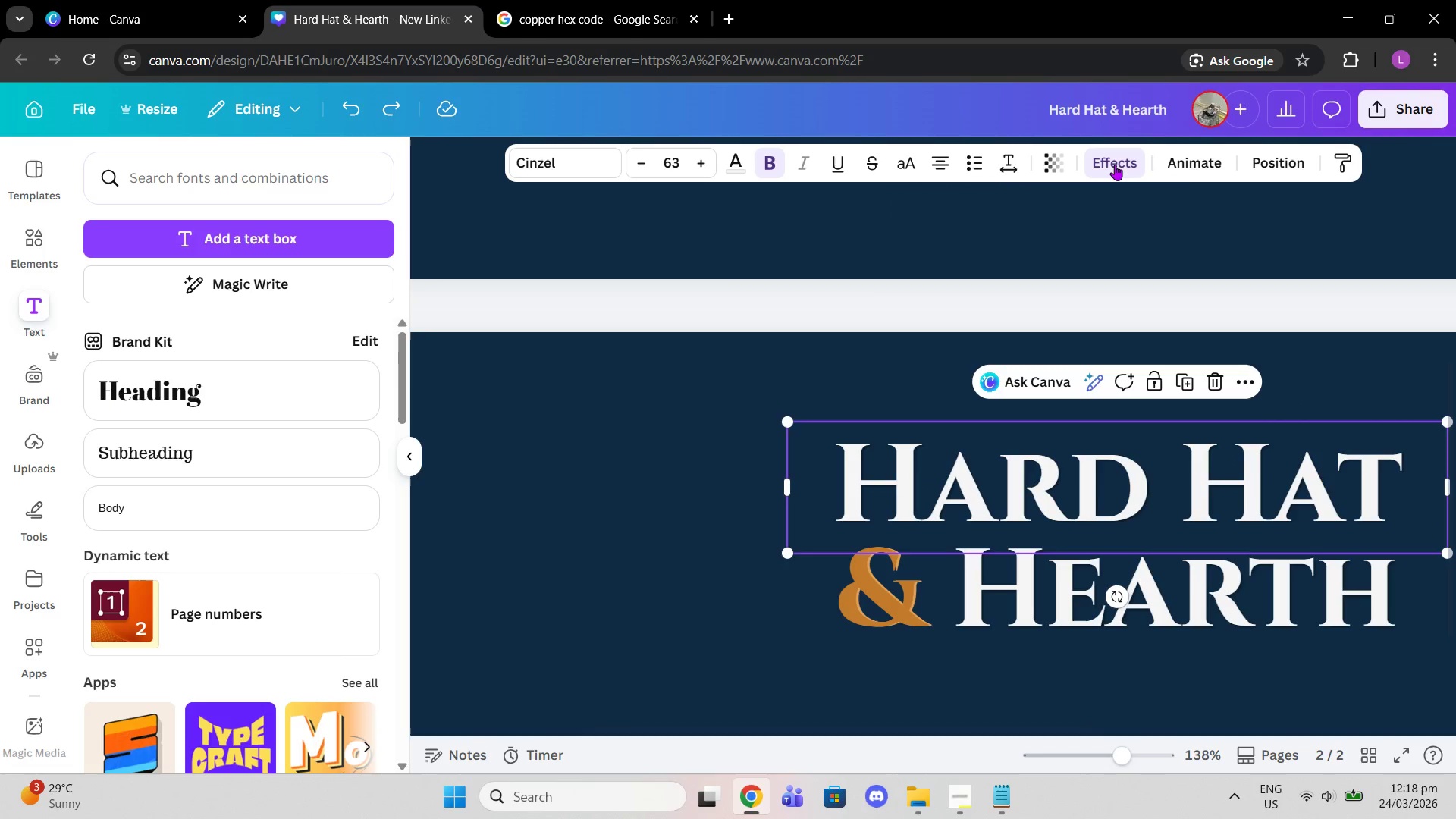 
left_click([1116, 164])
 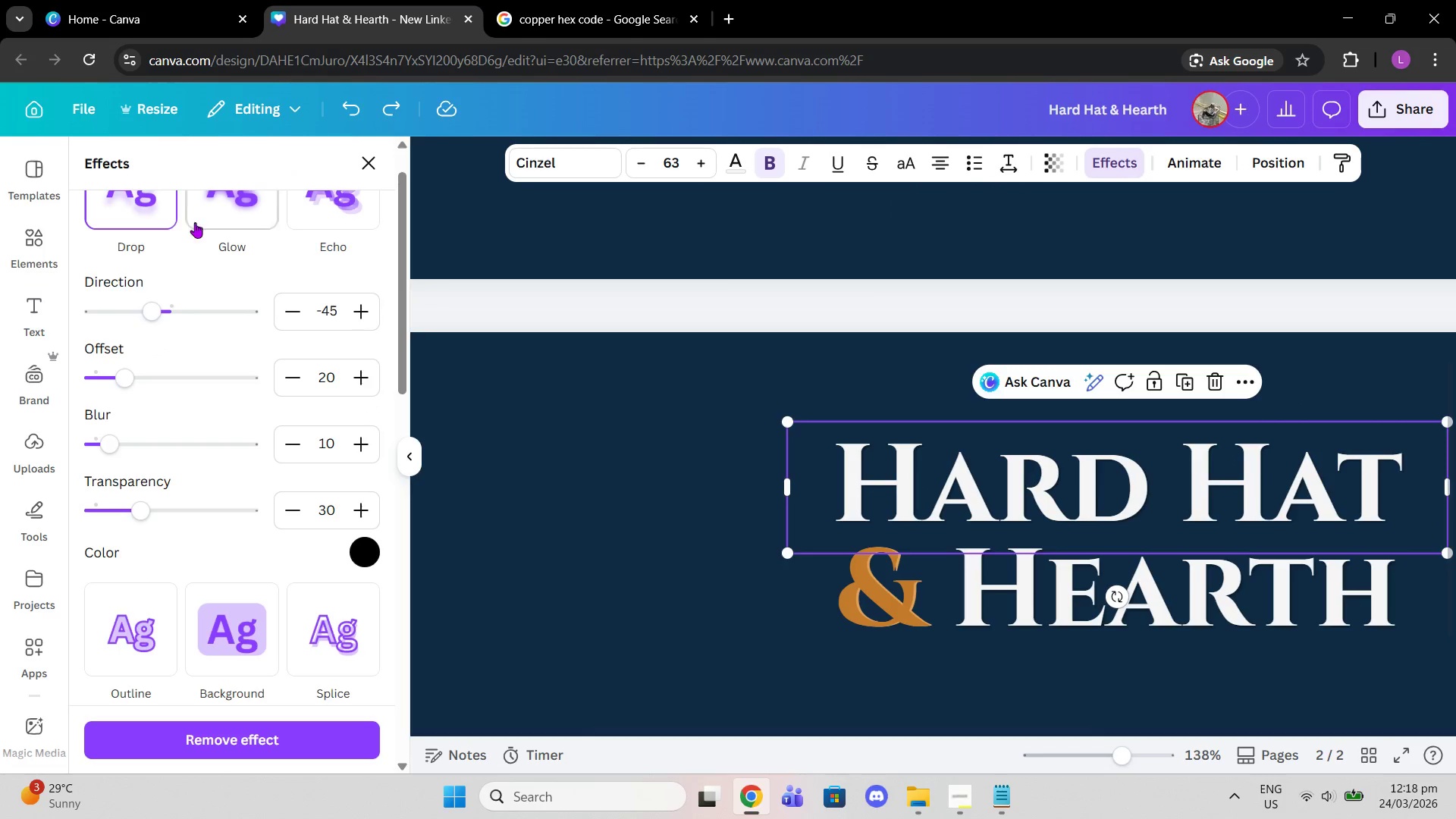 
left_click([206, 233])
 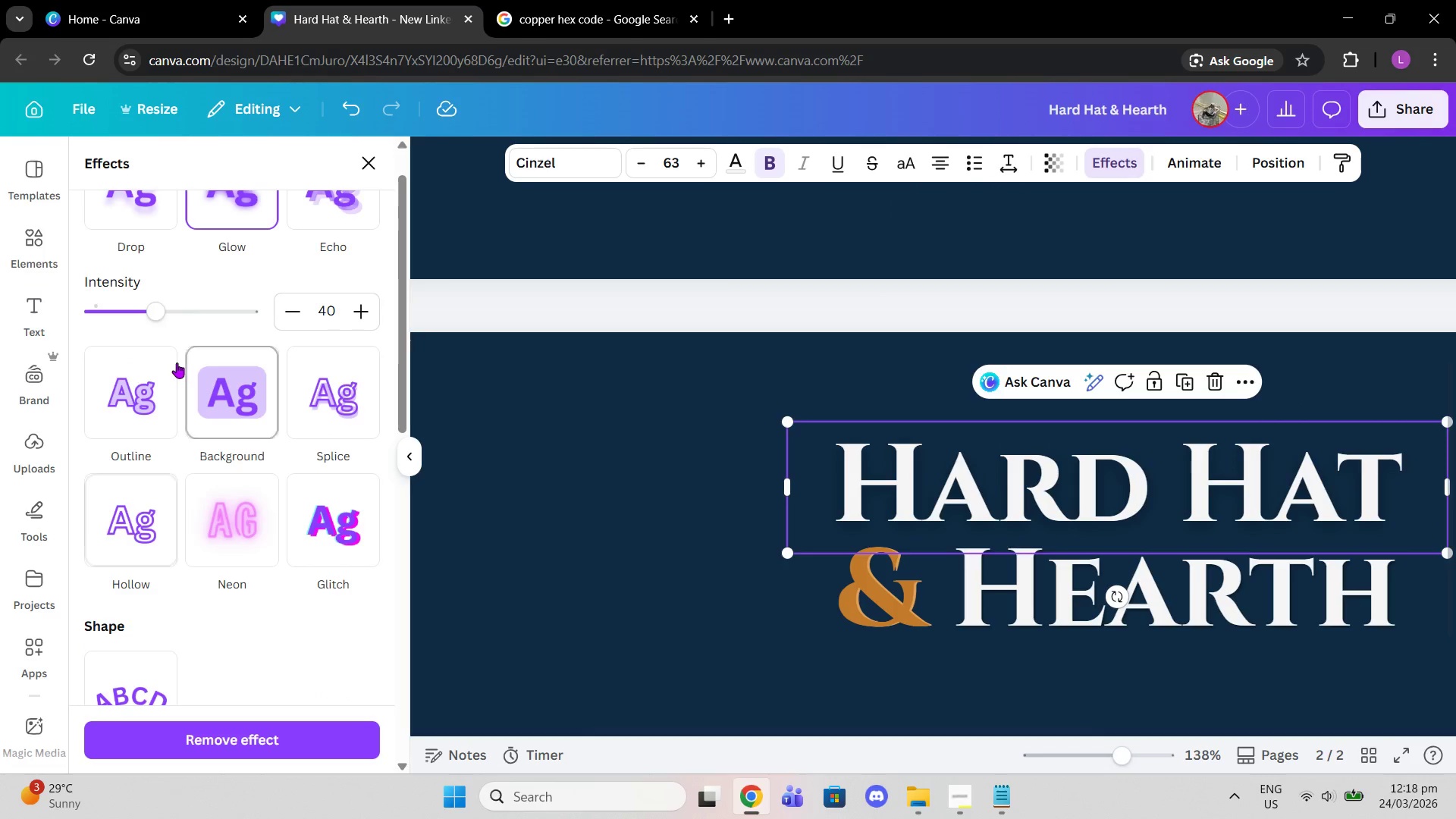 
left_click_drag(start_coordinate=[171, 318], to_coordinate=[402, 334])
 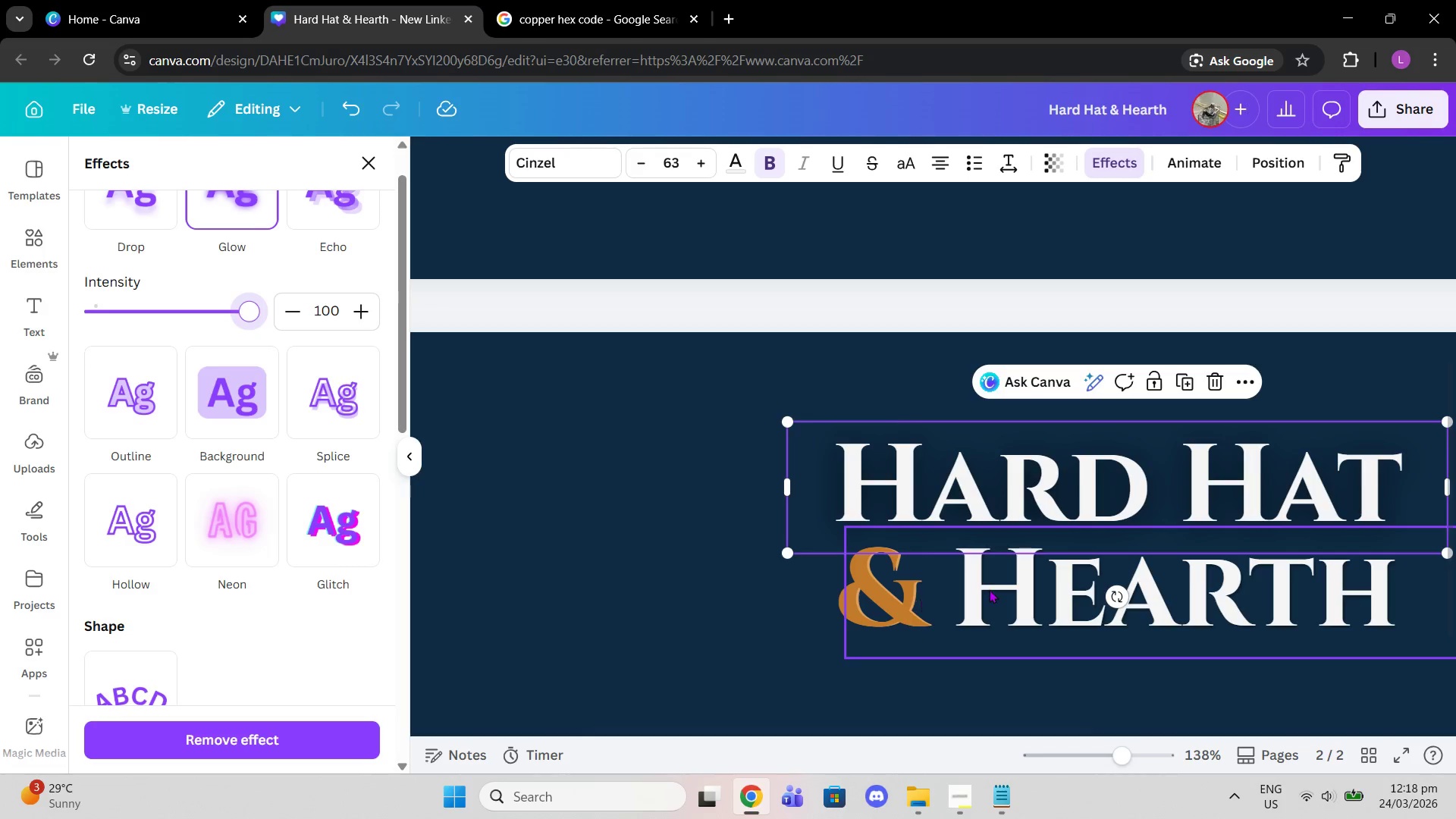 
left_click([995, 589])
 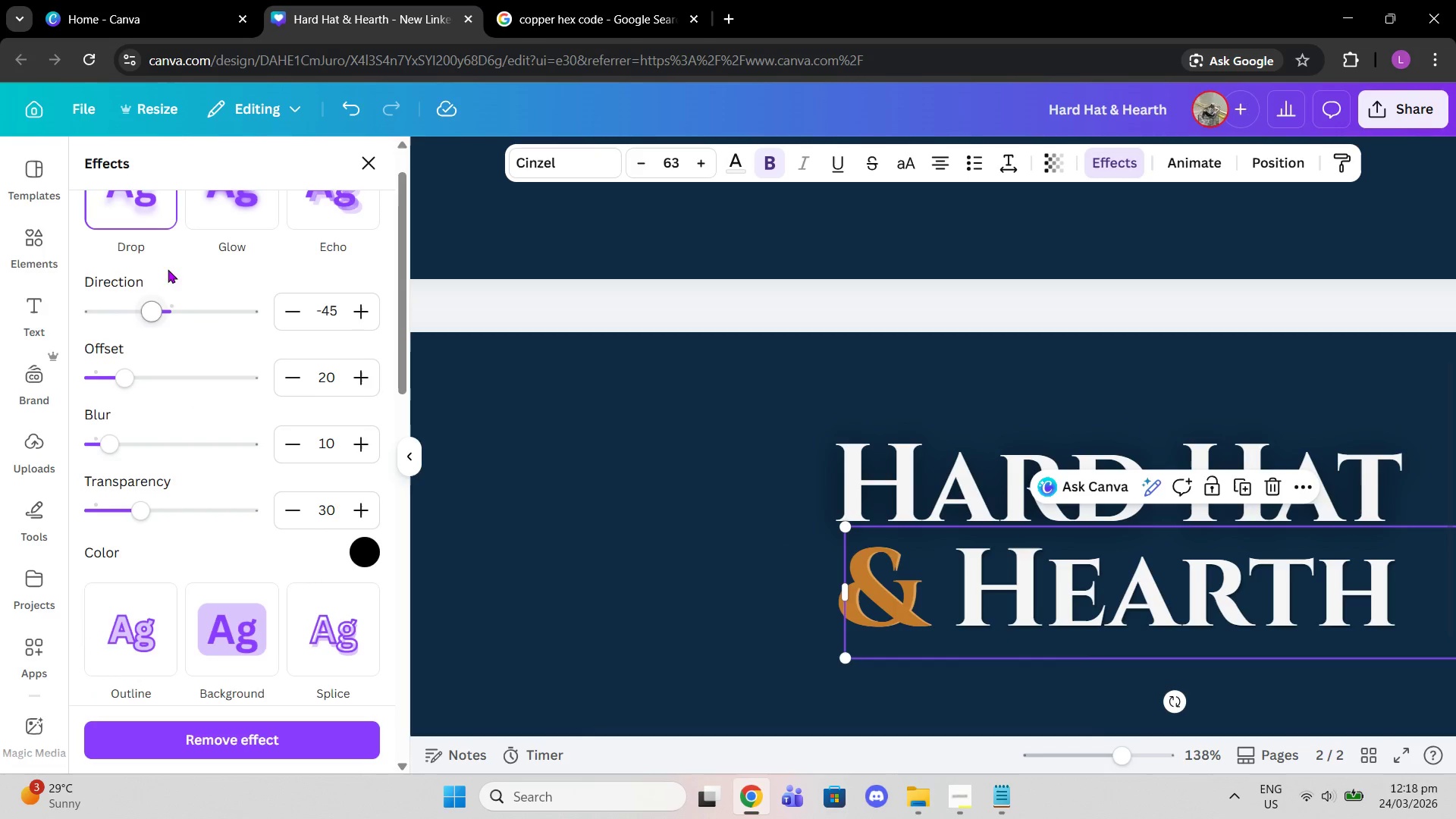 
left_click([220, 213])
 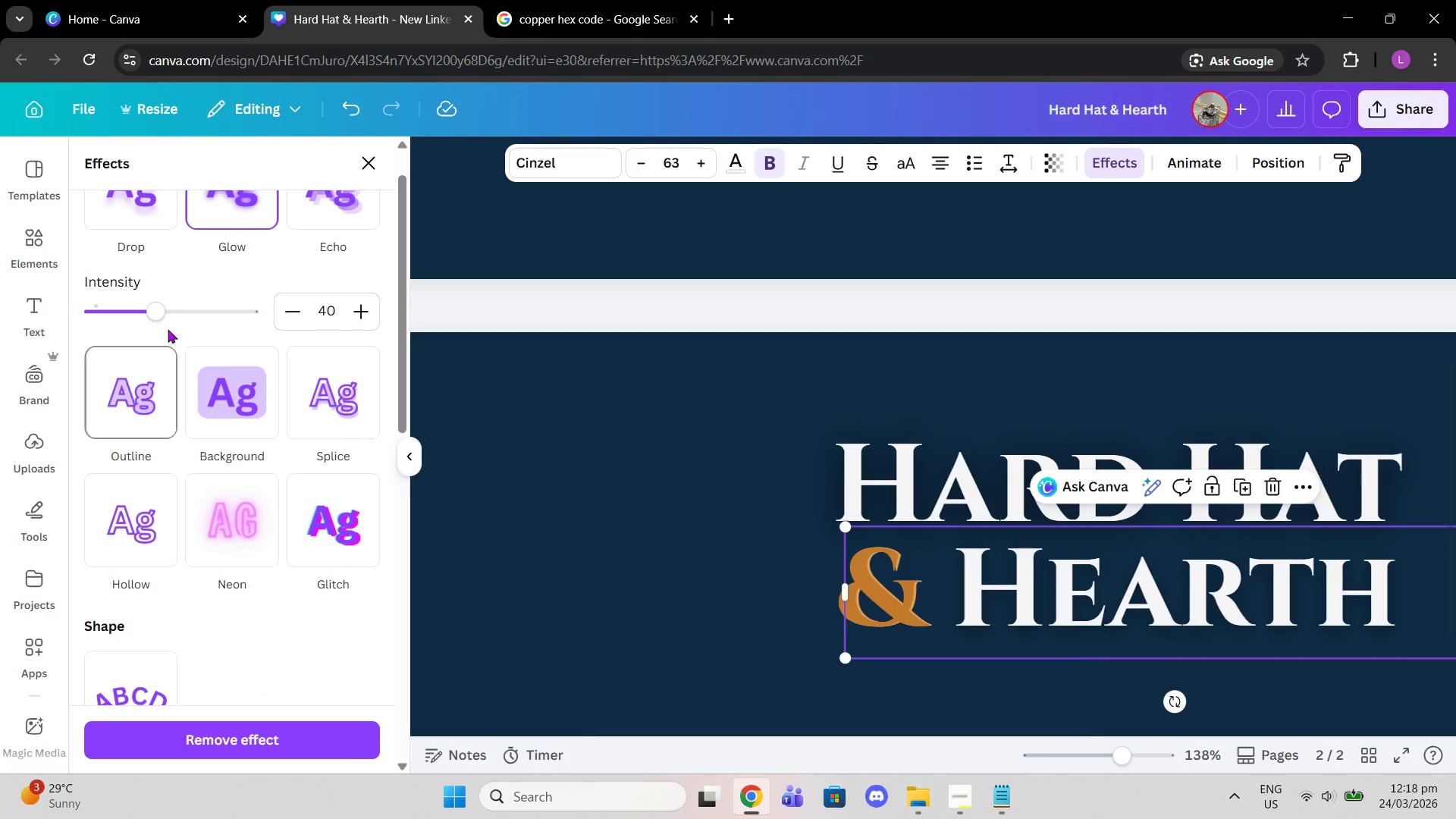 
left_click_drag(start_coordinate=[162, 311], to_coordinate=[431, 334])
 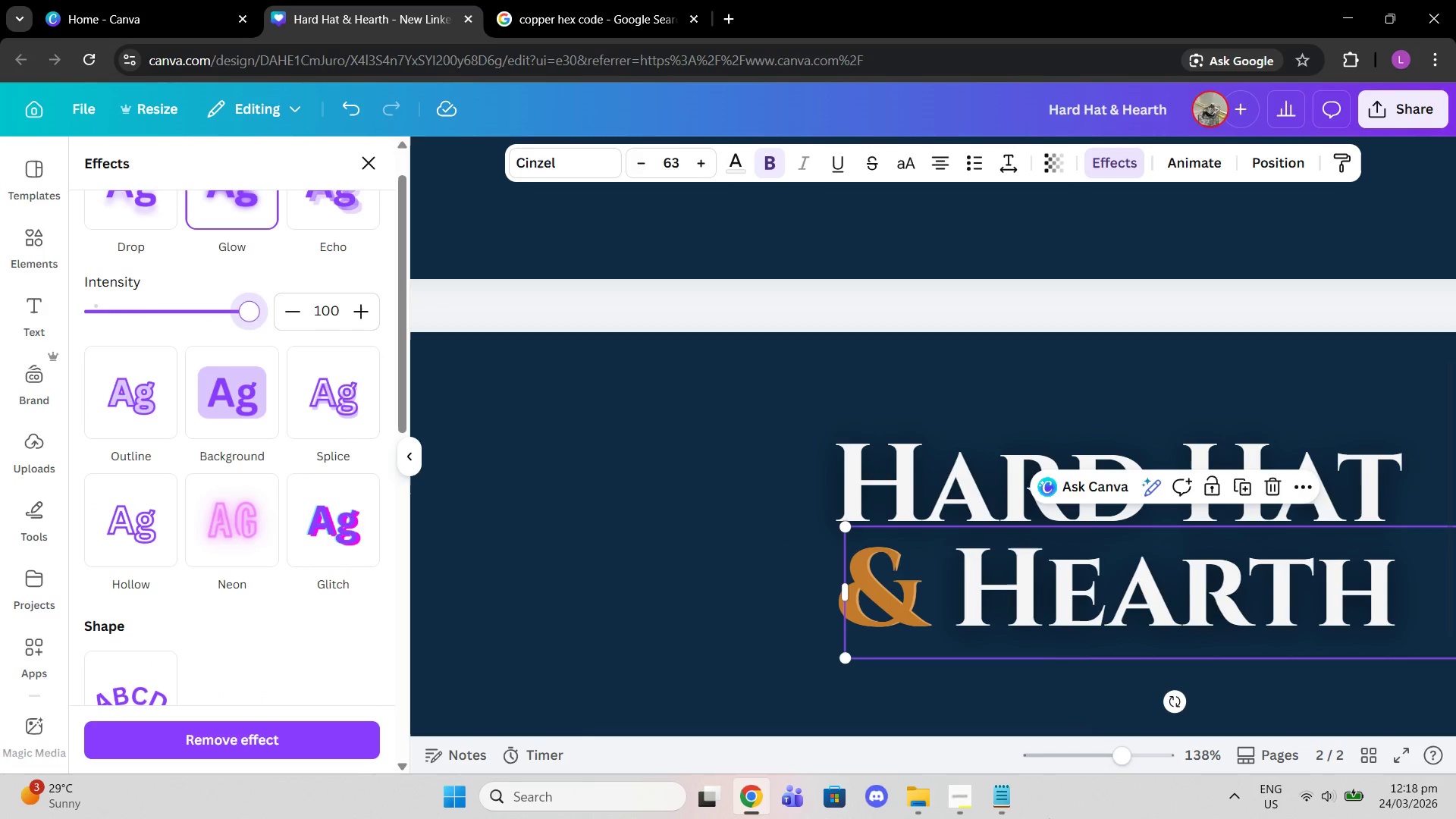 
double_click([1049, 818])
 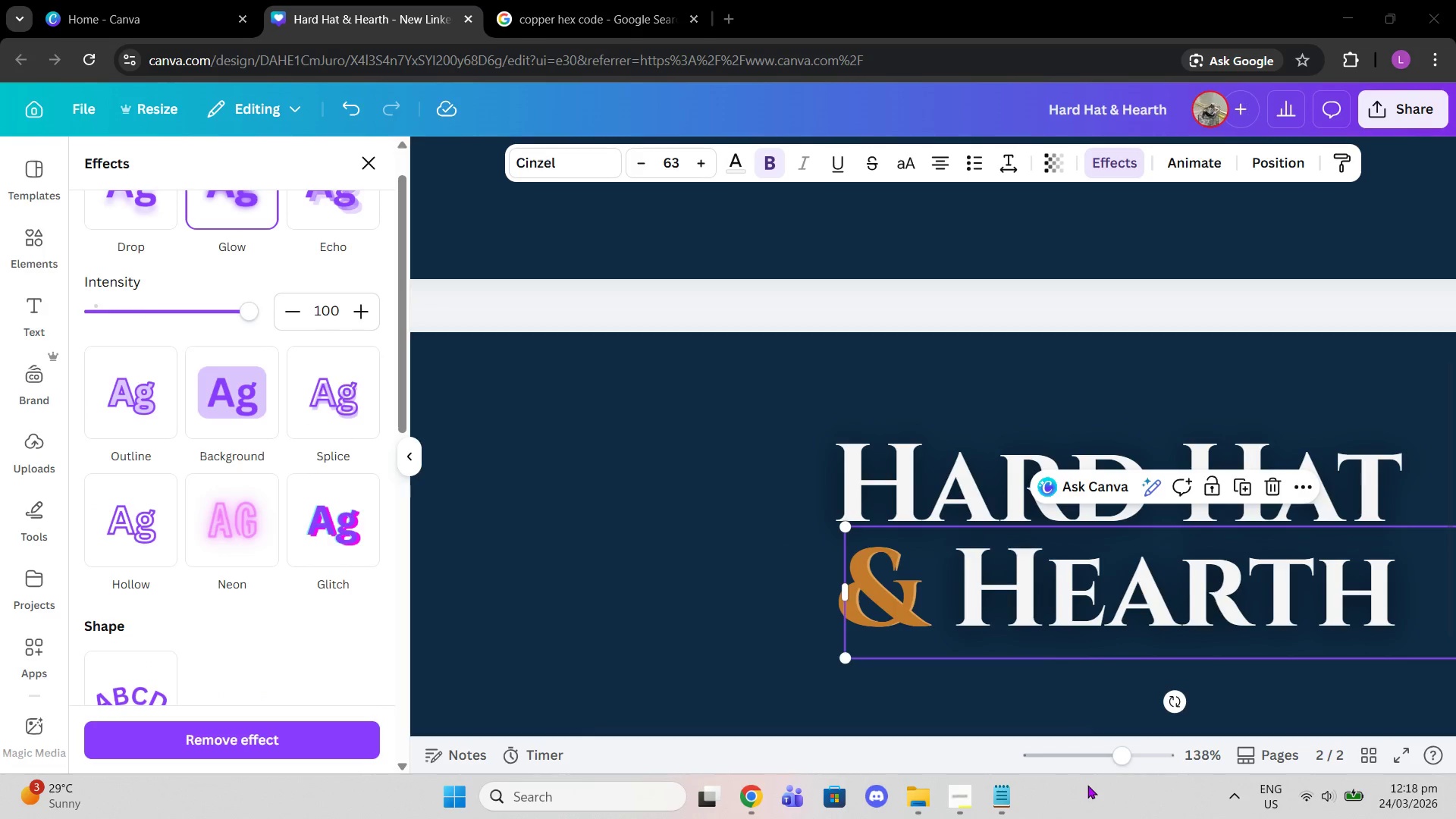 
left_click([1086, 770])
 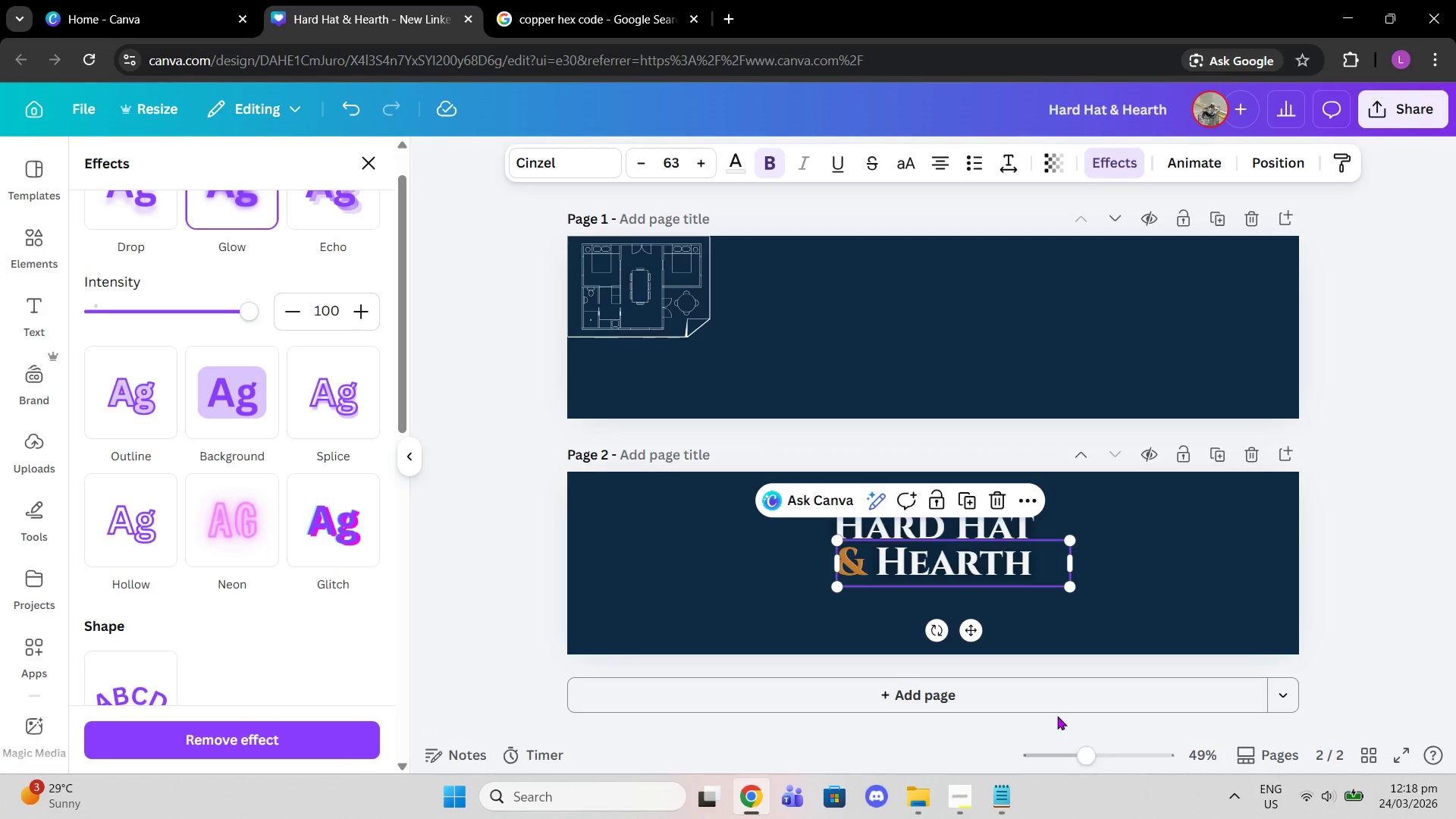 
left_click([1053, 704])
 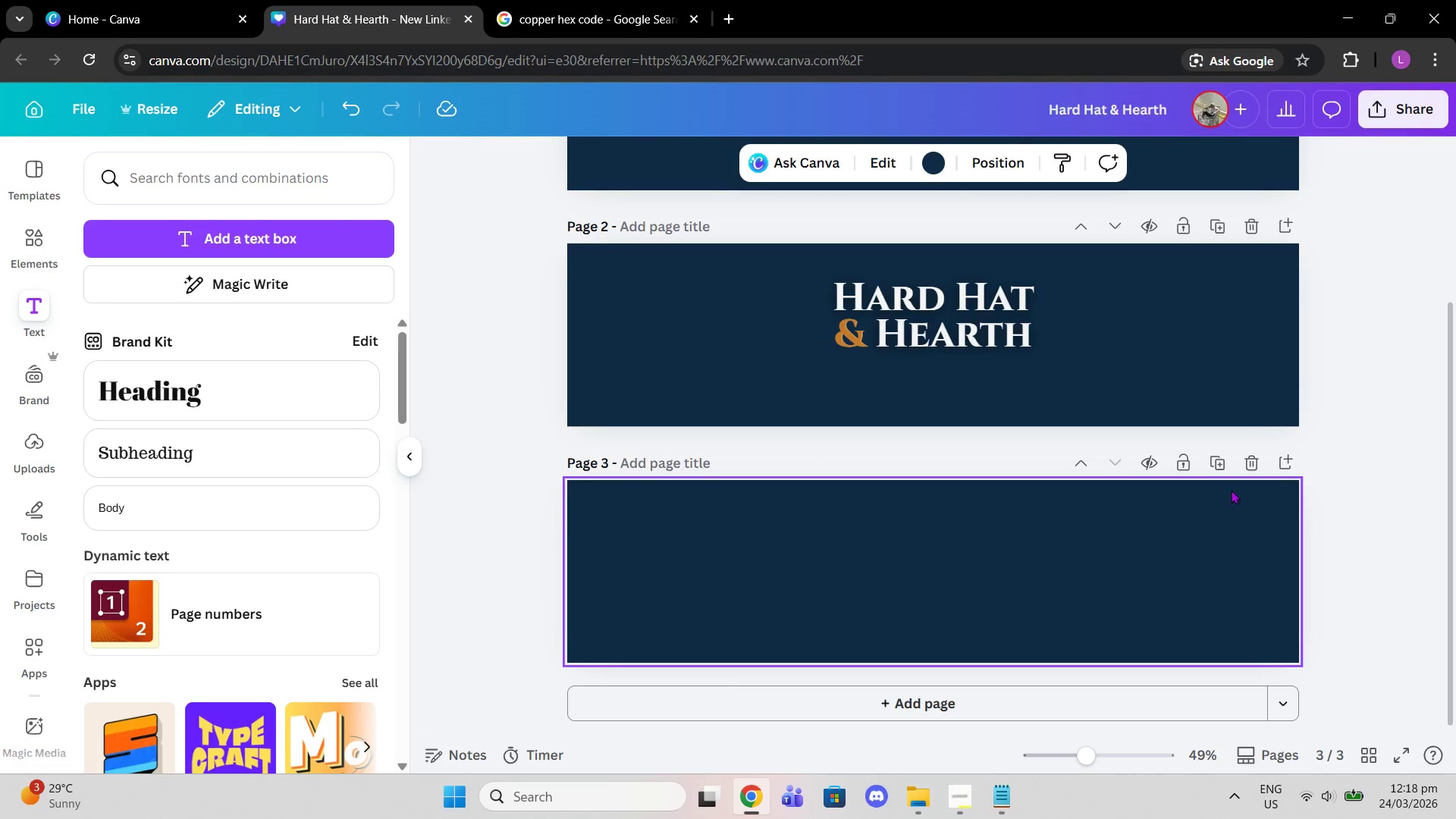 
left_click([1244, 463])
 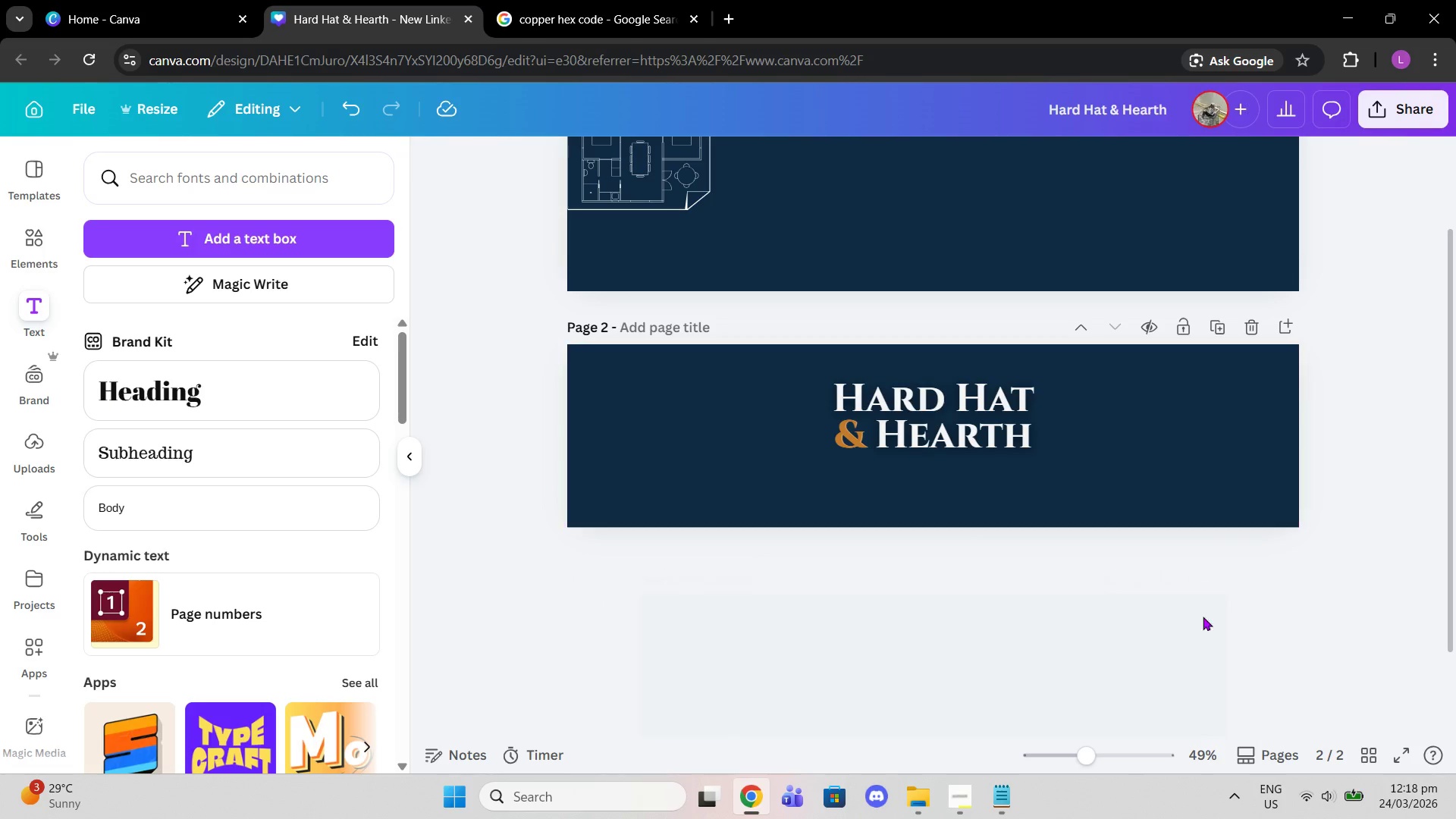 
scroll: coordinate [1201, 619], scroll_direction: up, amount: 1.0
 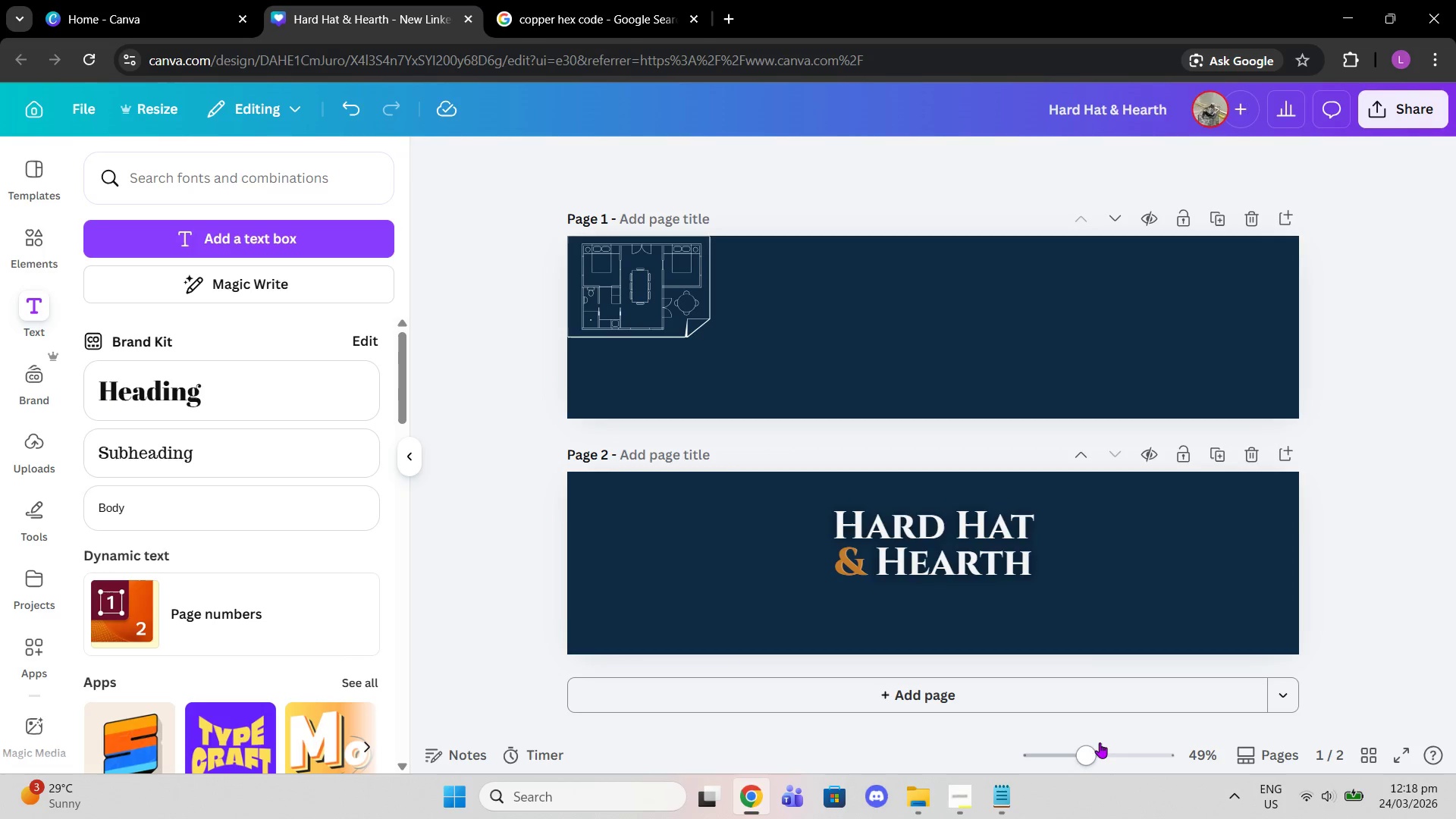 
left_click_drag(start_coordinate=[1093, 747], to_coordinate=[1113, 745])
 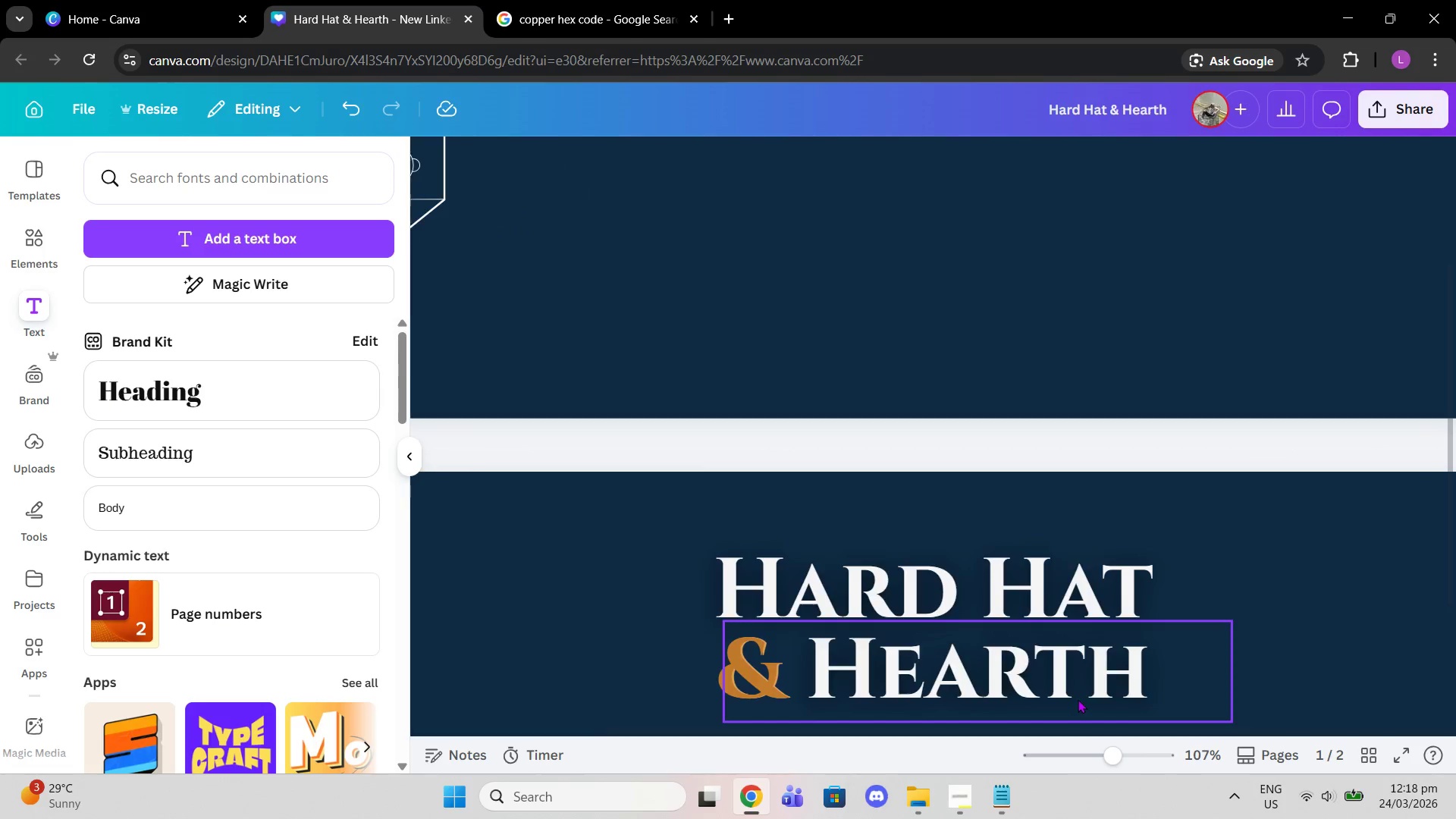 
scroll: coordinate [1078, 699], scroll_direction: down, amount: 1.0
 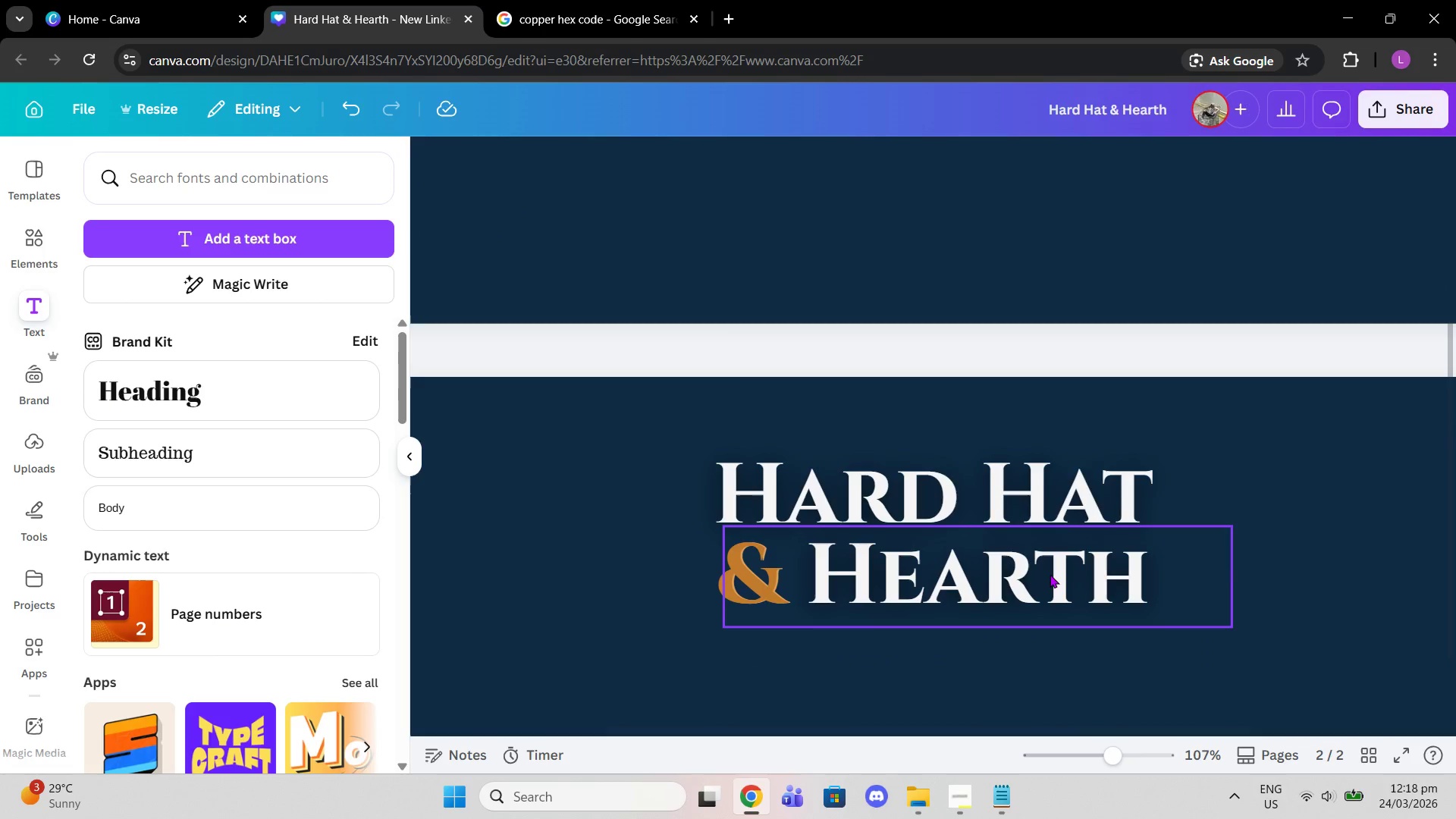 
left_click([1050, 574])
 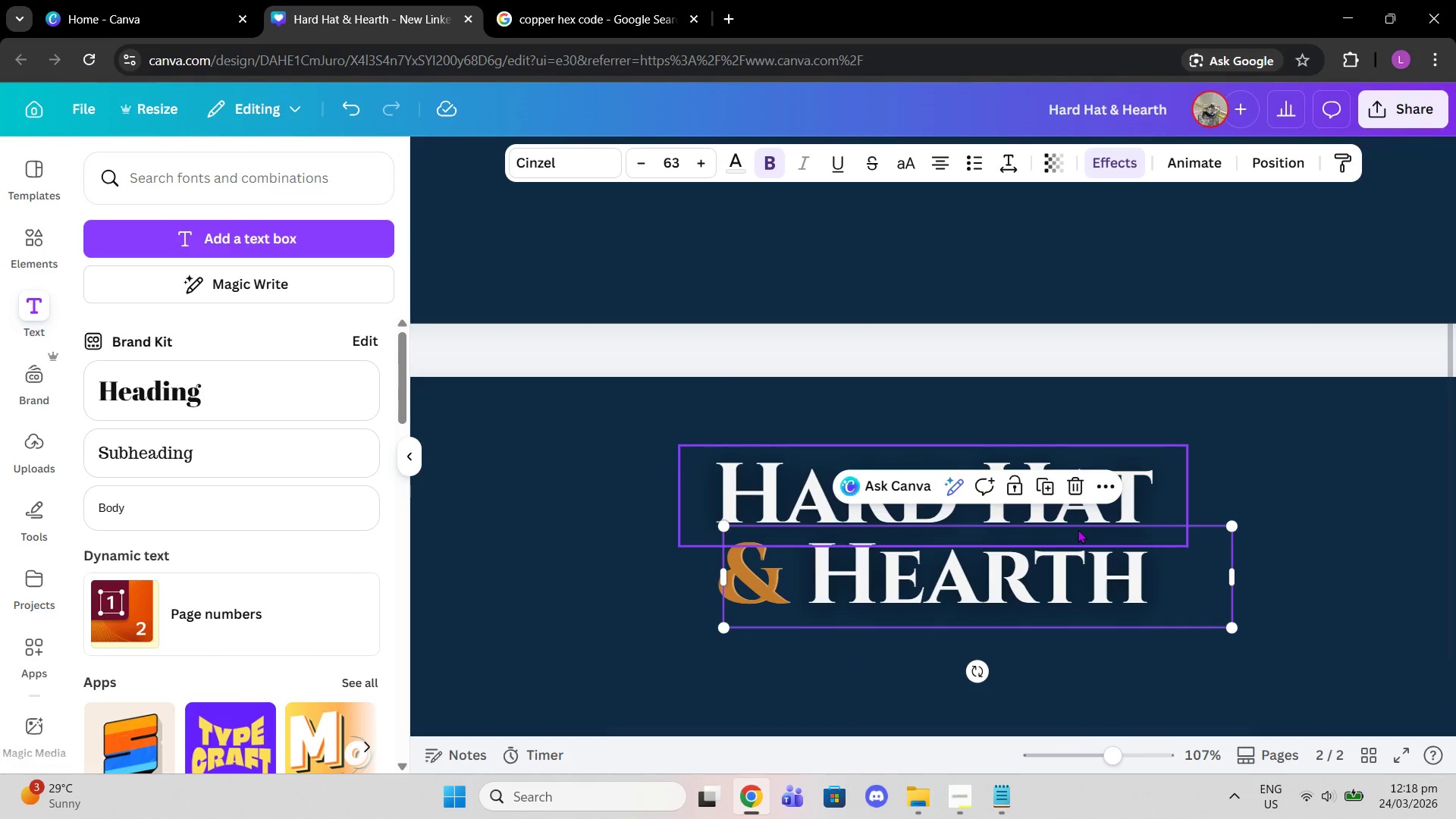 
left_click([1078, 529])
 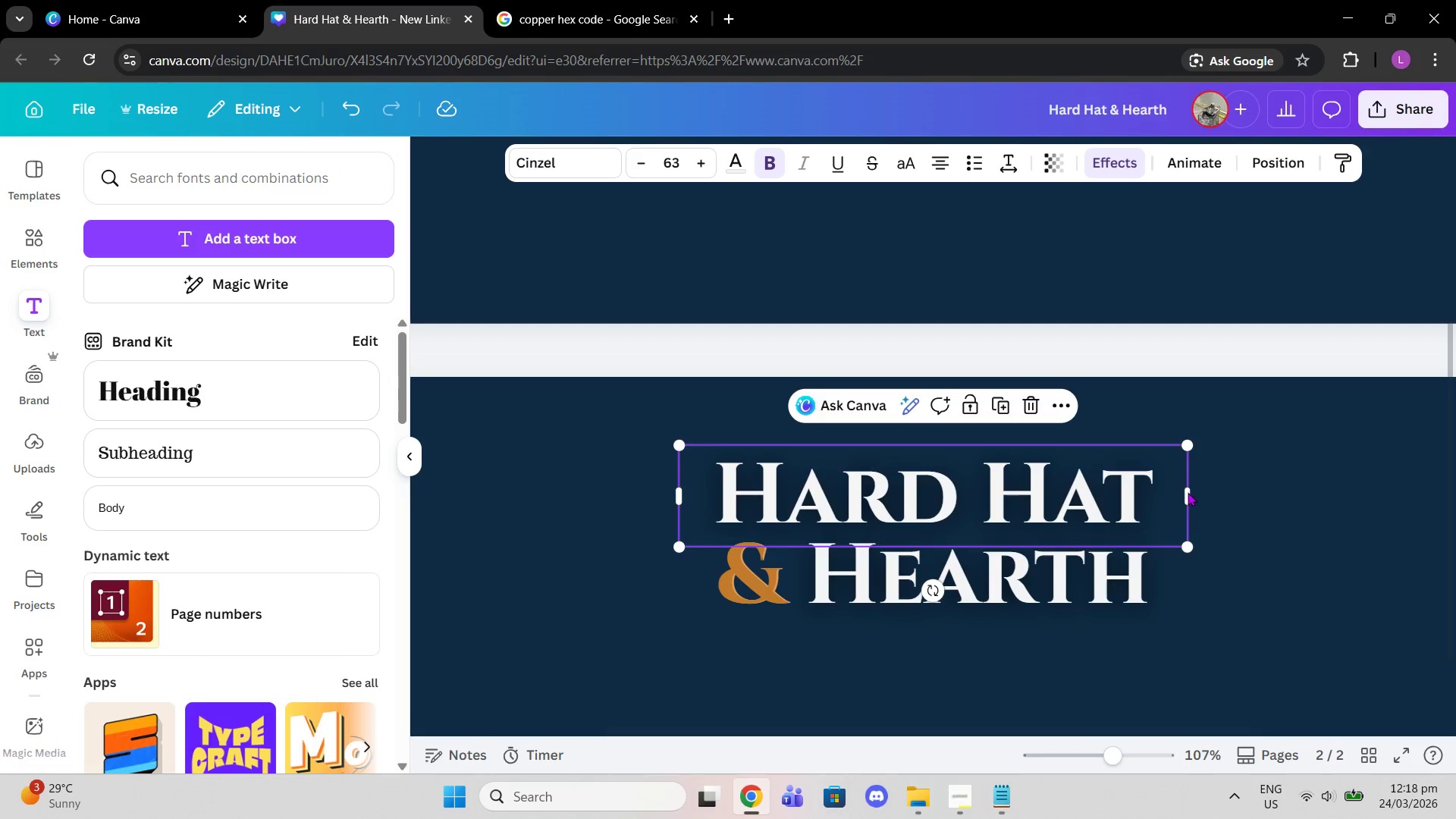 
left_click_drag(start_coordinate=[1189, 495], to_coordinate=[1121, 487])
 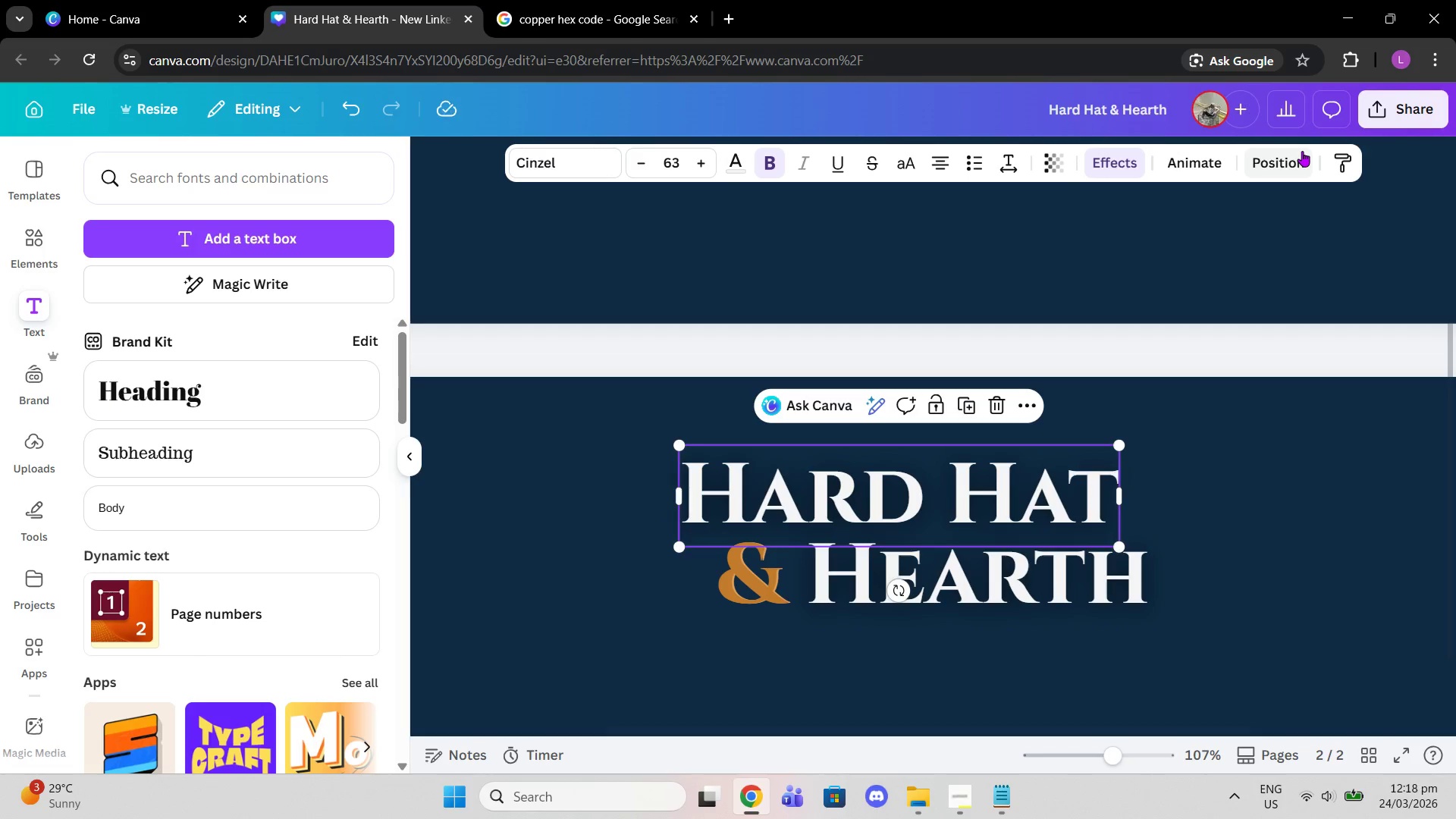 
left_click([1280, 158])
 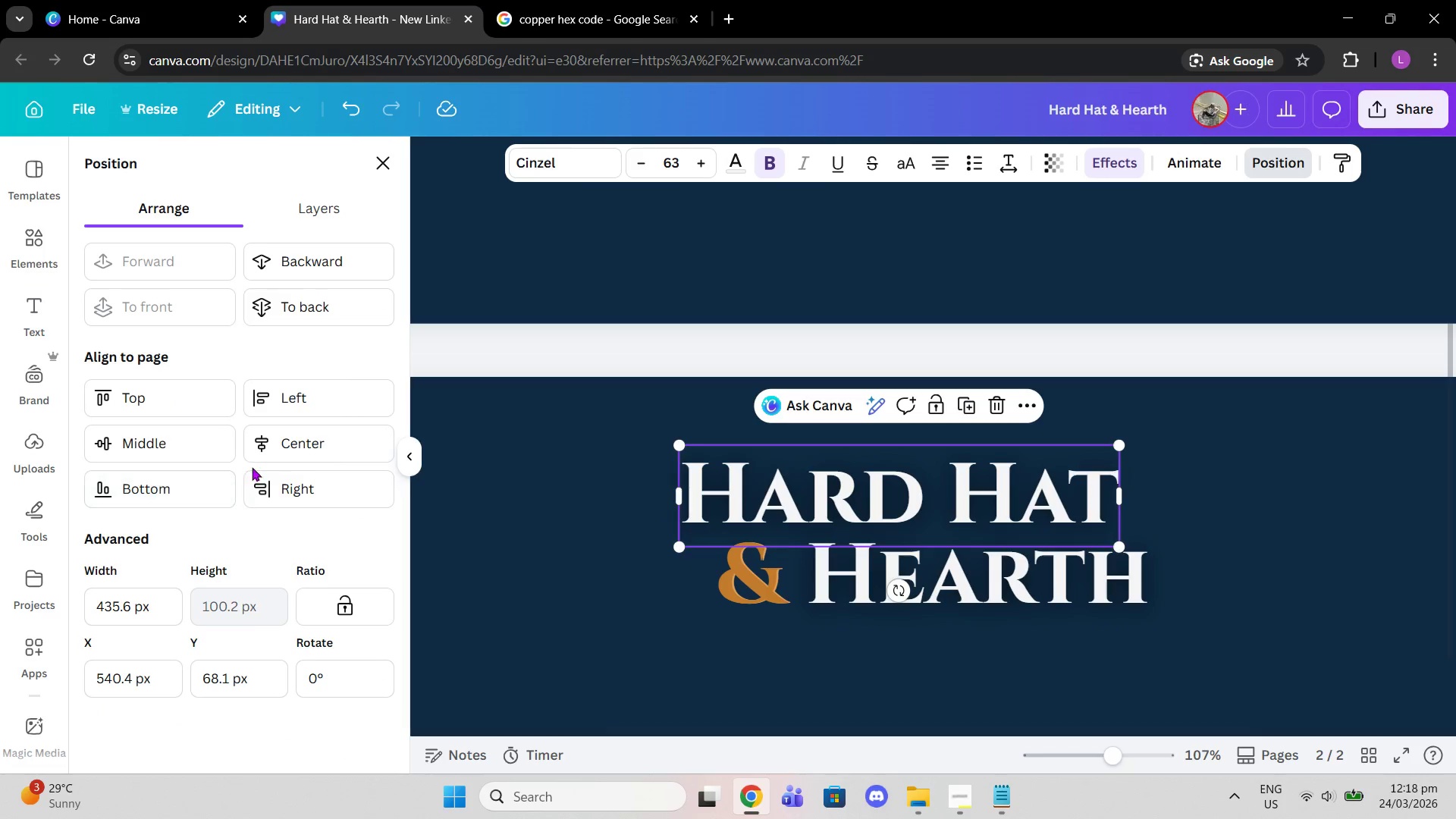 
left_click([257, 447])
 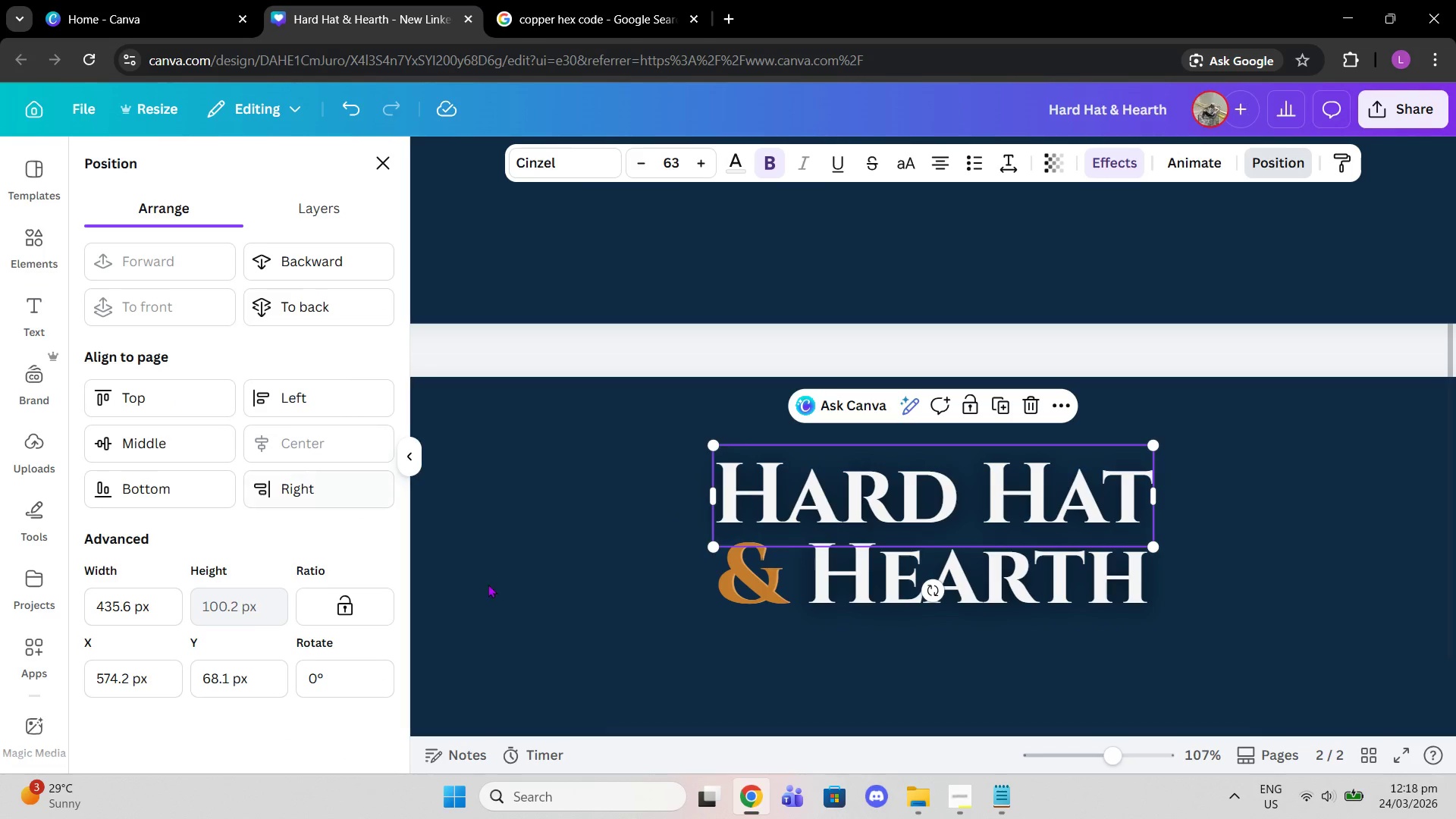 
left_click([712, 679])
 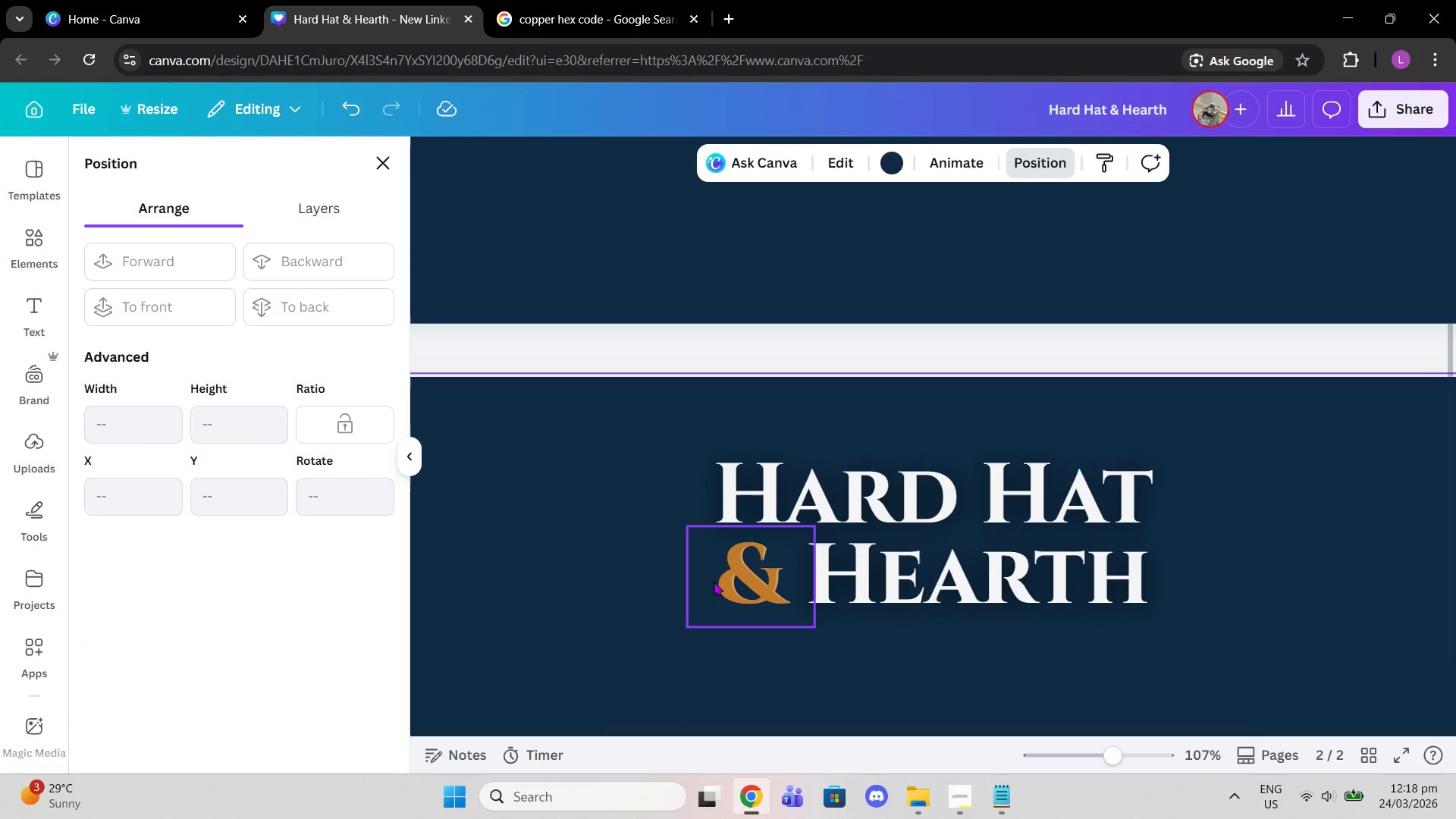 
left_click([713, 582])
 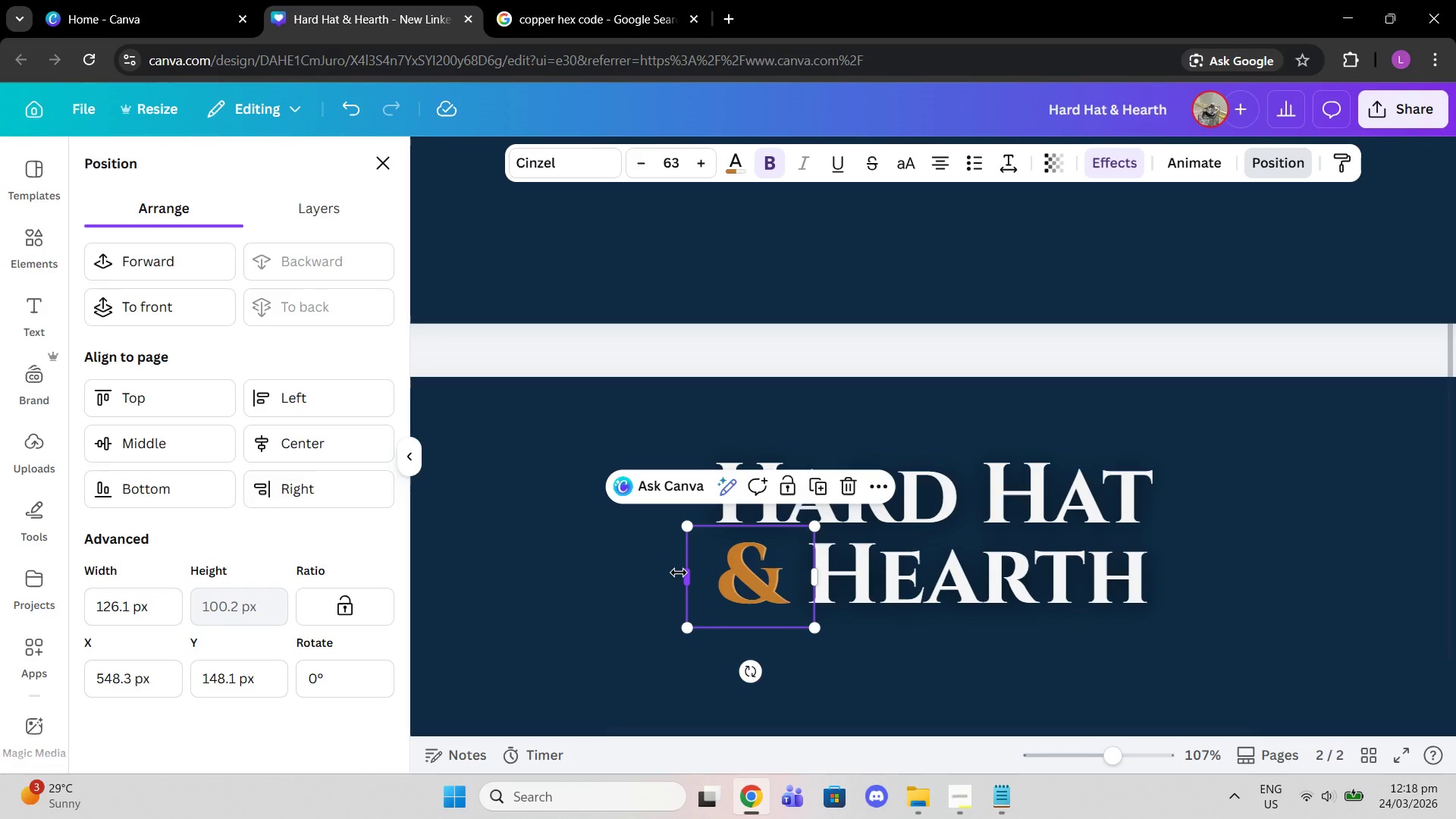 
left_click_drag(start_coordinate=[679, 573], to_coordinate=[738, 578])
 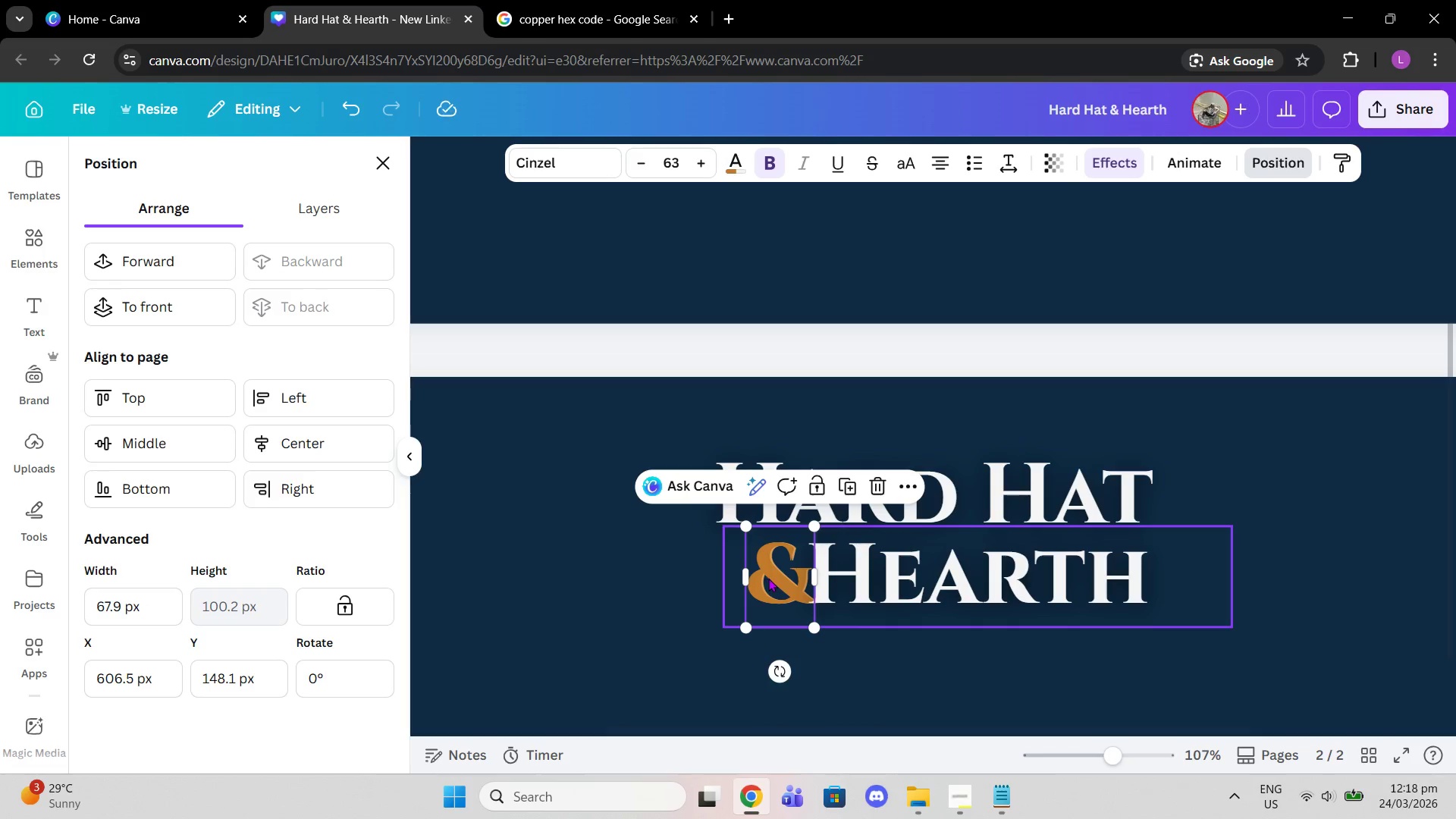 
left_click_drag(start_coordinate=[768, 578], to_coordinate=[739, 577])
 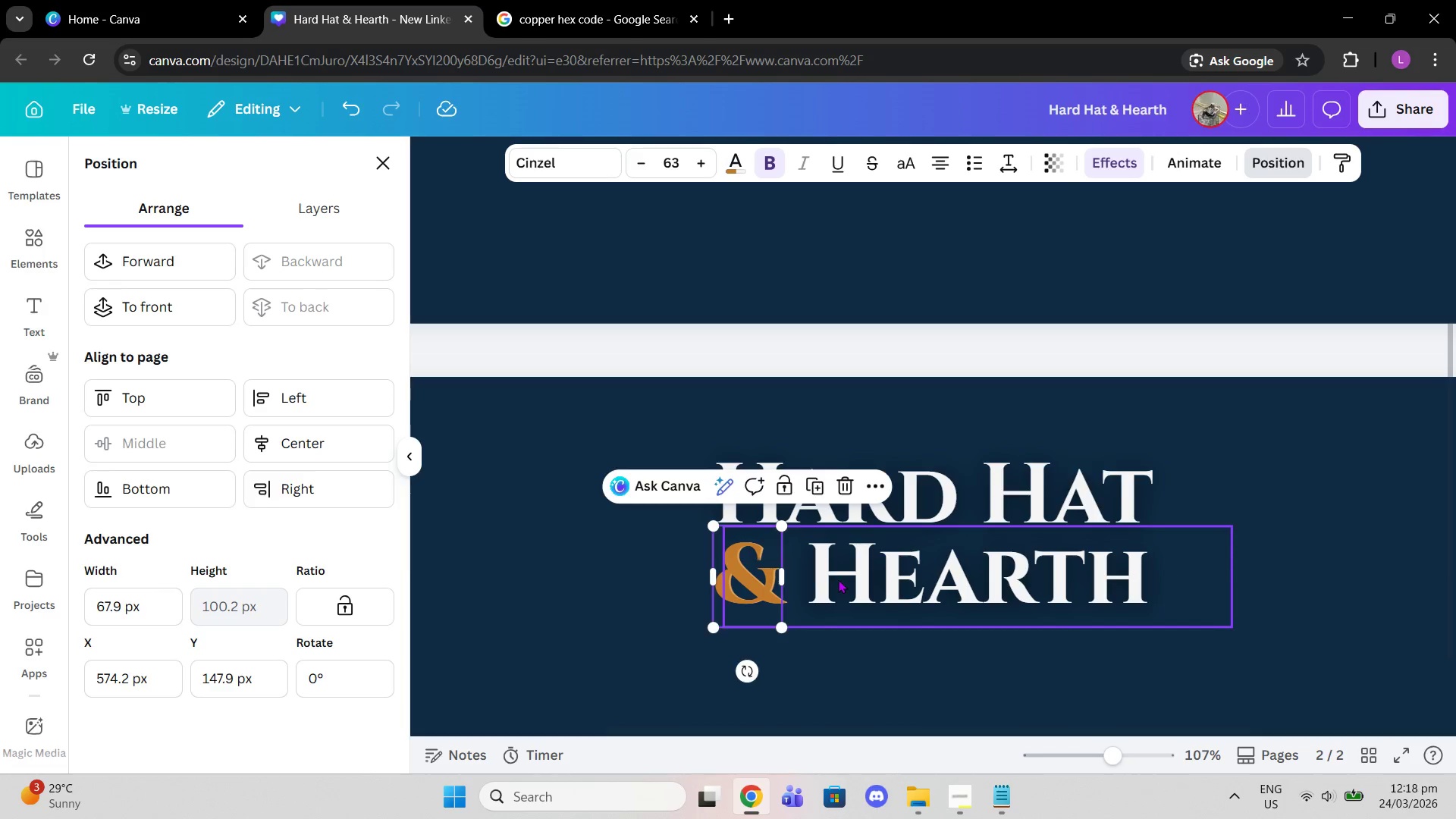 
left_click([838, 579])
 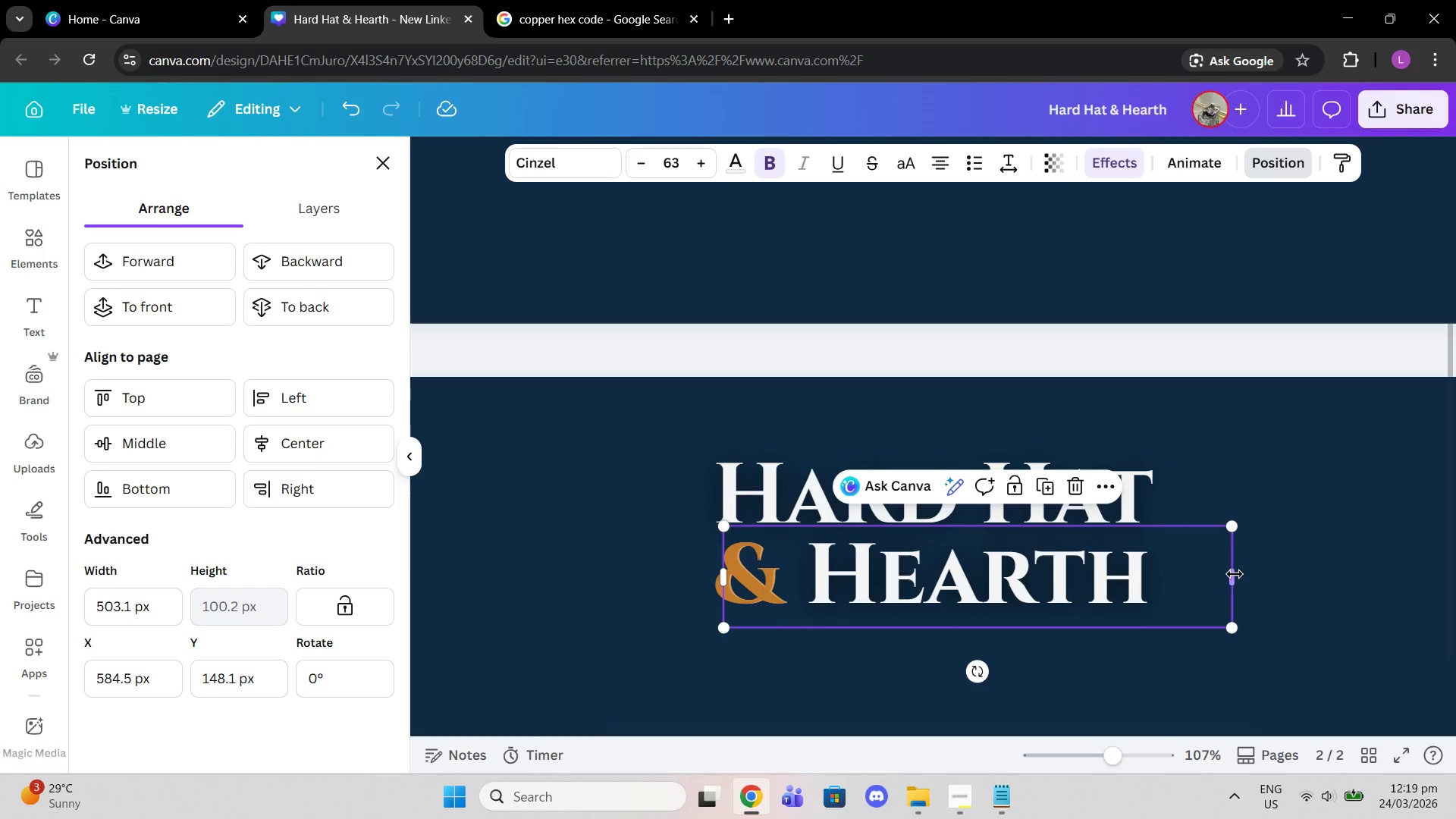 
left_click_drag(start_coordinate=[1235, 574], to_coordinate=[1071, 548])
 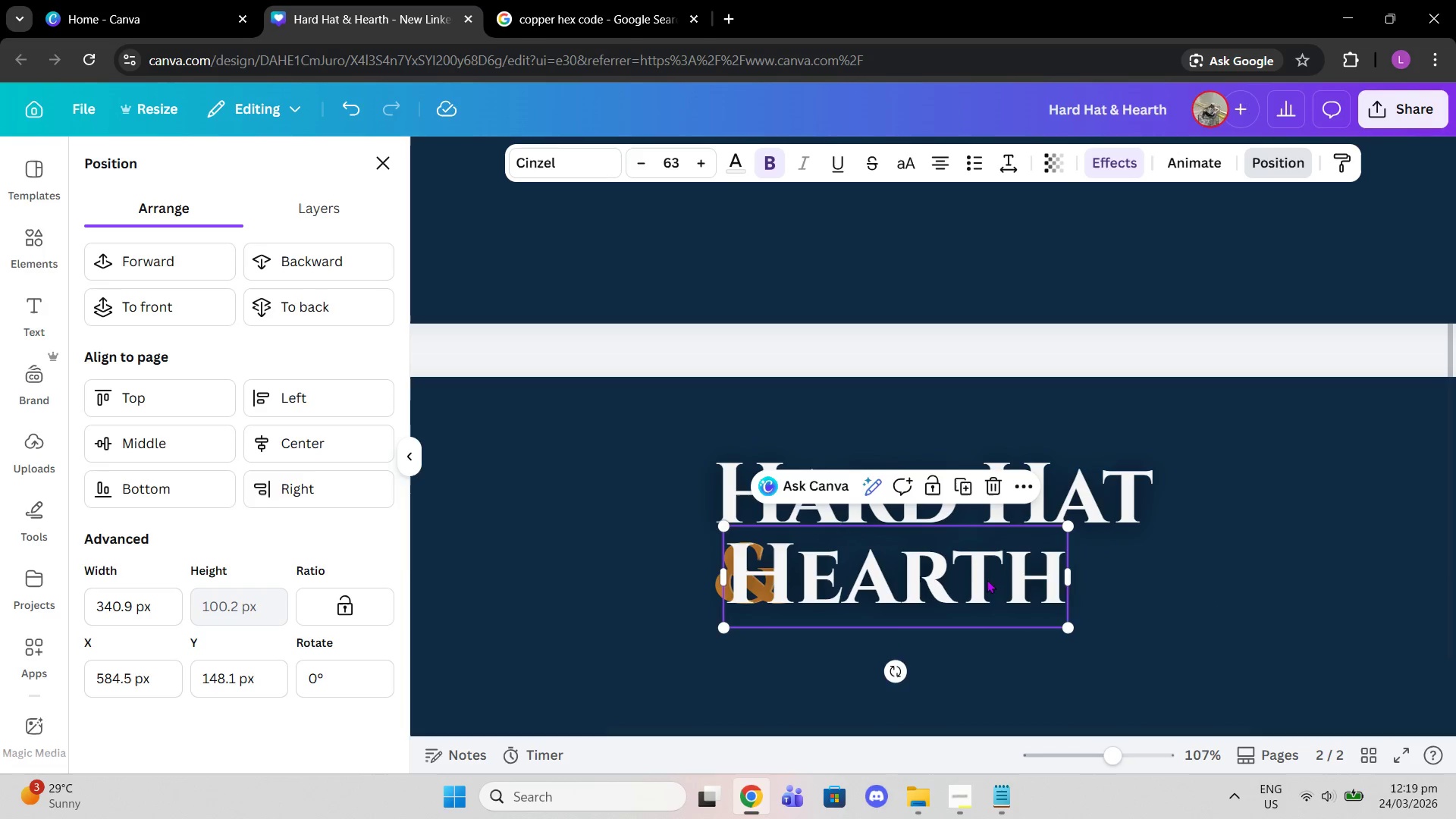 
left_click_drag(start_coordinate=[987, 579], to_coordinate=[1067, 576])
 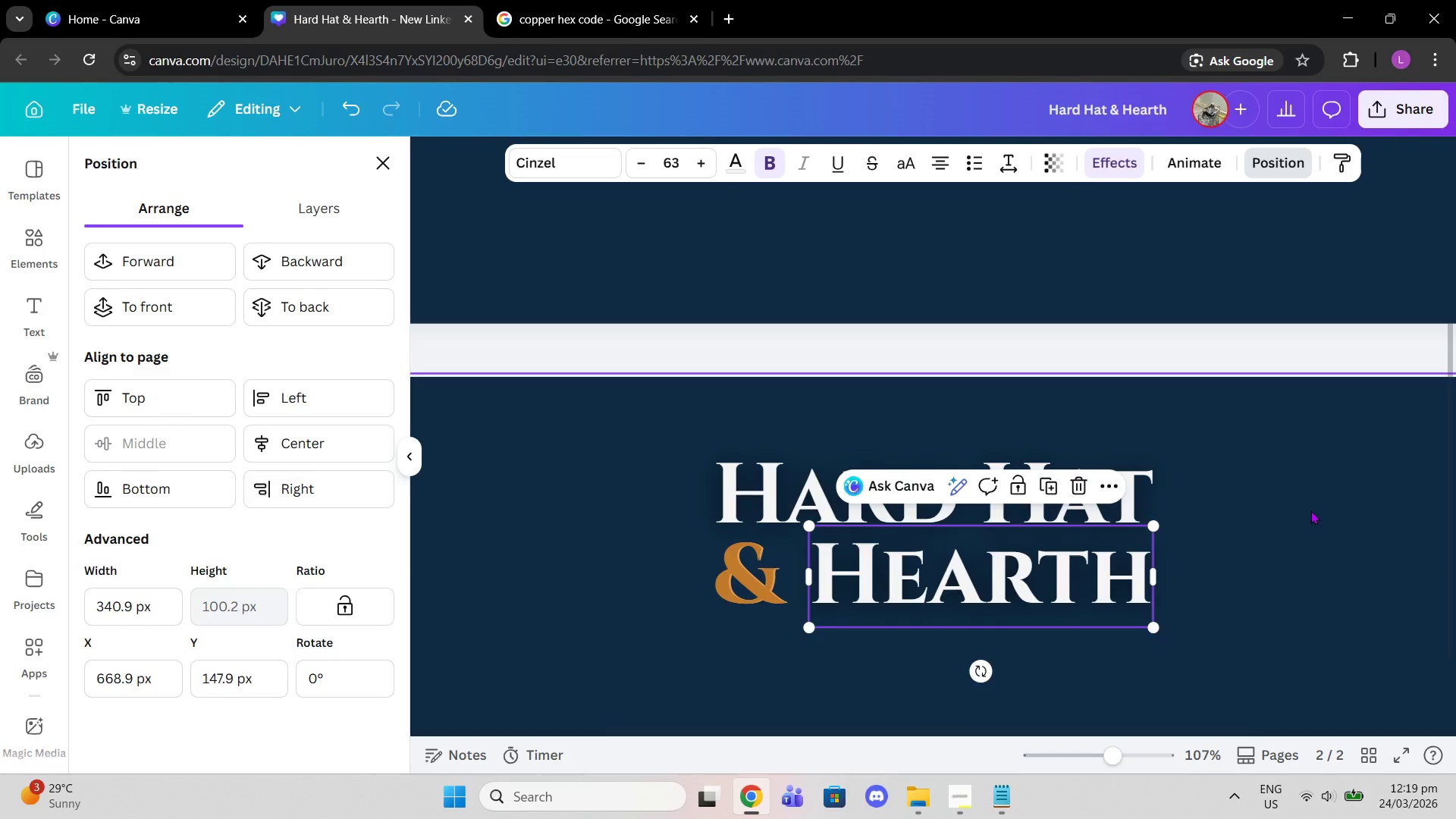 
left_click([1310, 510])
 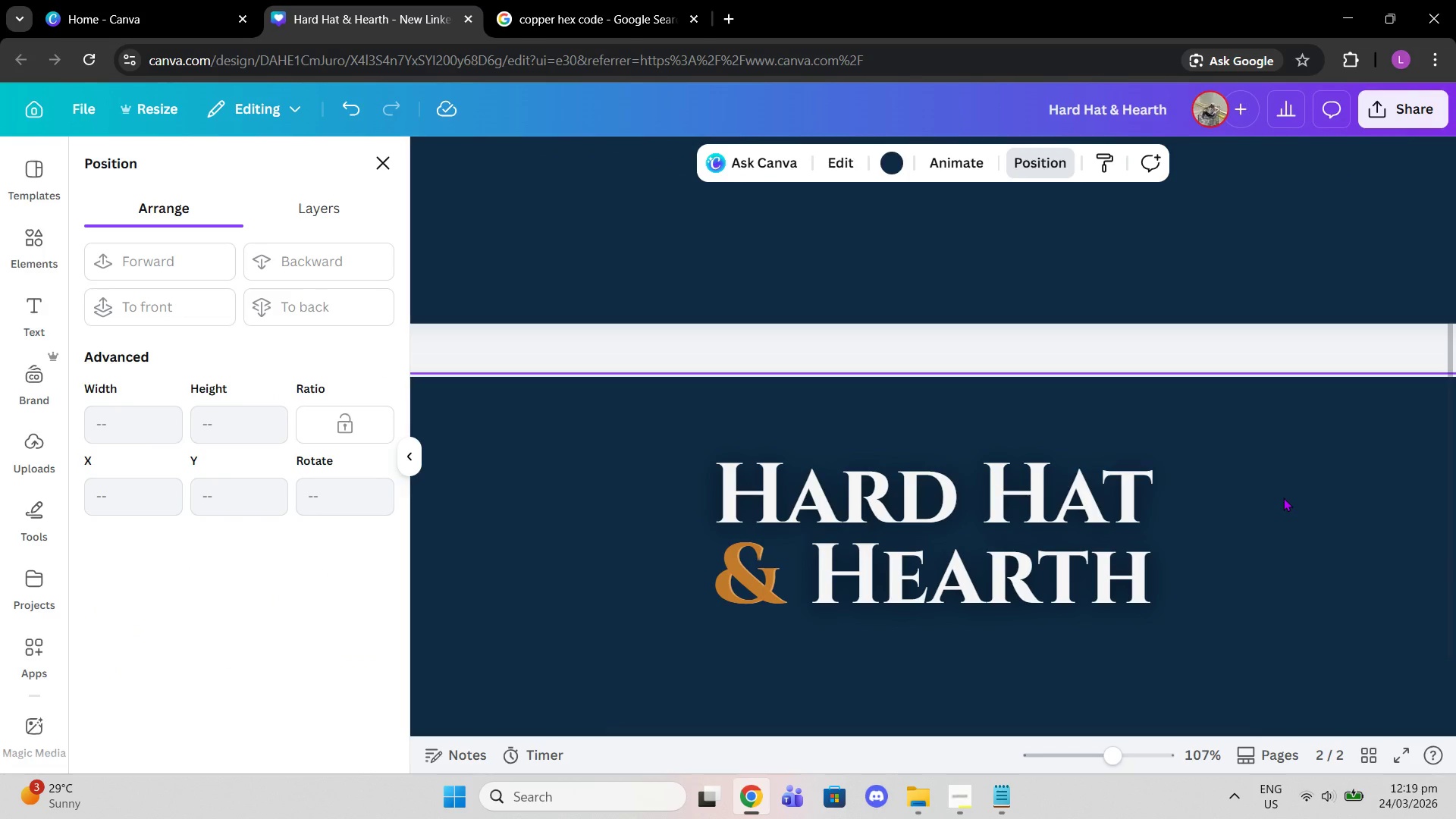 
wait(9.52)
 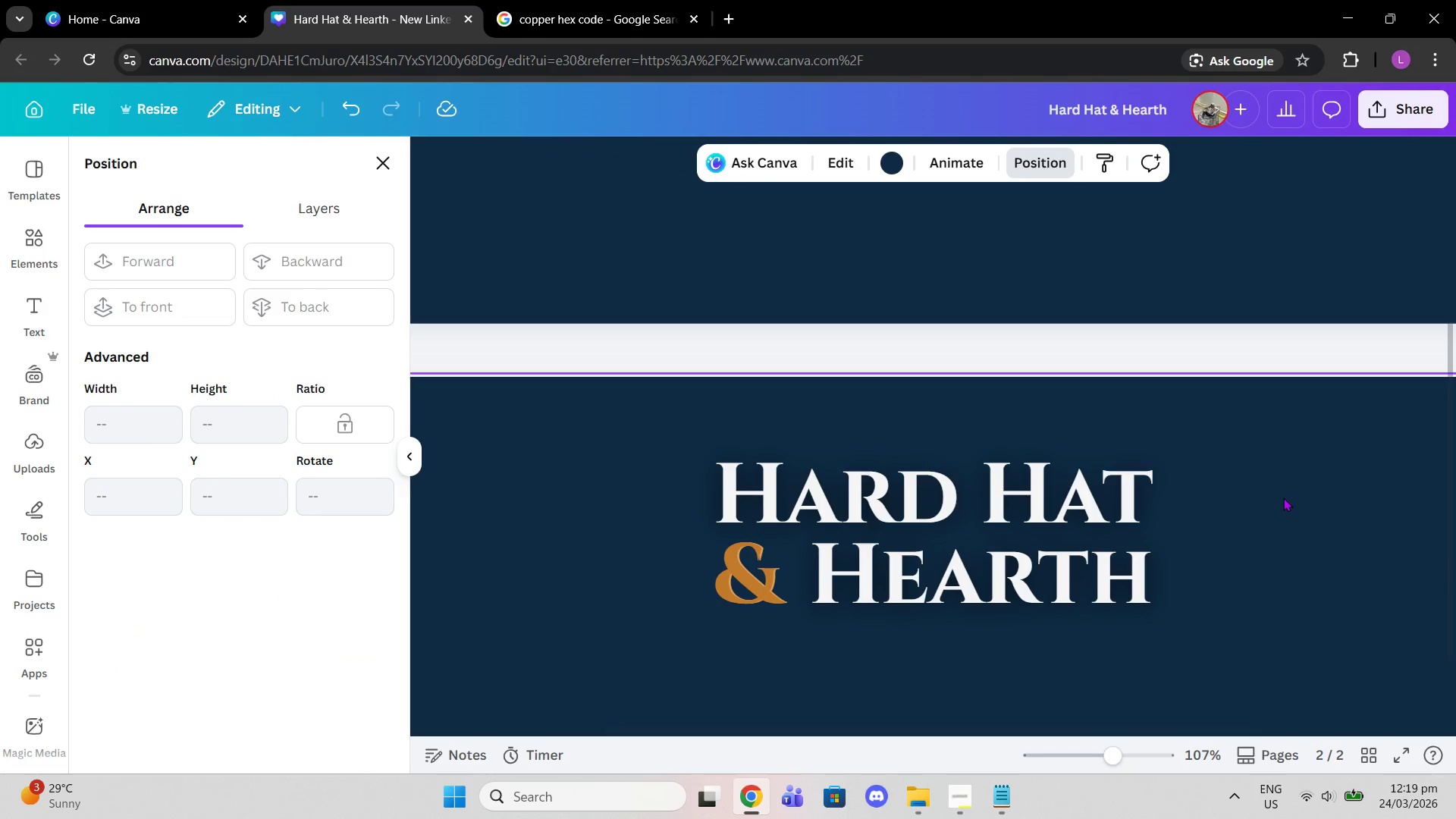 
left_click([388, 156])
 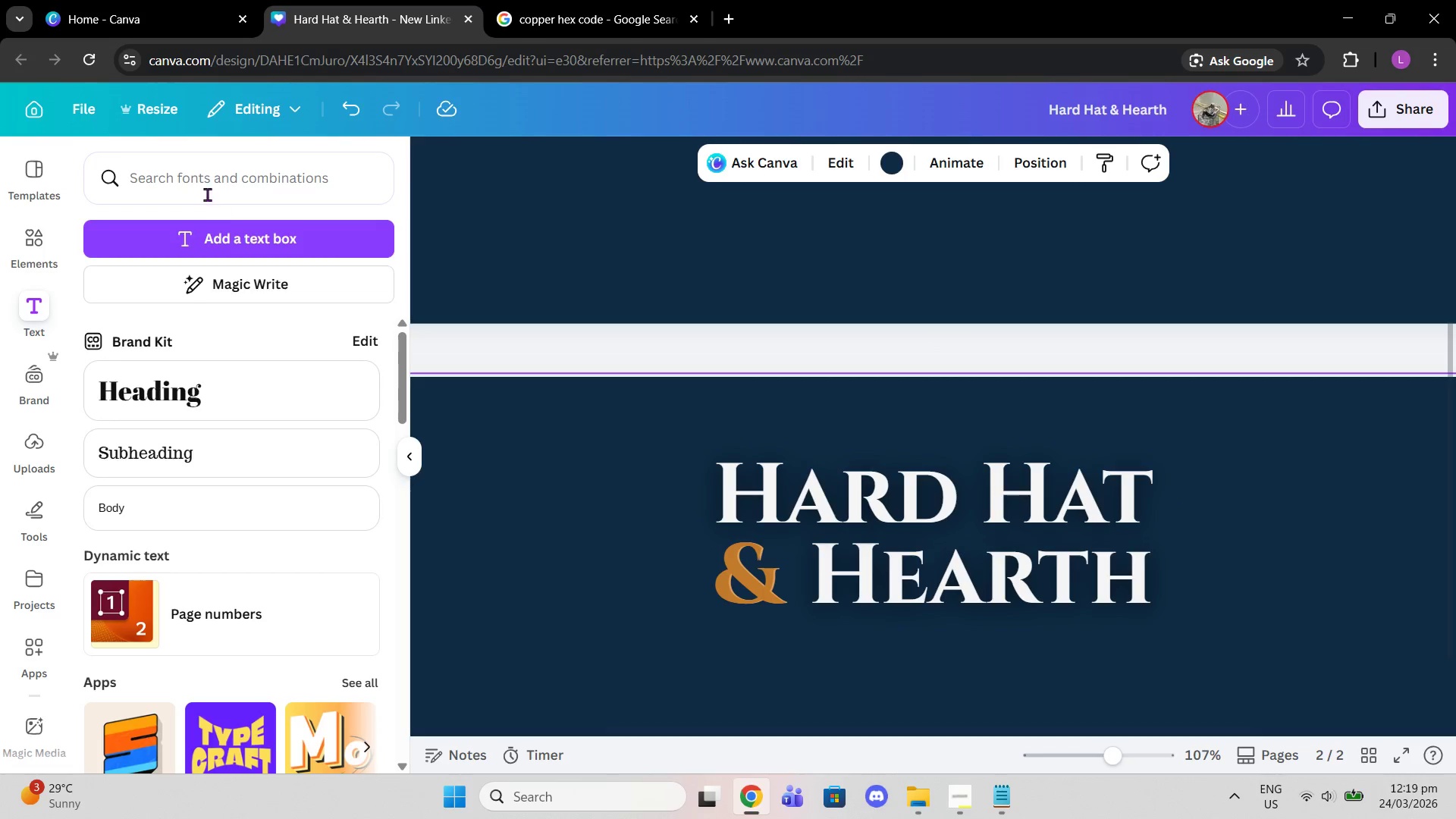 
left_click([201, 182])
 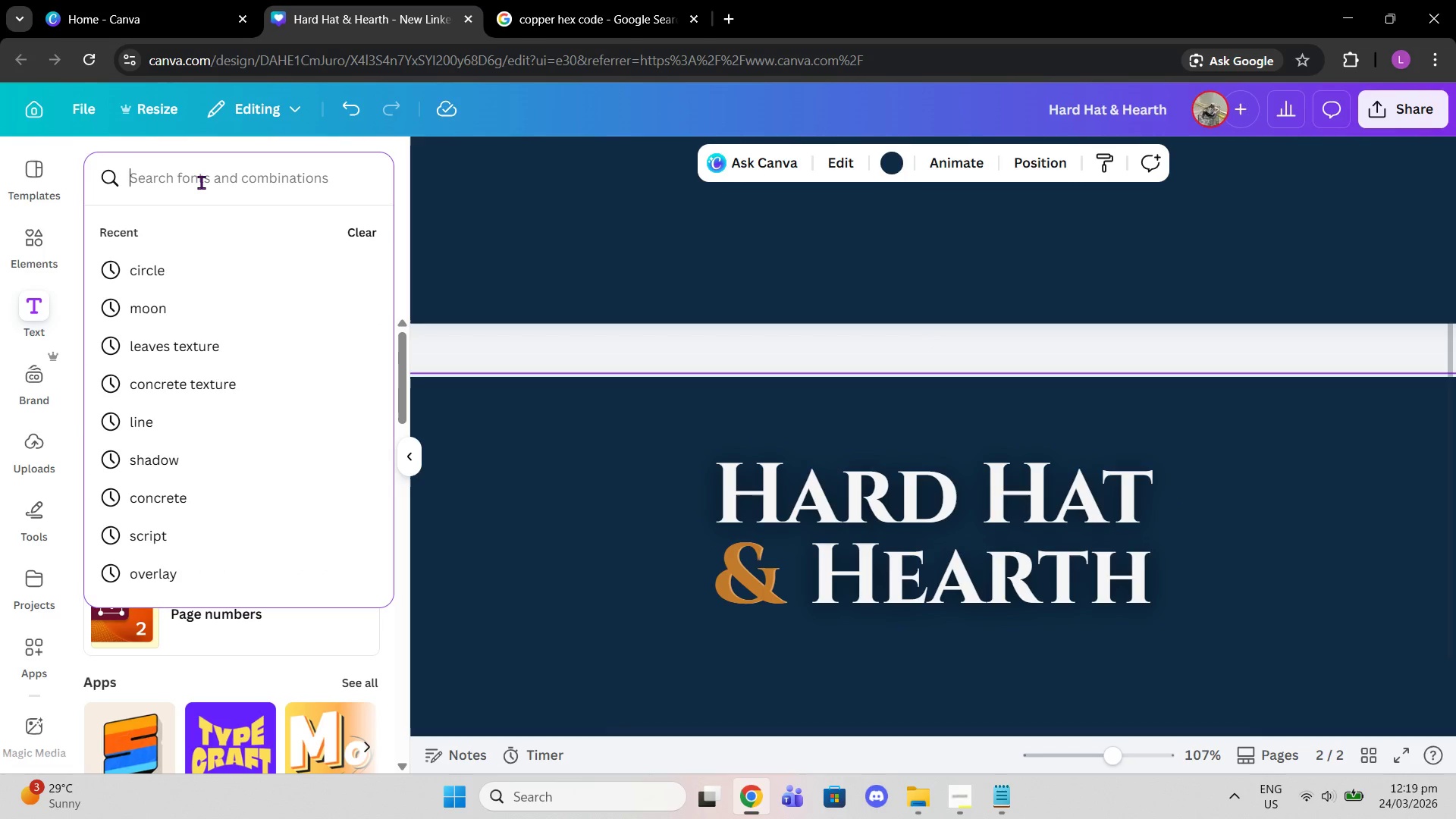 
type(copper)
 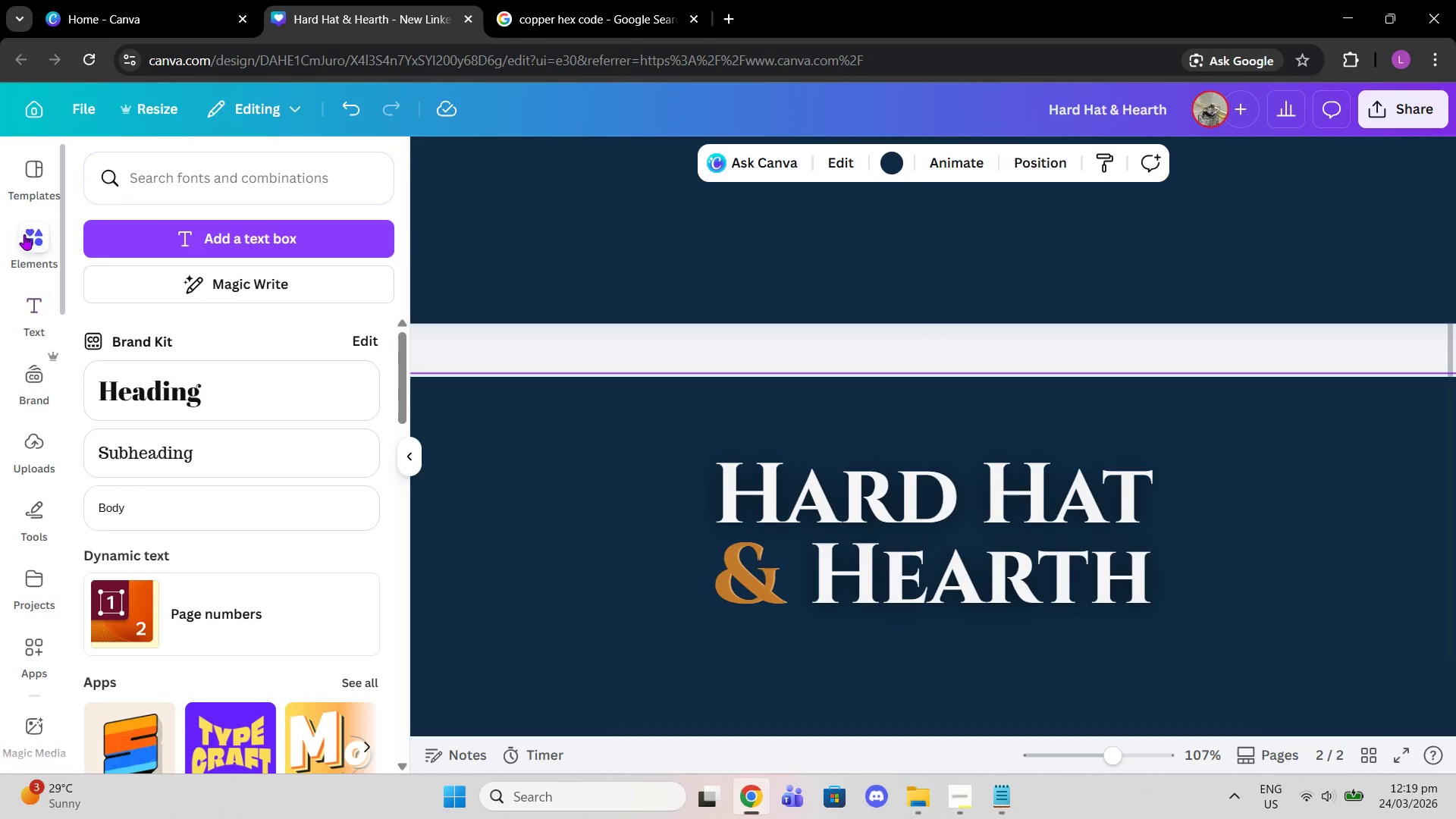 
left_click([145, 174])
 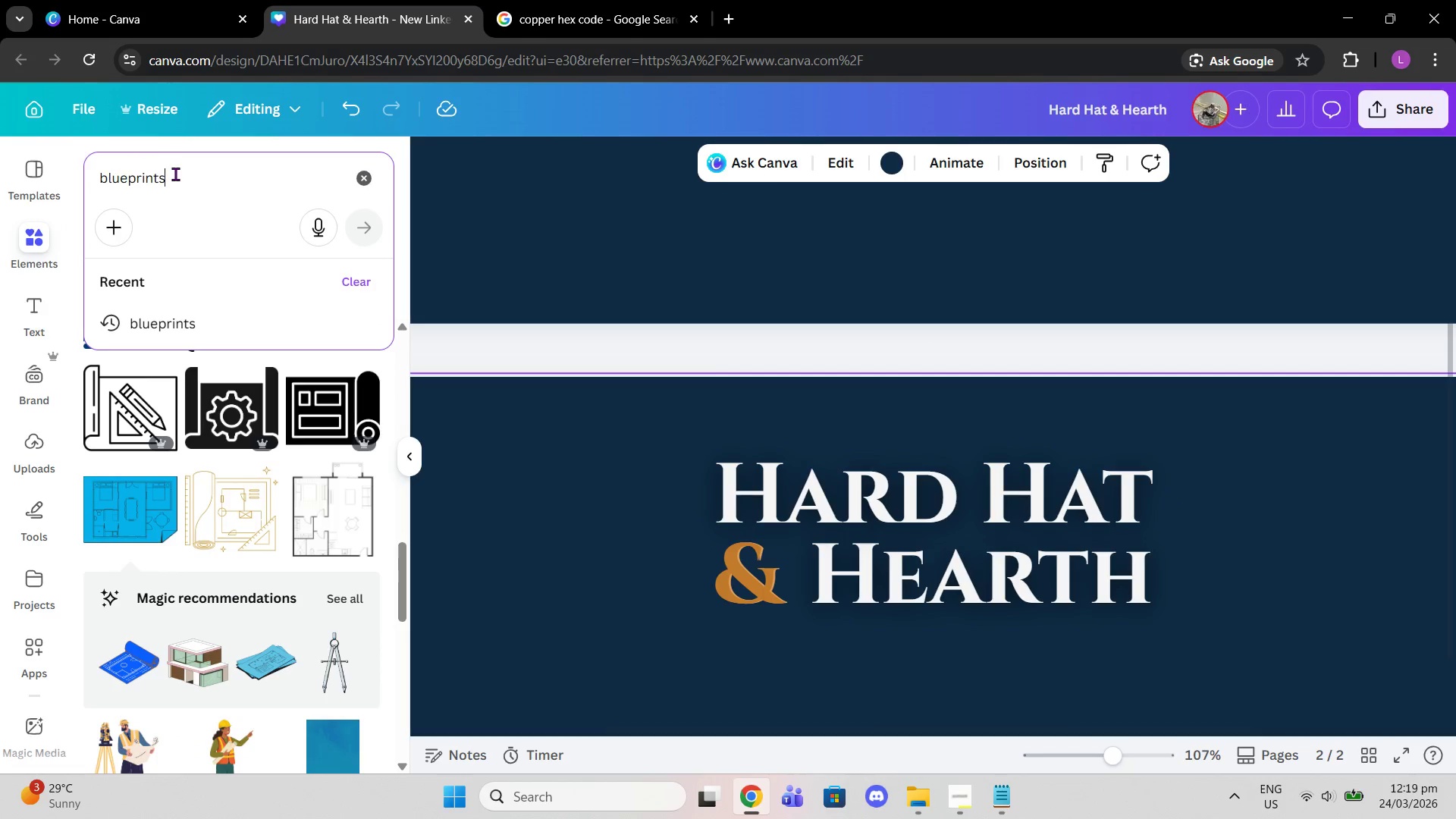 
left_click_drag(start_coordinate=[175, 174], to_coordinate=[52, 172])
 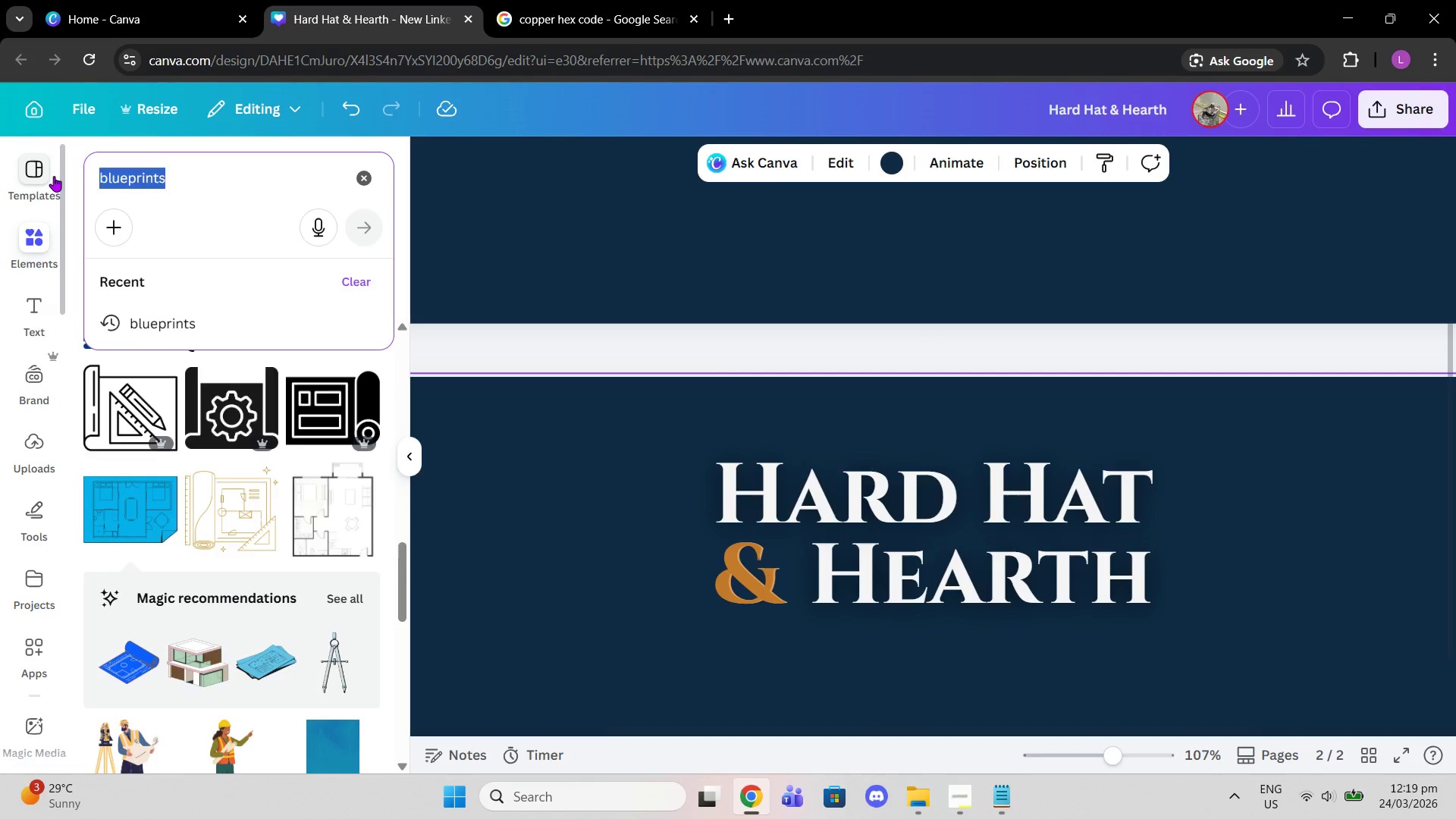 
type(copper line divider)
 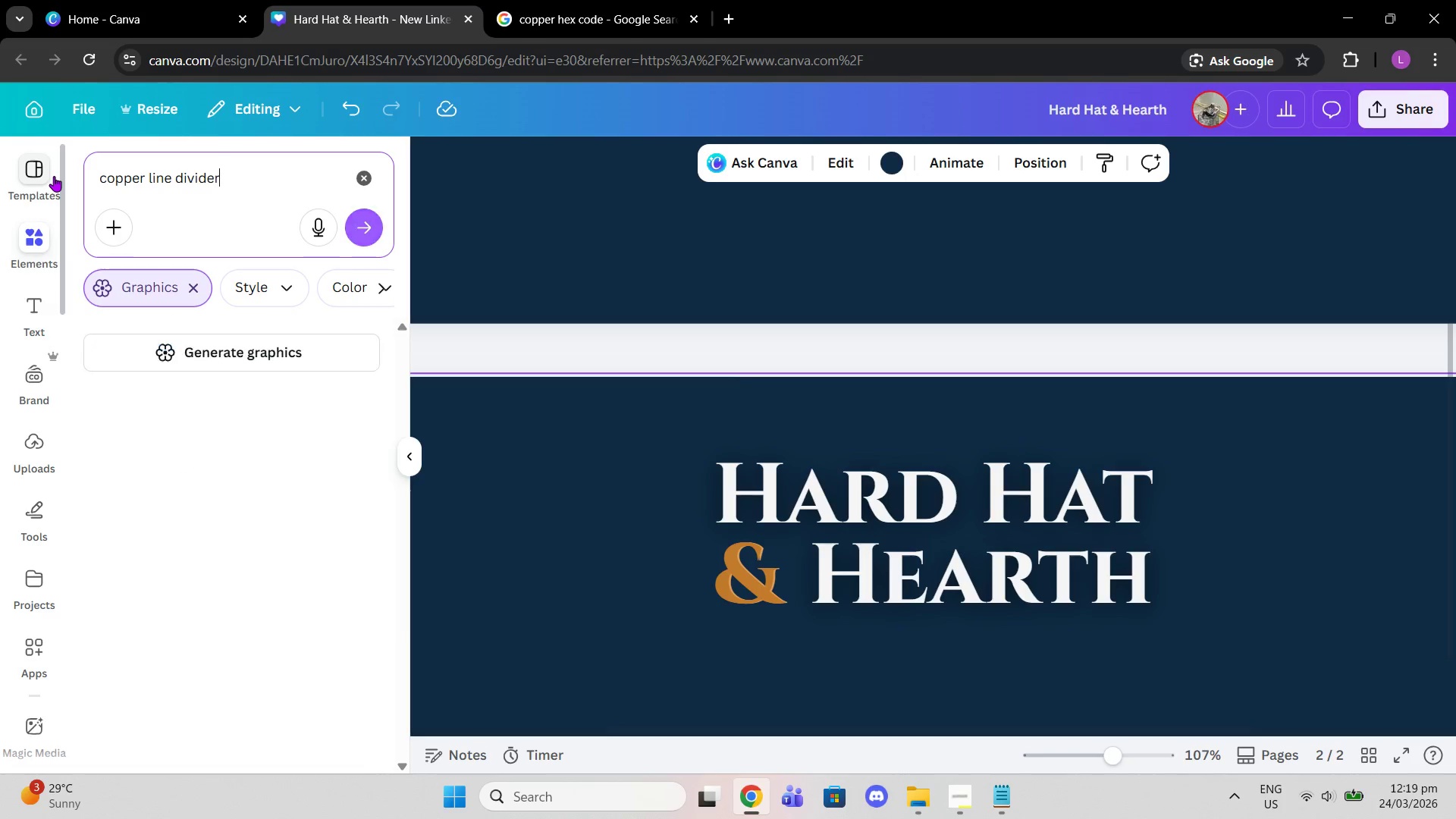 
key(Enter)
 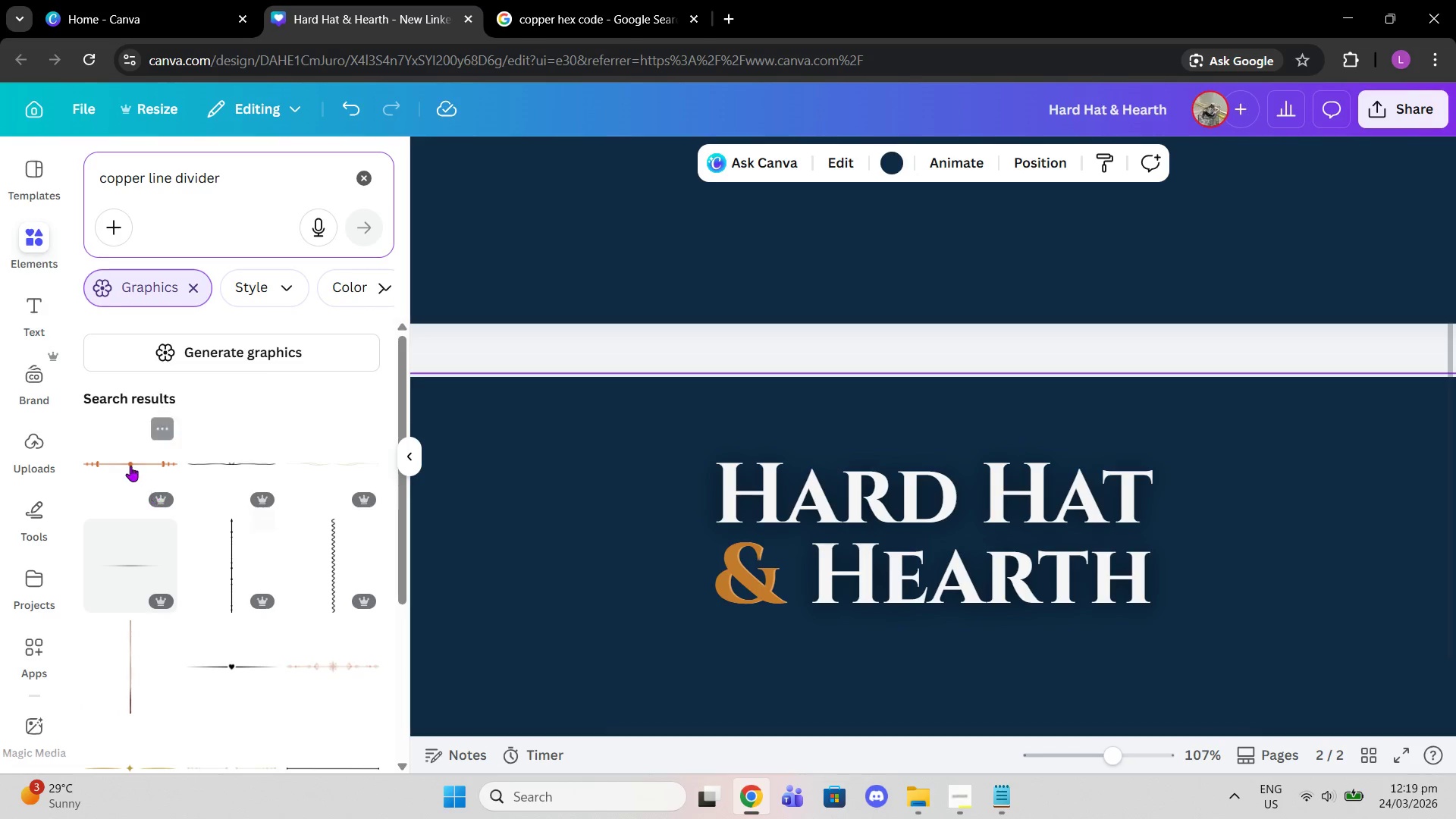 
scroll: coordinate [263, 579], scroll_direction: down, amount: 1.0
 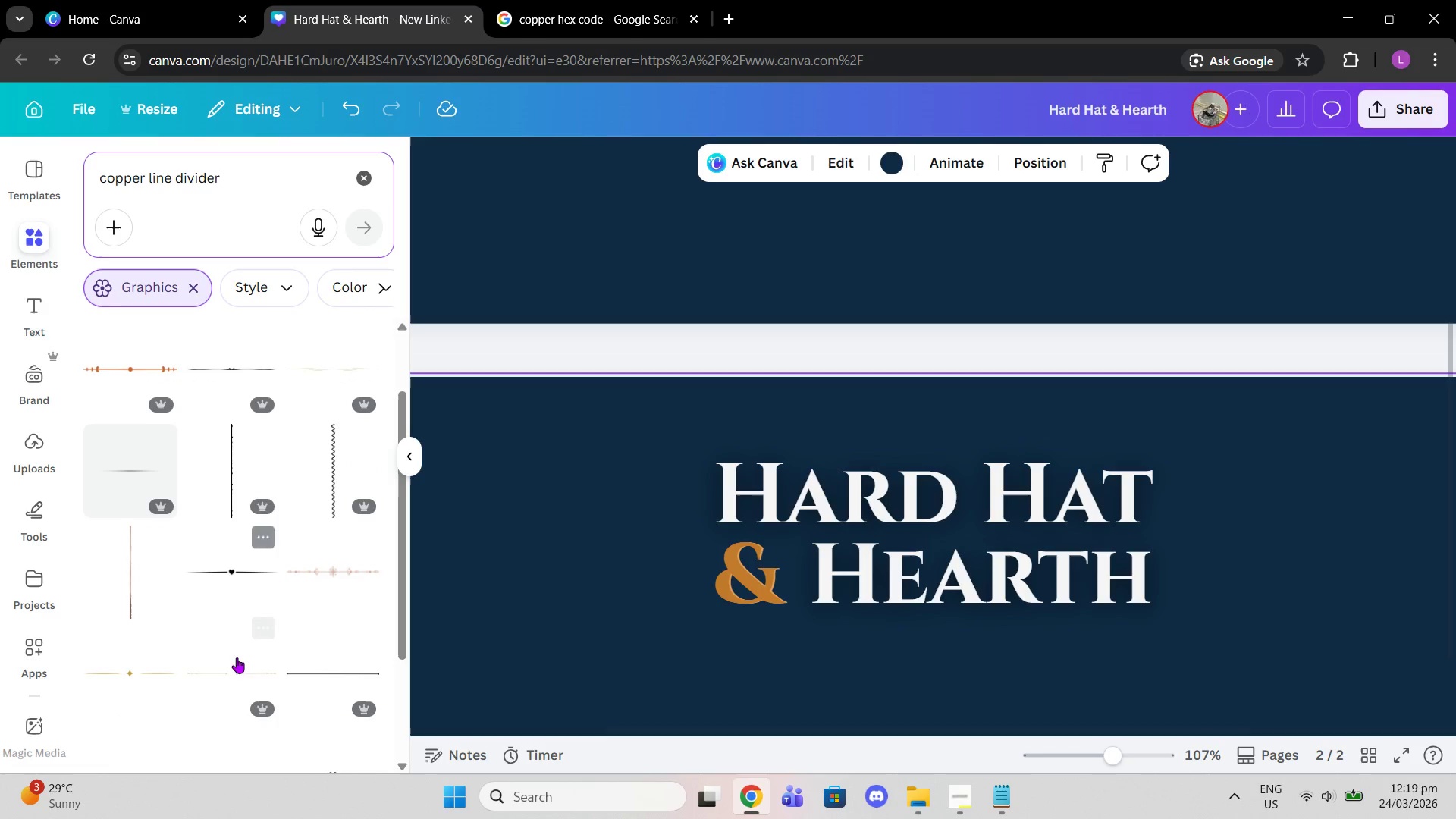 
left_click([152, 675])
 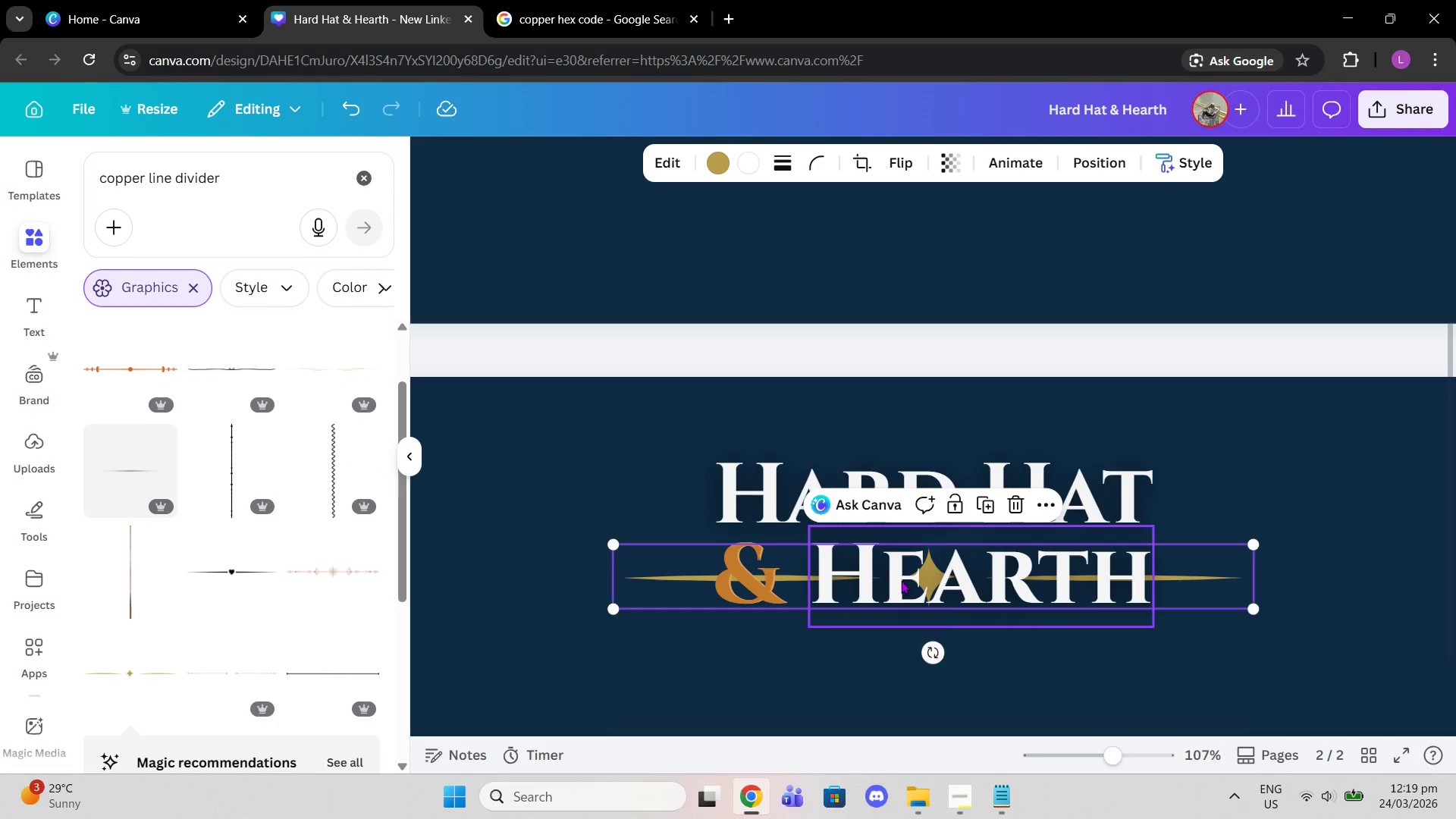 
left_click_drag(start_coordinate=[670, 581], to_coordinate=[670, 642])
 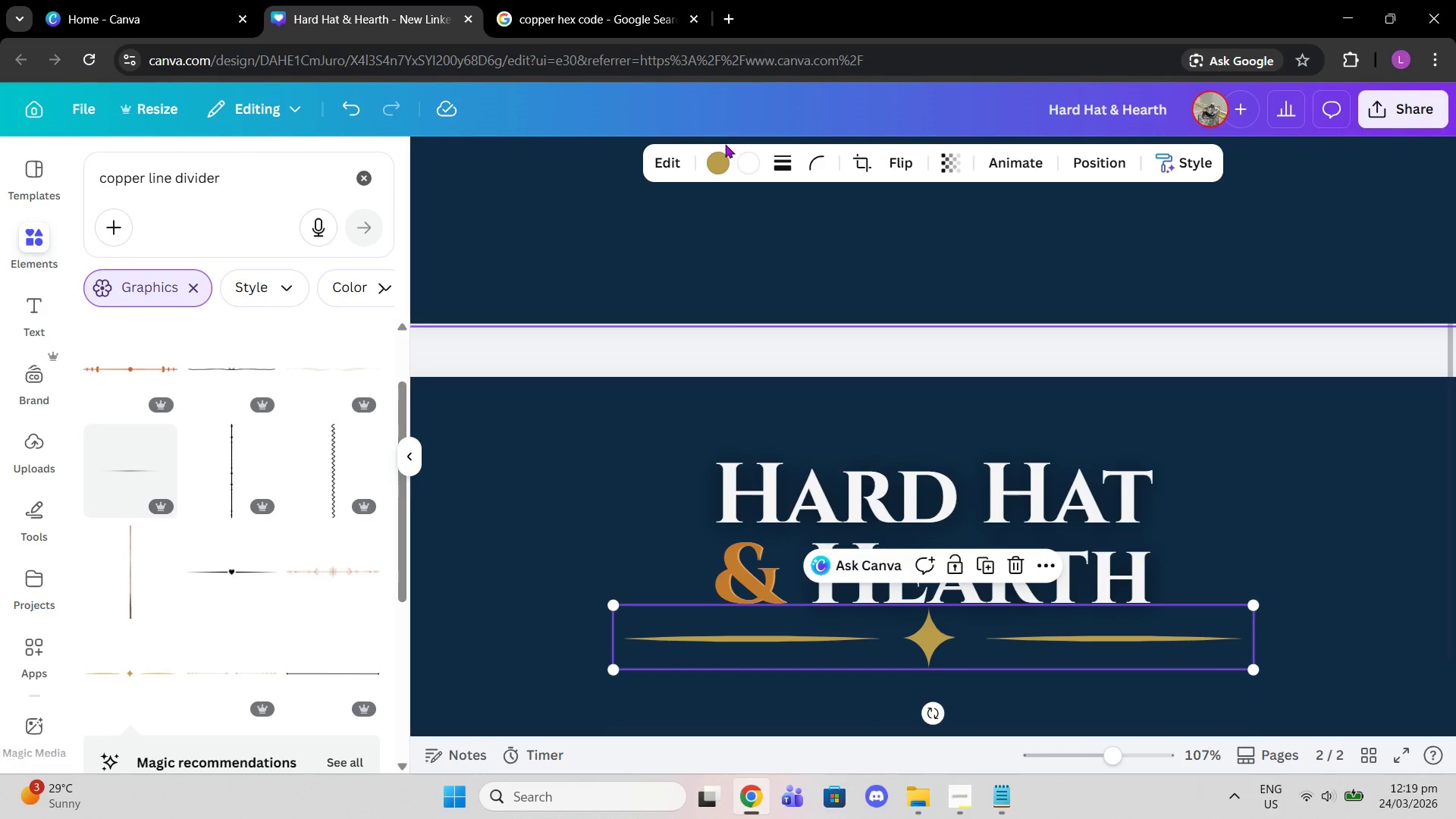 
left_click([711, 157])
 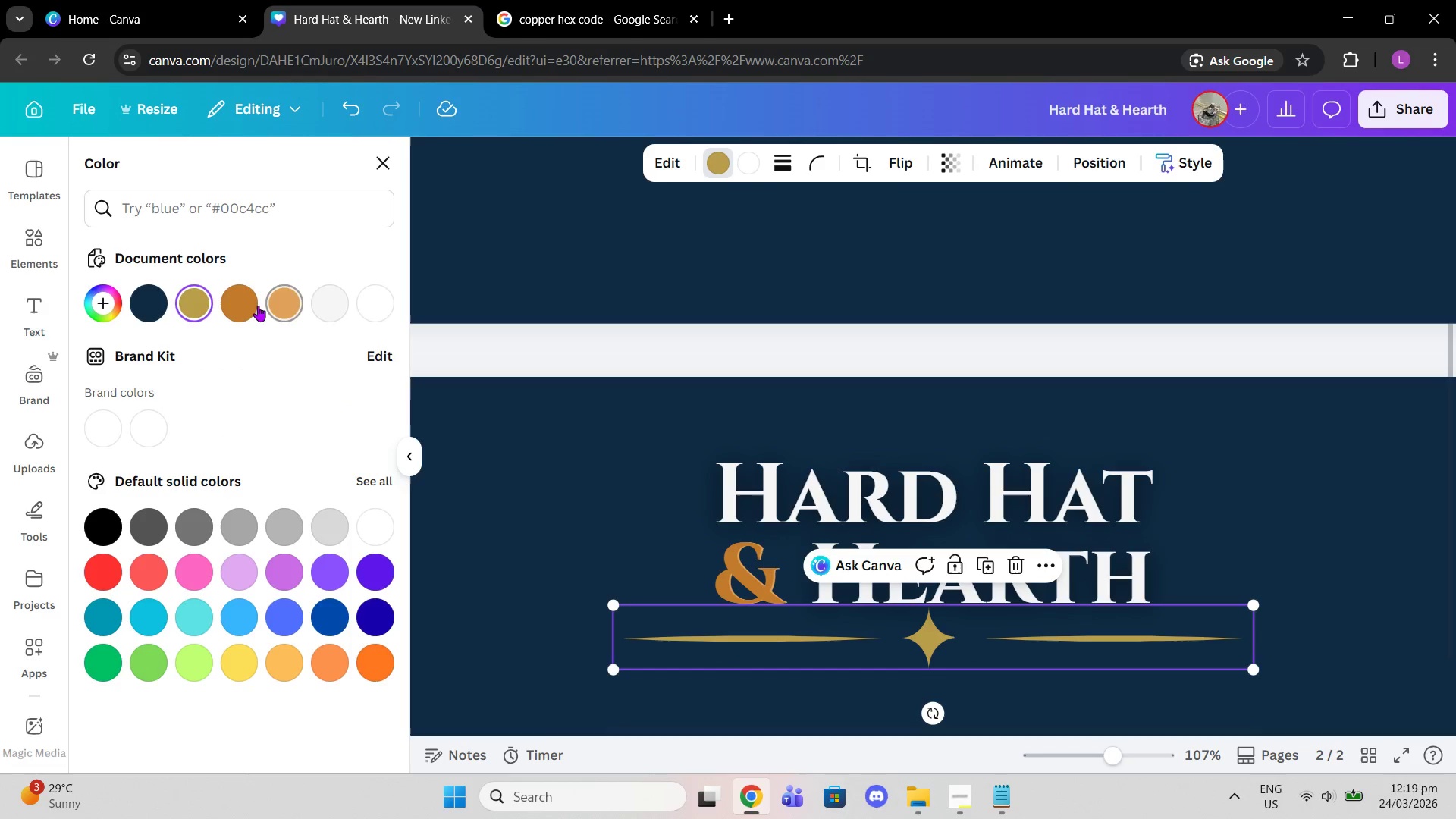 
left_click([245, 309])
 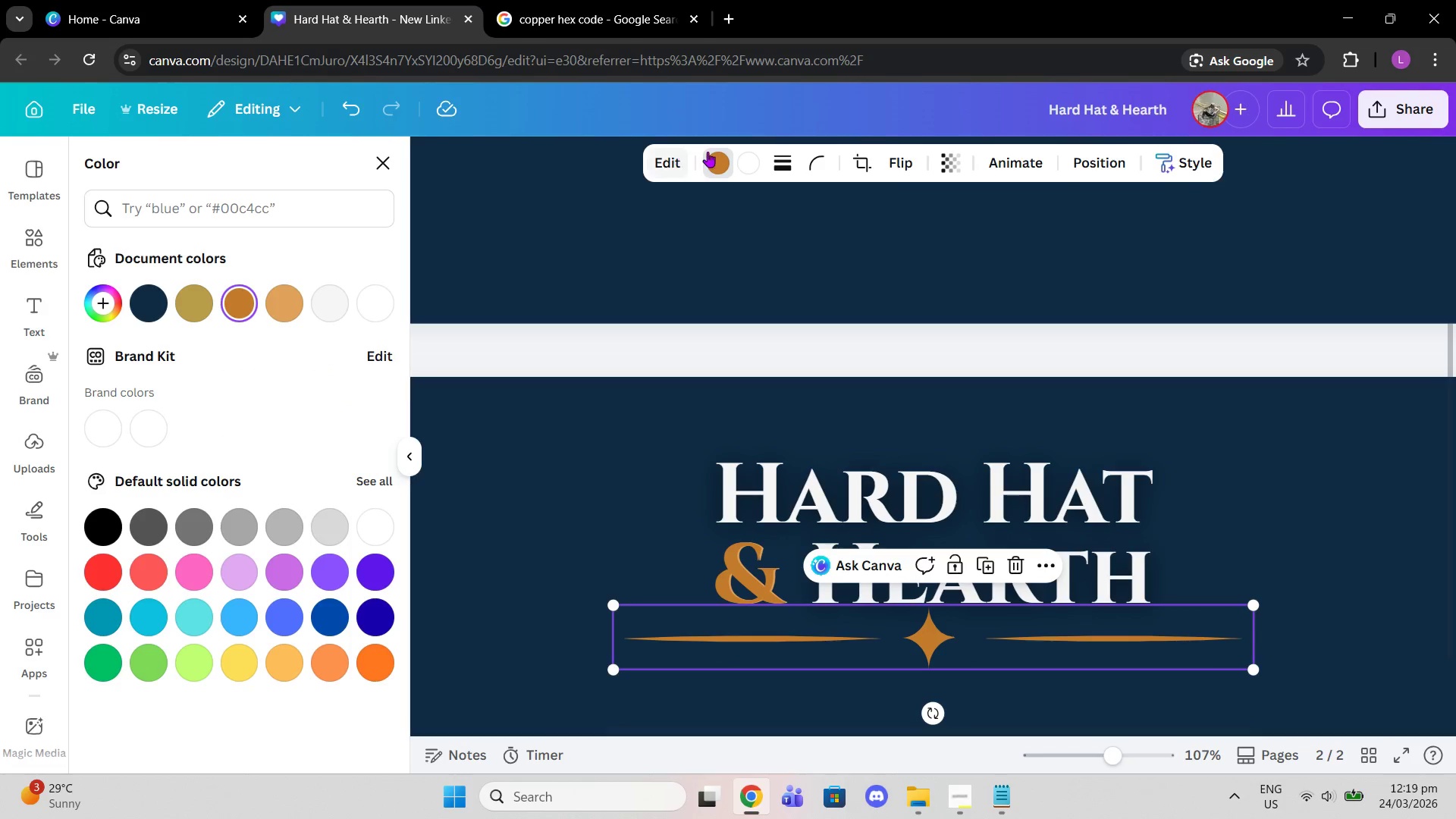 
left_click([742, 157])
 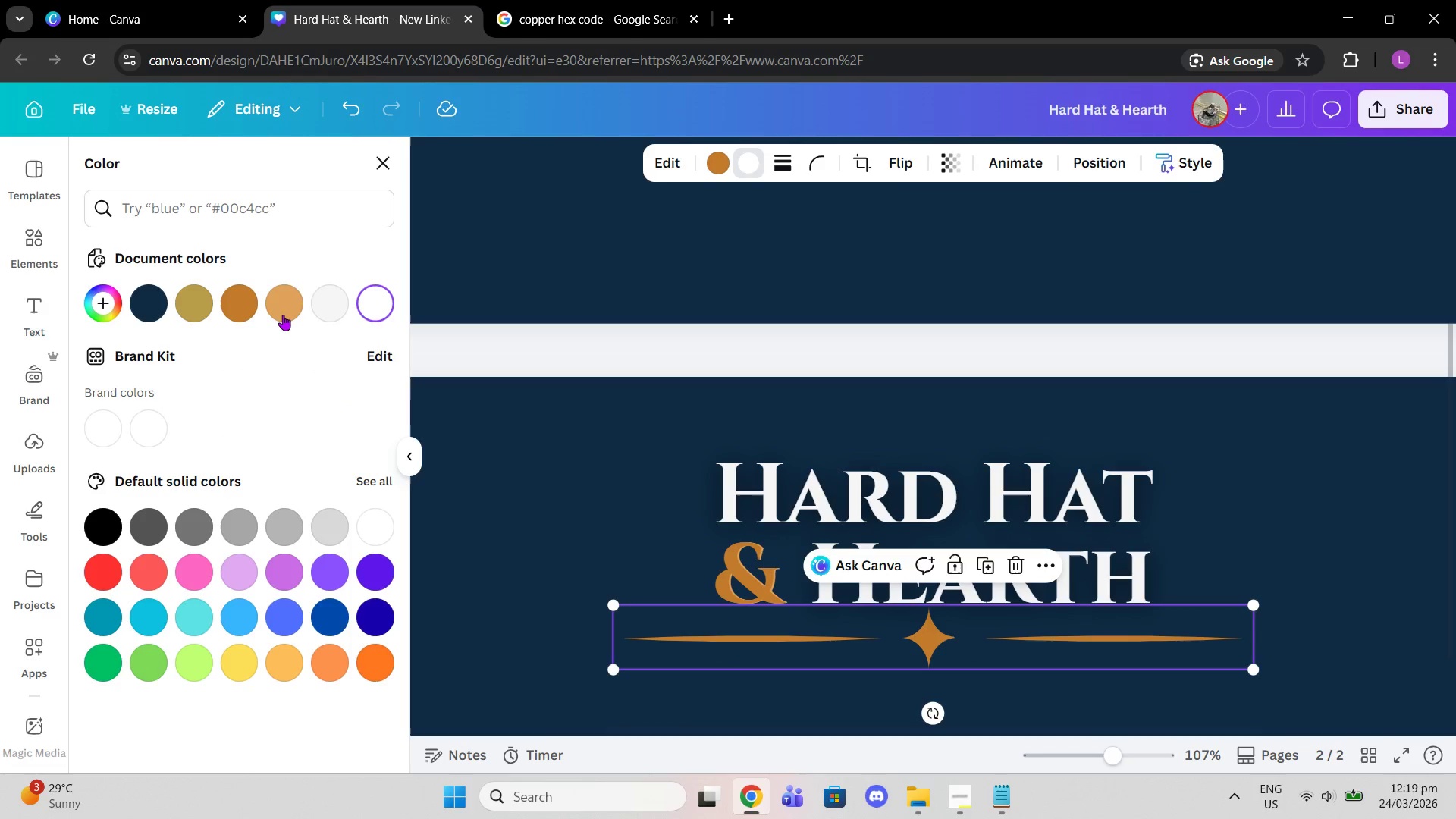 
left_click([283, 315])
 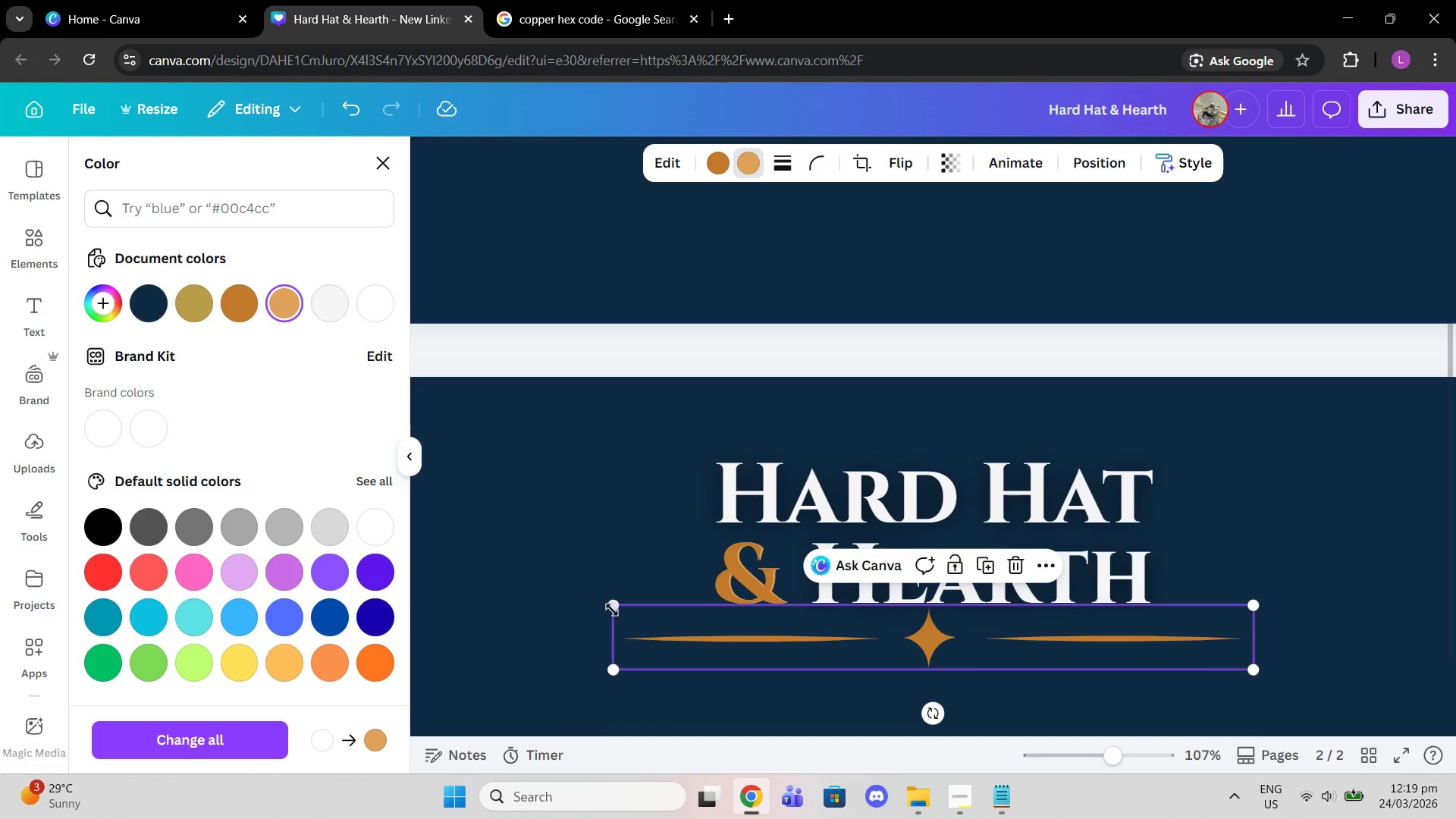 
left_click_drag(start_coordinate=[609, 608], to_coordinate=[822, 711])
 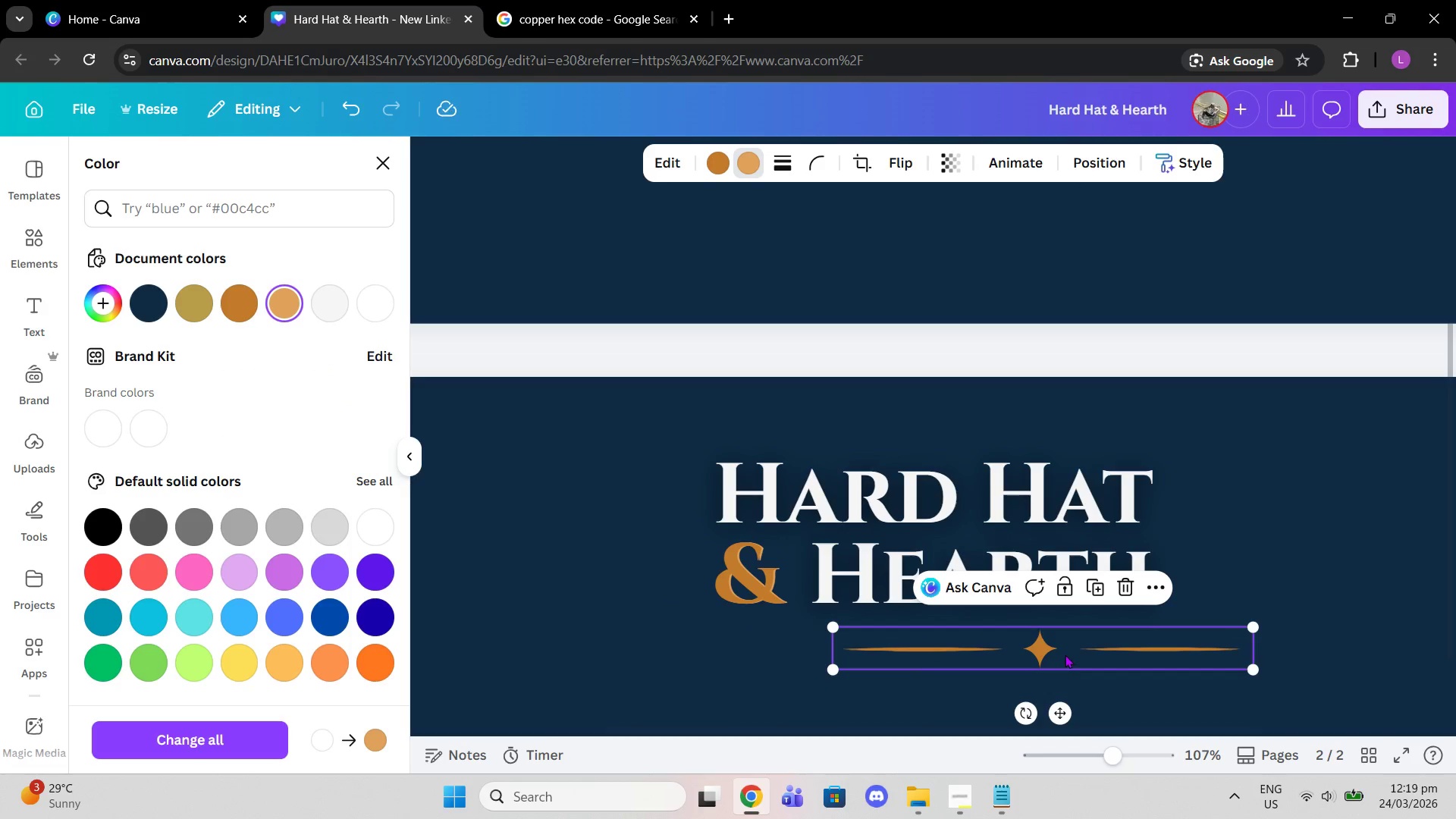 
left_click([1065, 654])
 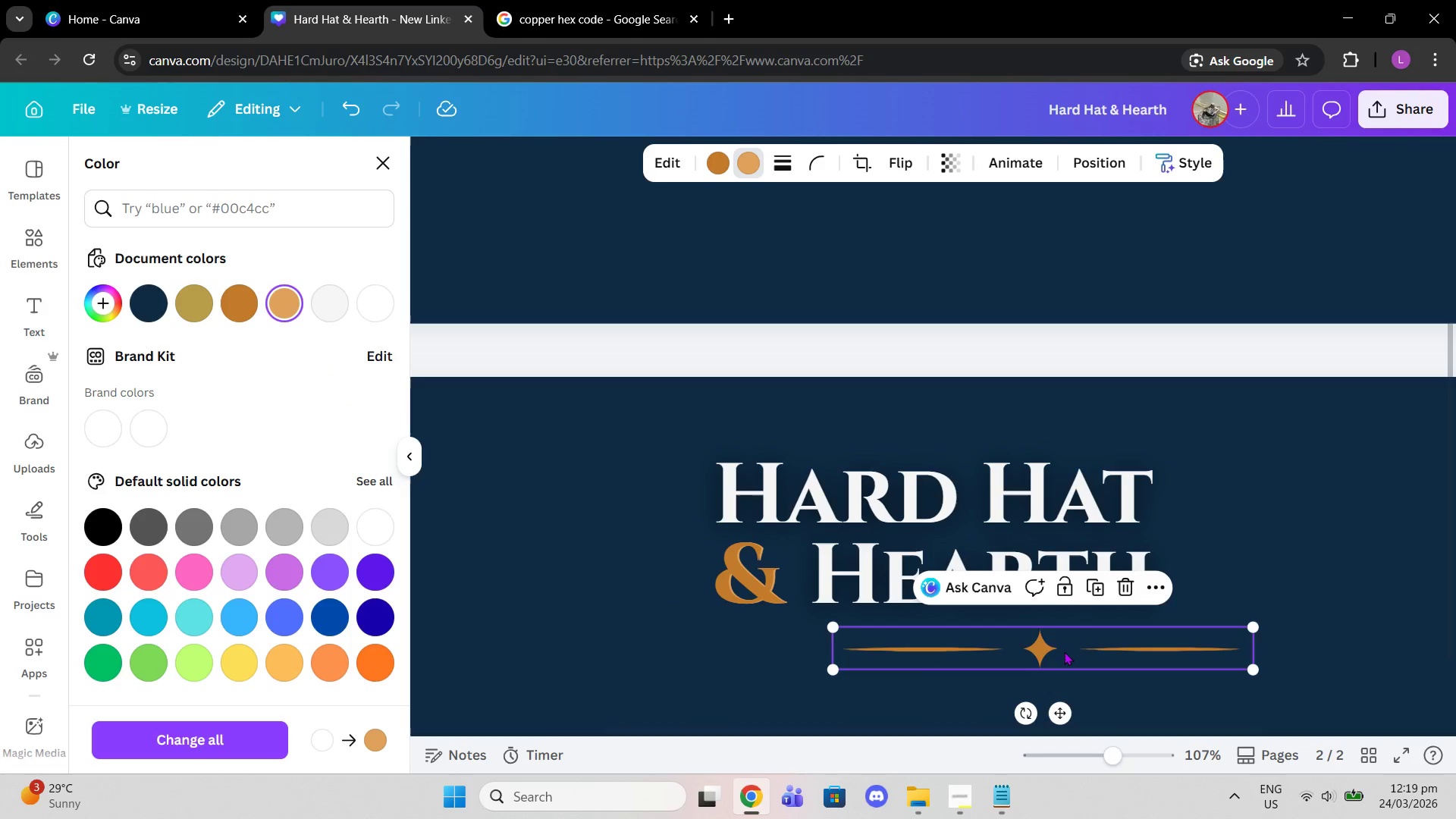 
left_click_drag(start_coordinate=[1065, 651], to_coordinate=[959, 654])
 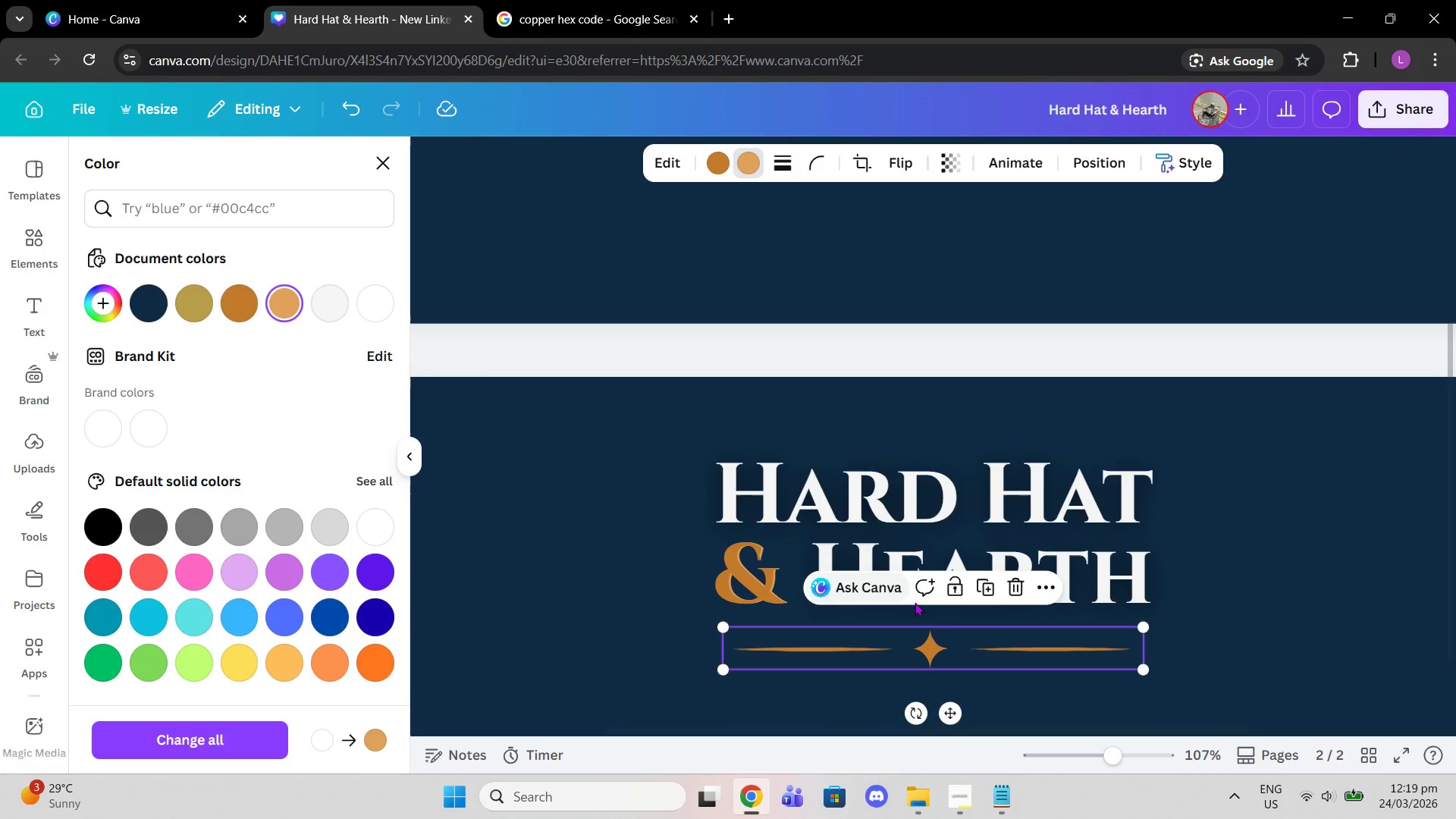 
wait(5.16)
 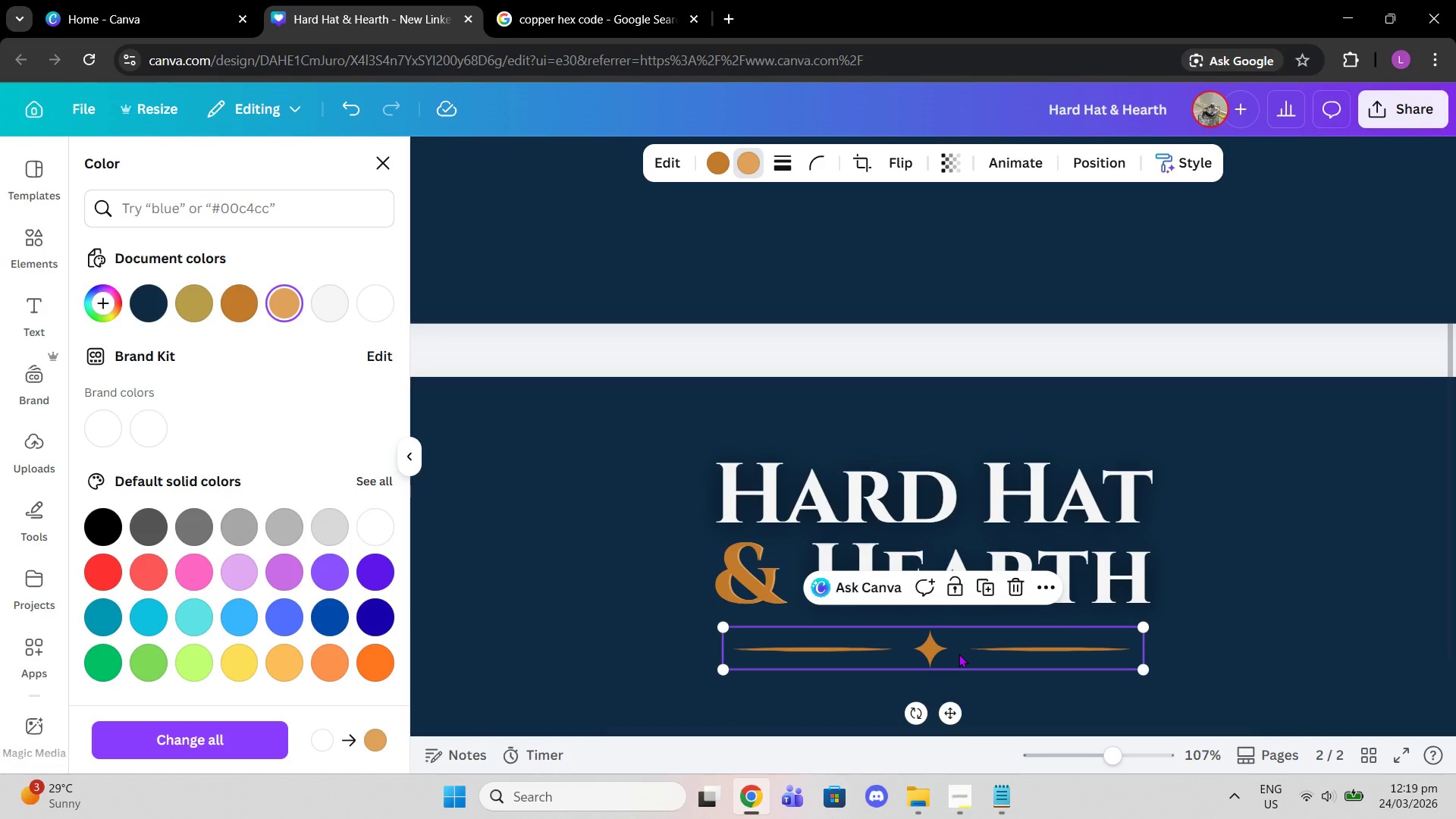 
left_click([1016, 583])
 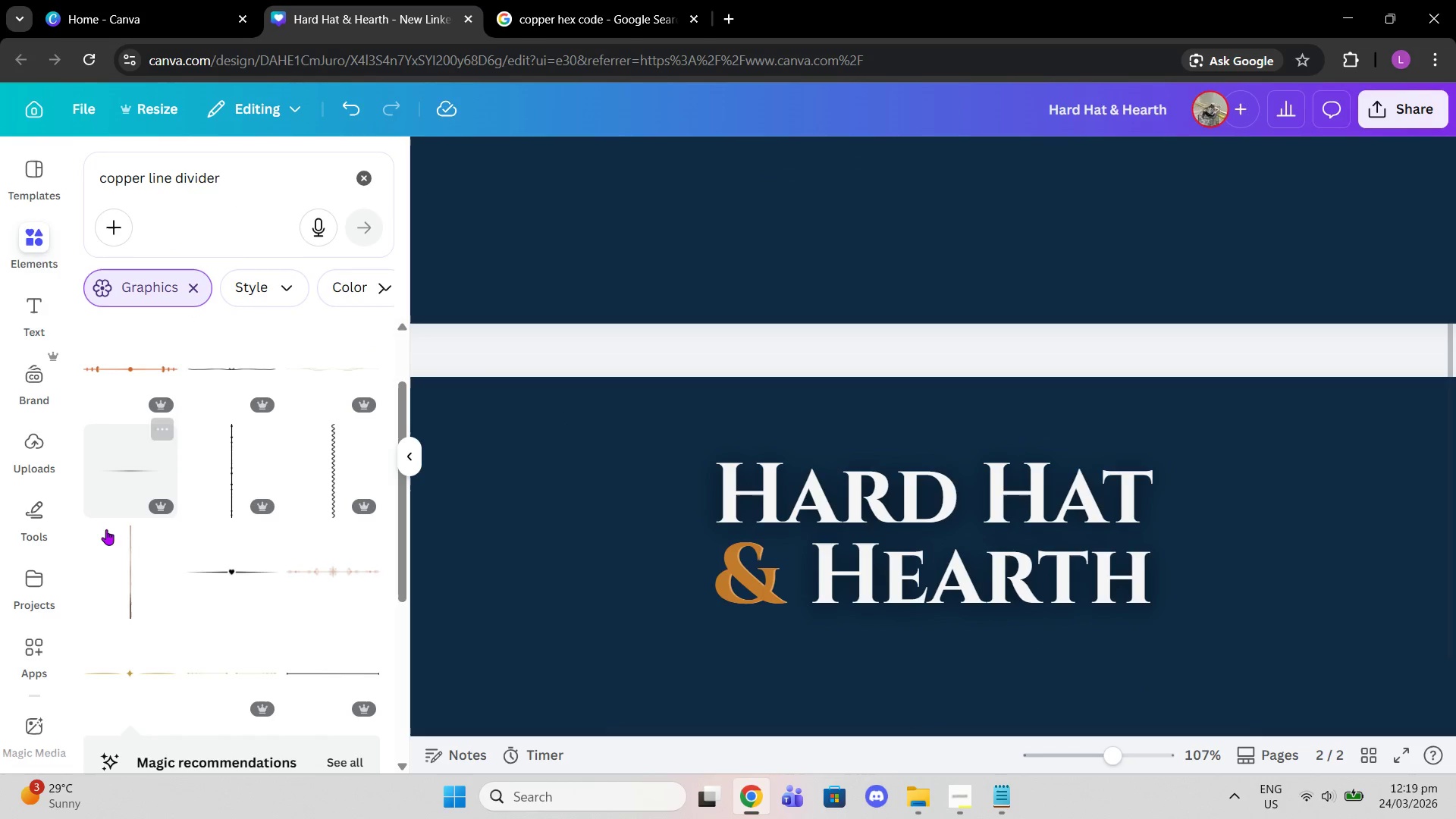 
scroll: coordinate [160, 554], scroll_direction: down, amount: 8.0
 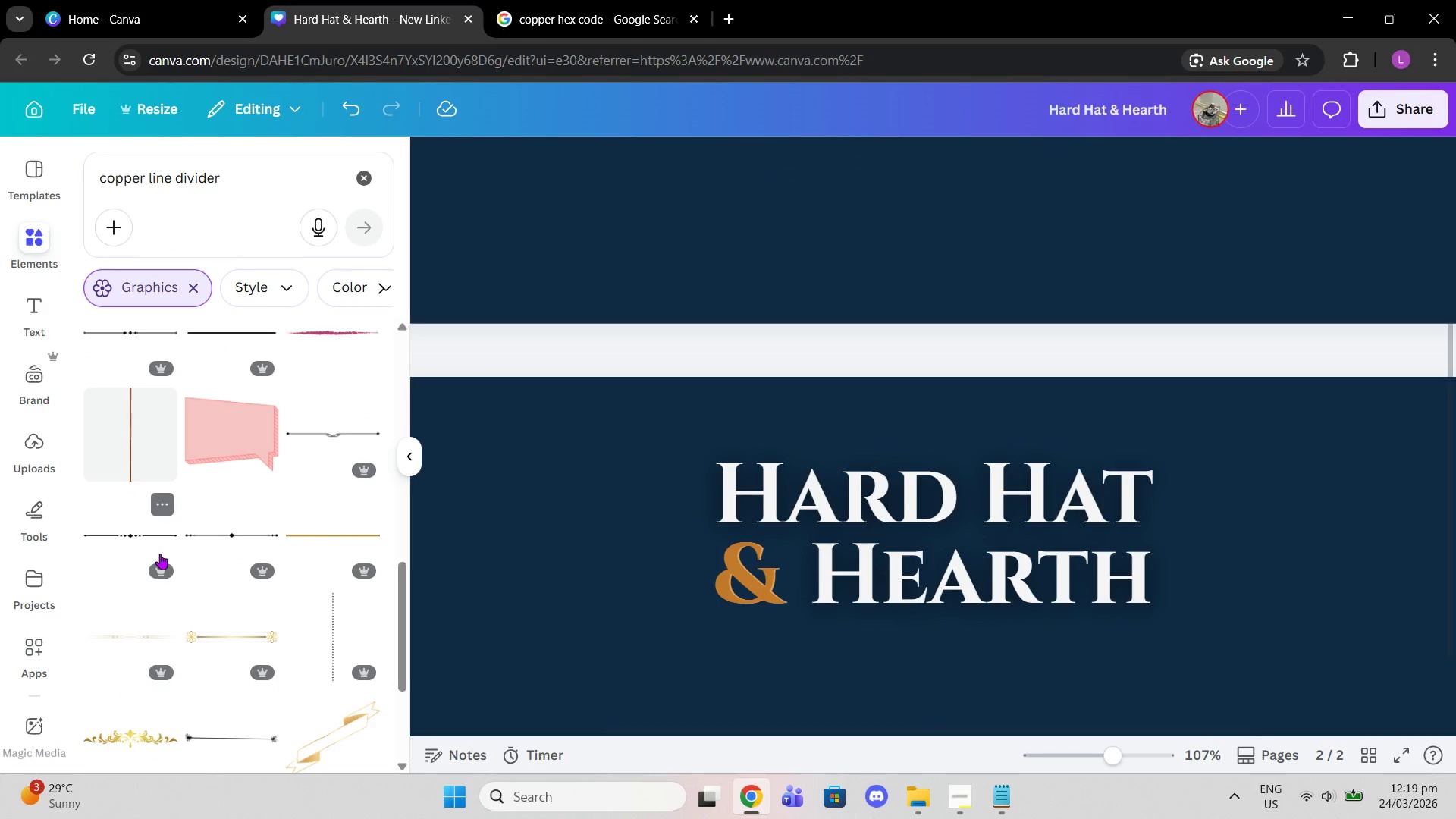 
scroll: coordinate [160, 554], scroll_direction: up, amount: 2.0
 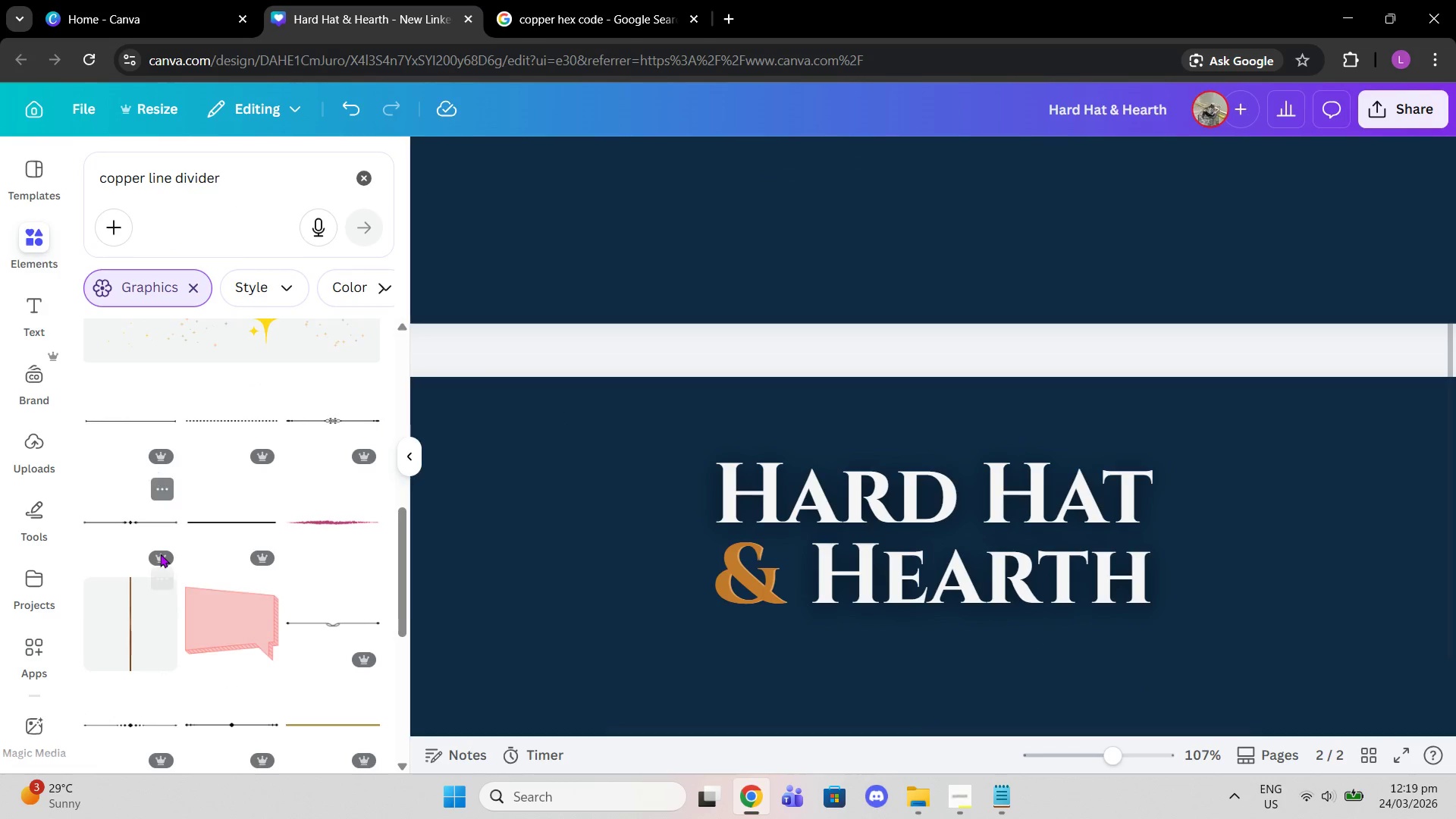 
scroll: coordinate [160, 554], scroll_direction: down, amount: 1.0
 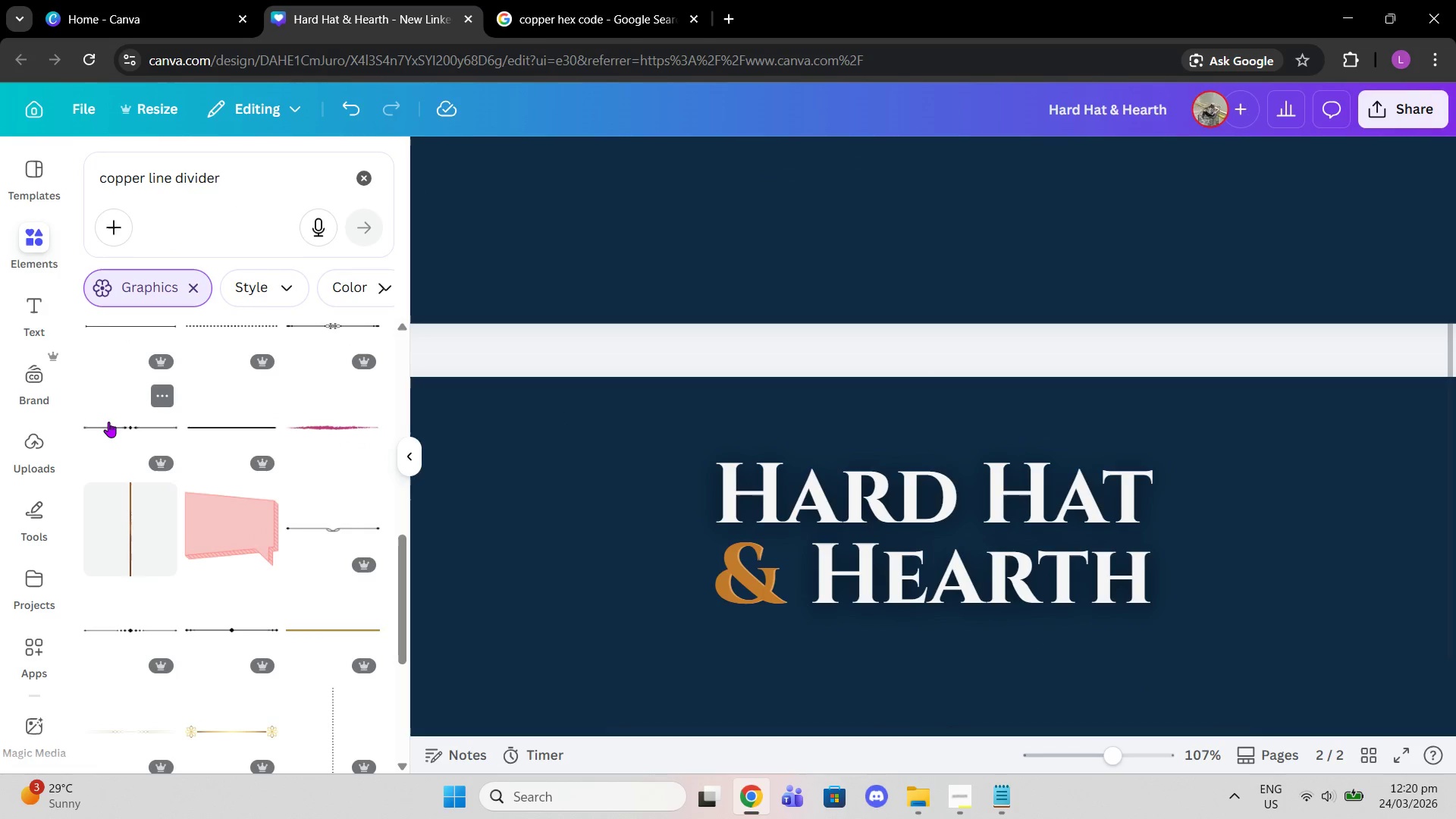 
left_click([108, 422])
 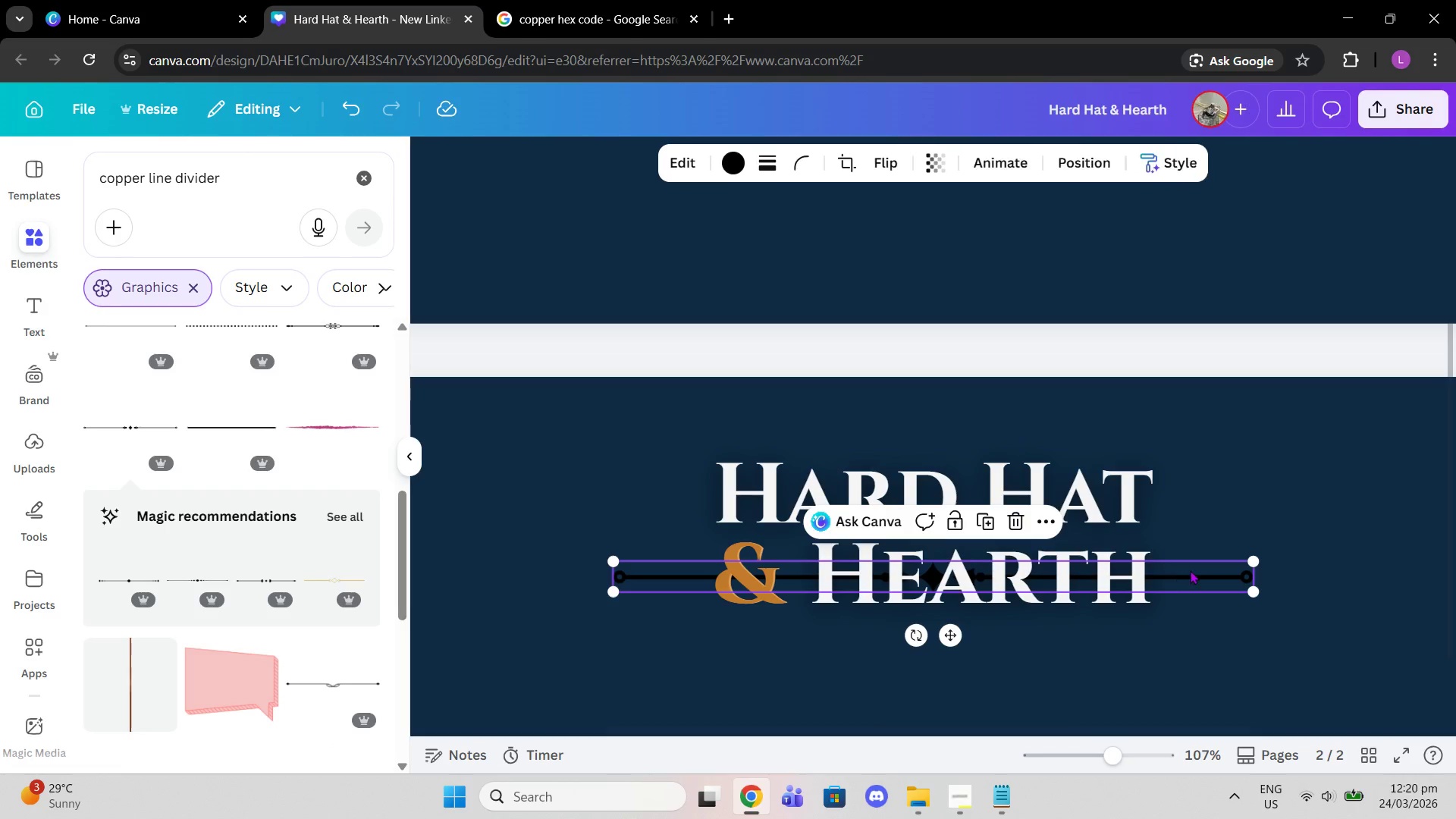 
left_click_drag(start_coordinate=[1207, 573], to_coordinate=[1203, 633])
 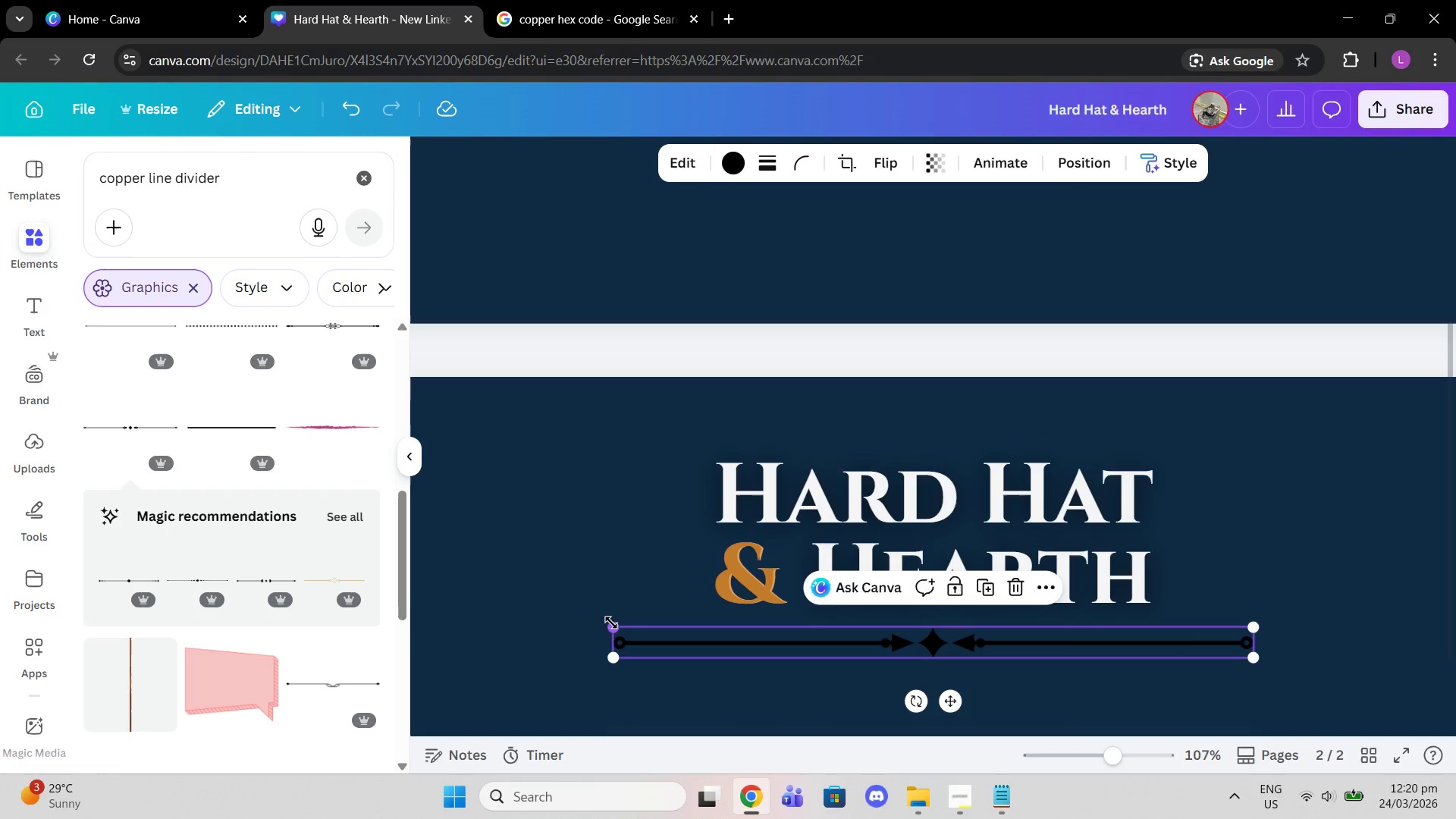 
left_click_drag(start_coordinate=[611, 623], to_coordinate=[644, 627])
 